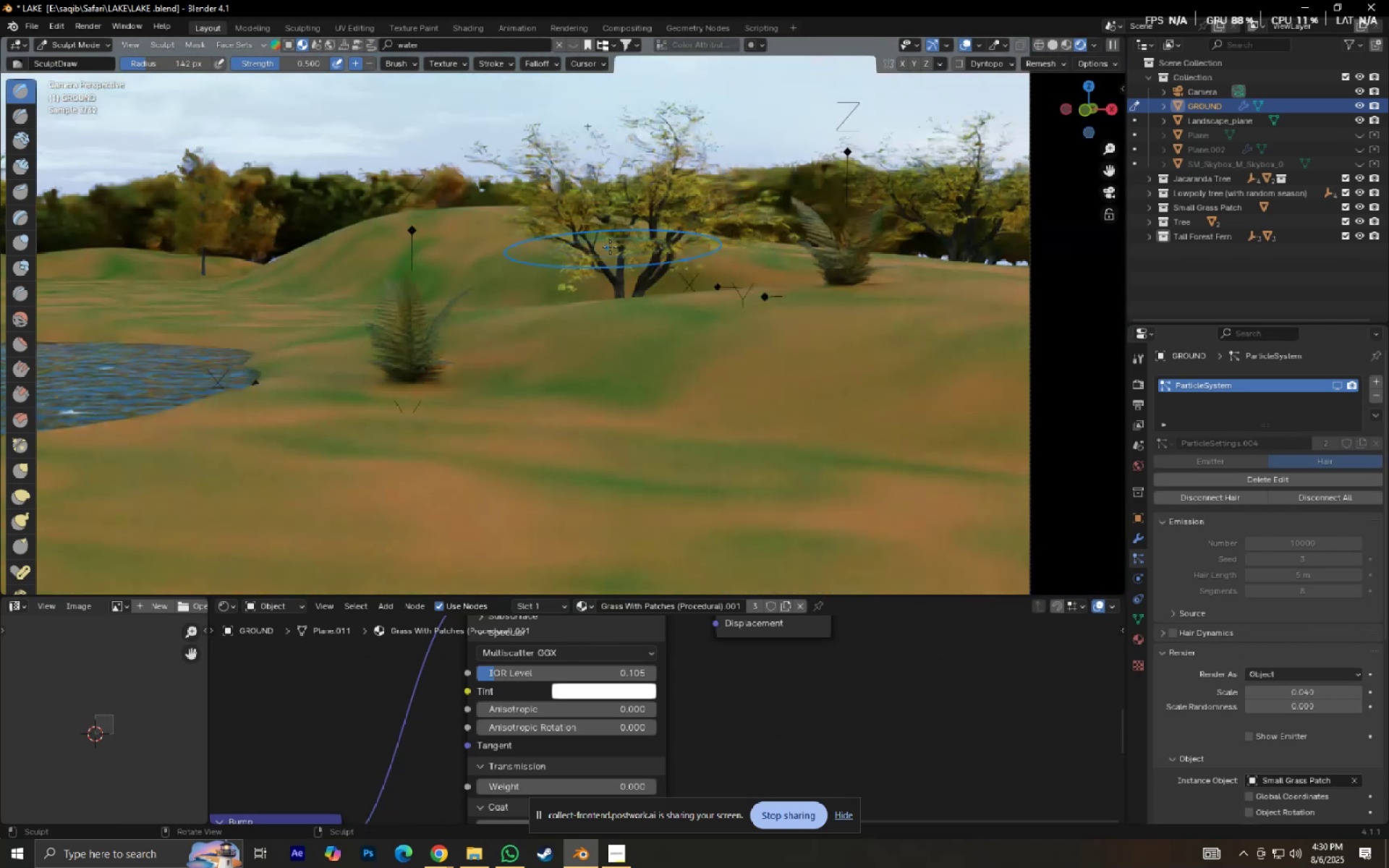 
hold_key(key=ShiftLeft, duration=0.46)
 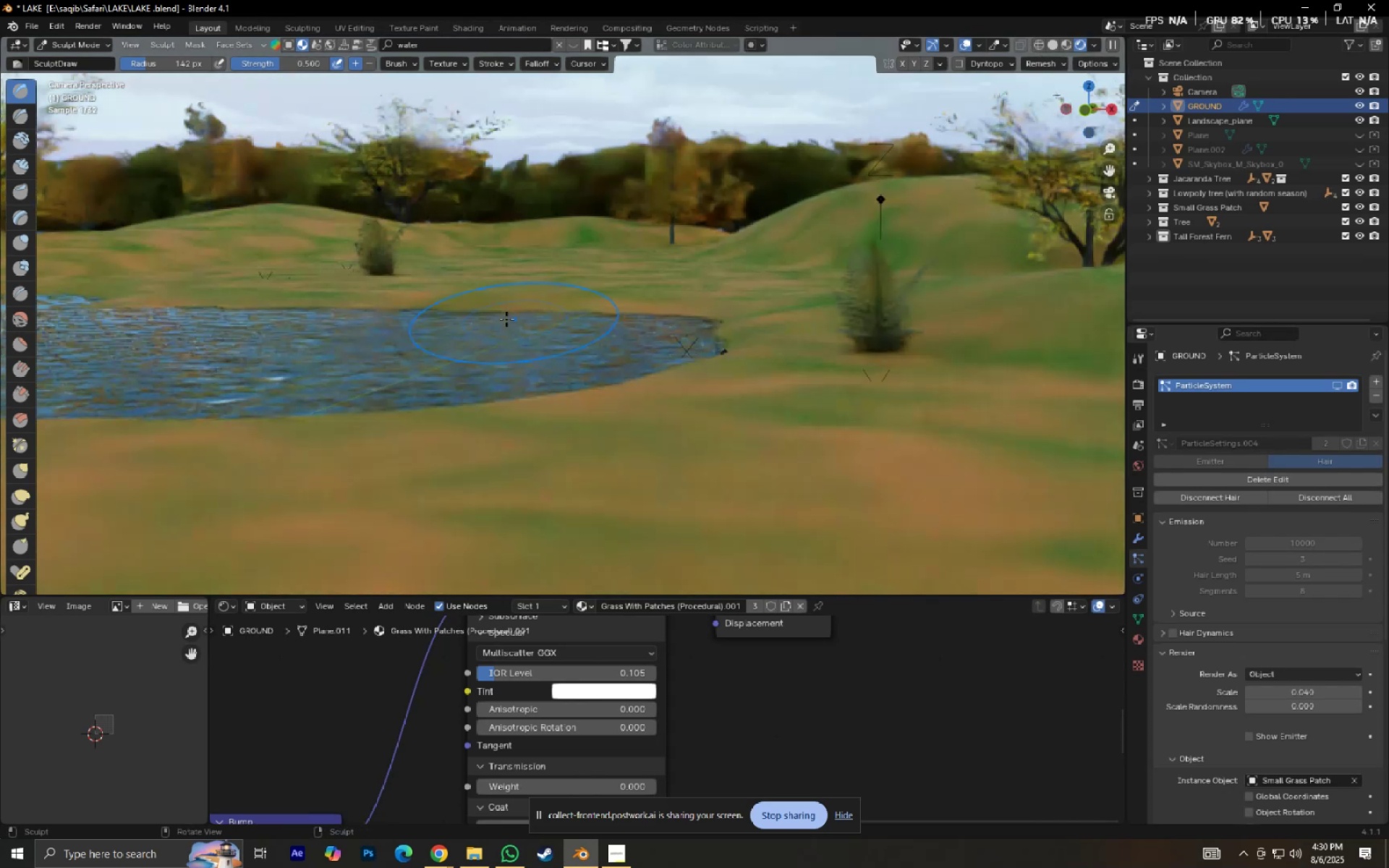 
scroll: coordinate [539, 309], scroll_direction: down, amount: 4.0
 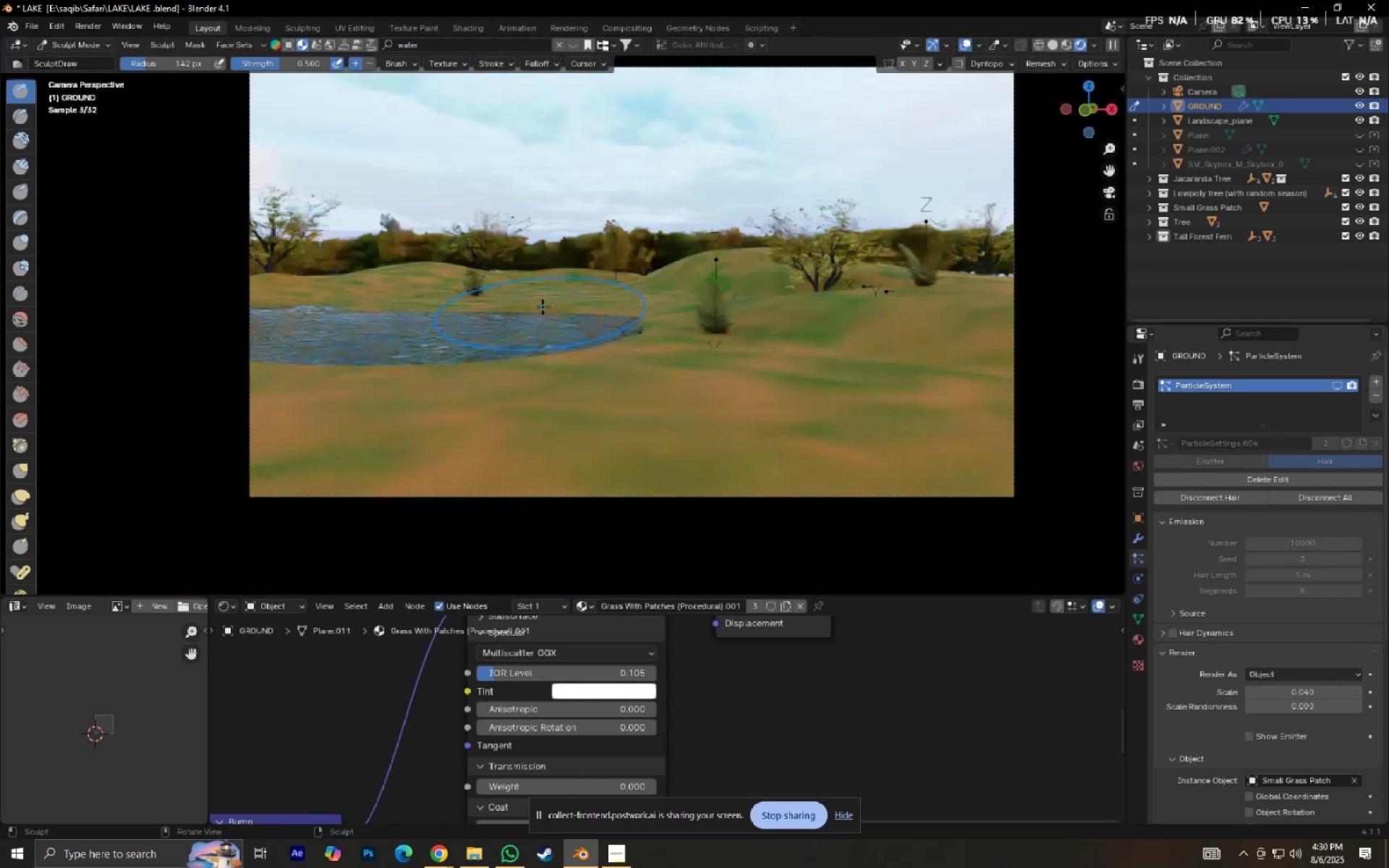 
hold_key(key=ShiftLeft, duration=0.34)
 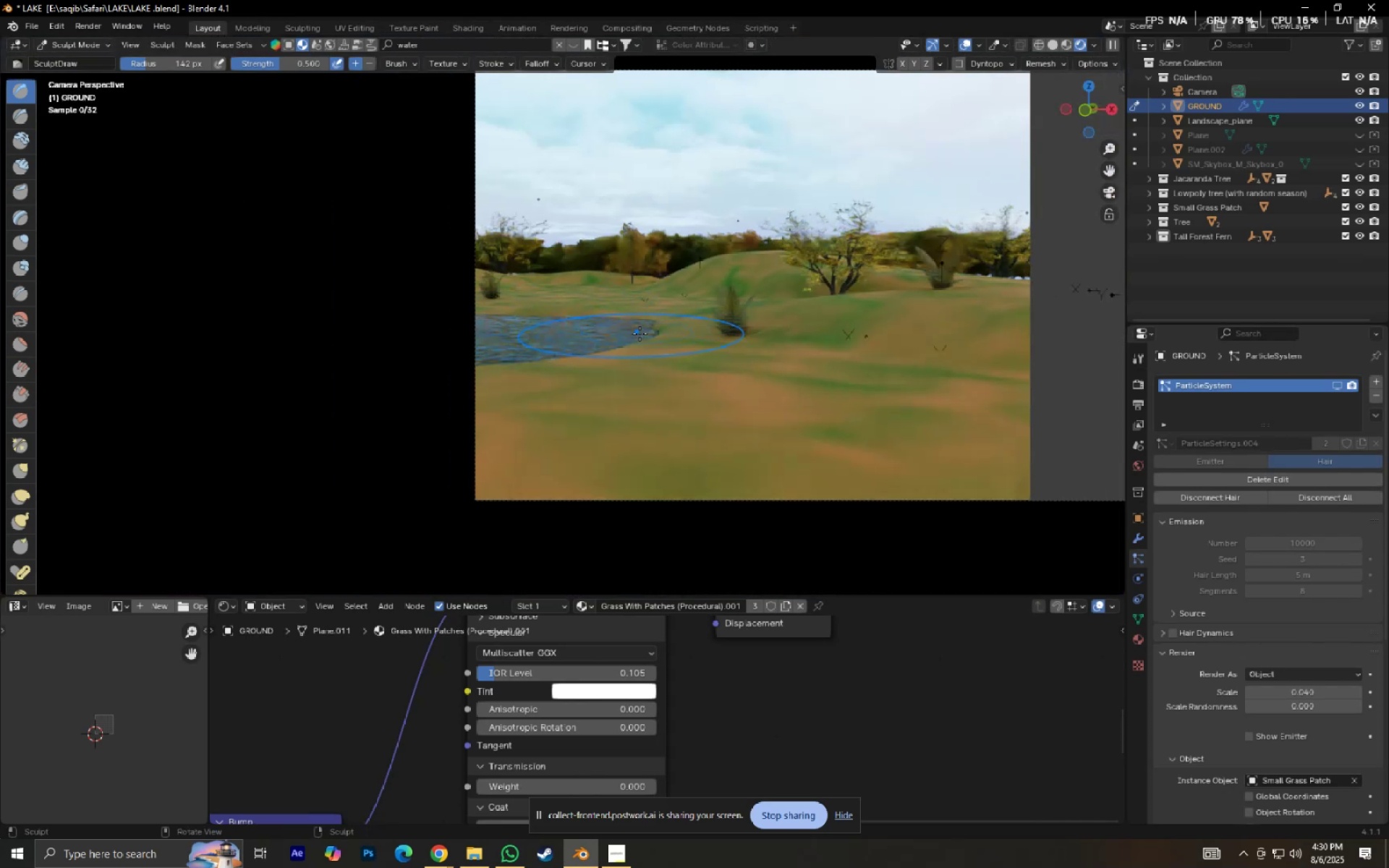 
scroll: coordinate [645, 341], scroll_direction: up, amount: 4.0
 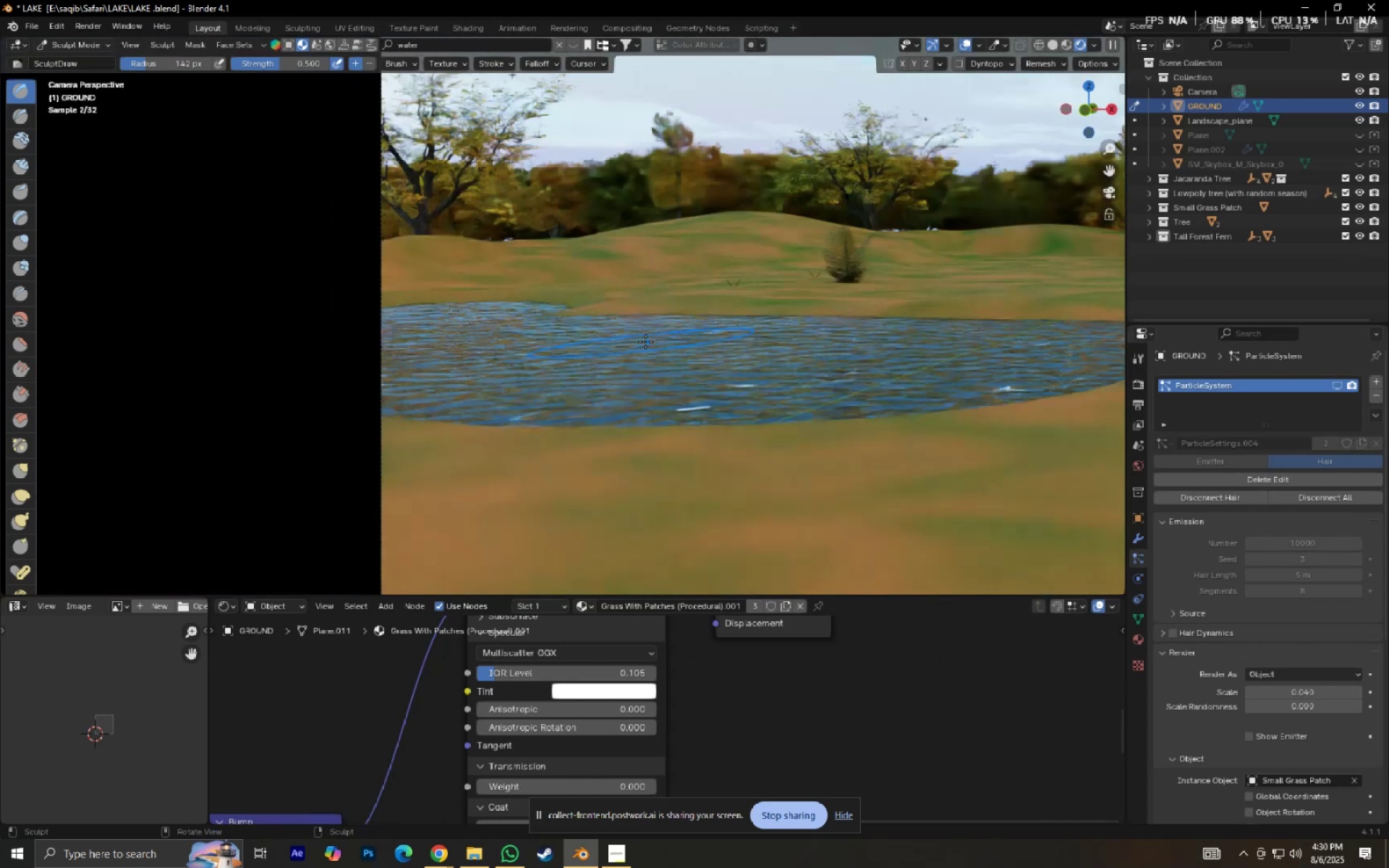 
hold_key(key=ShiftLeft, duration=0.42)
 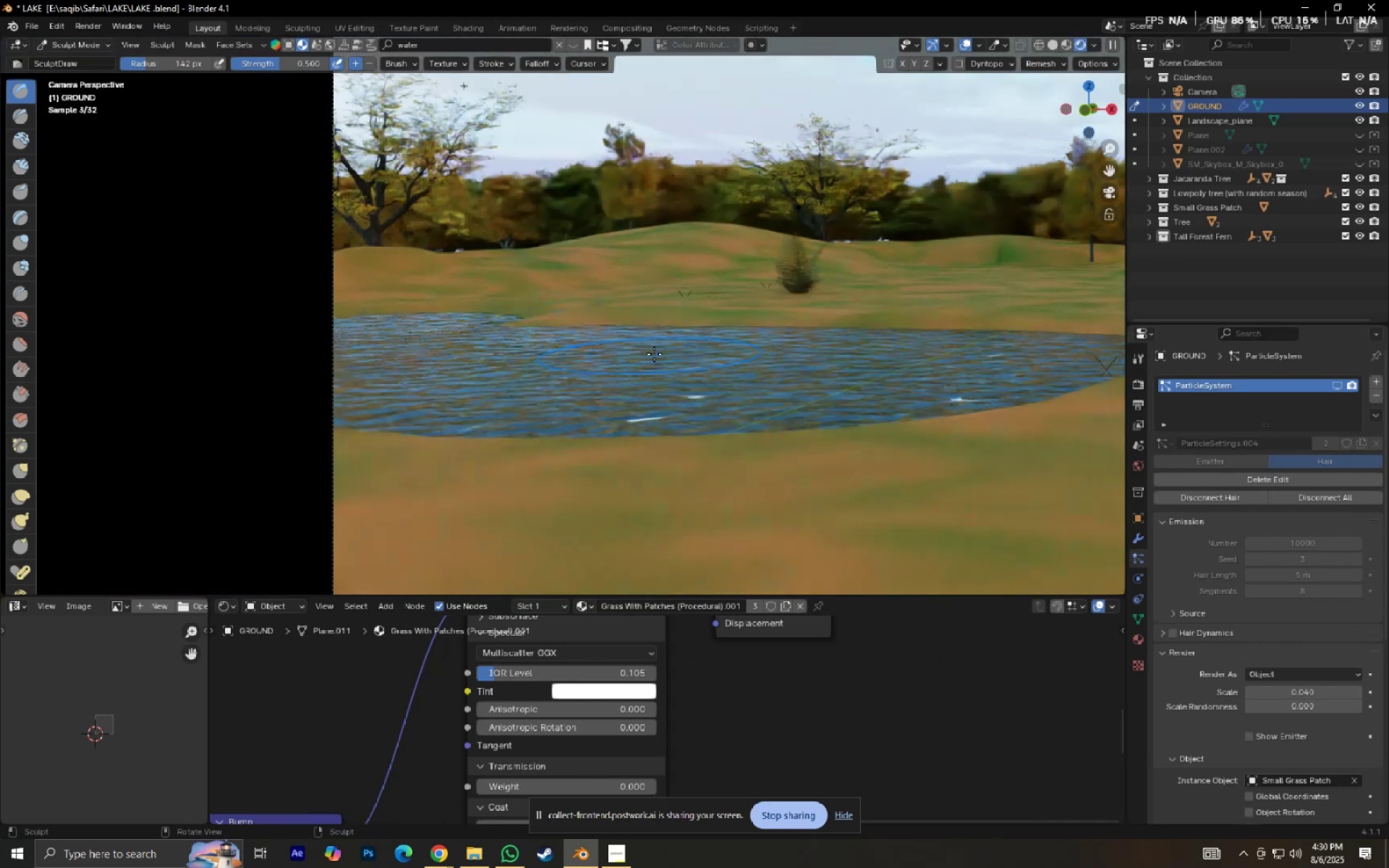 
scroll: coordinate [659, 352], scroll_direction: up, amount: 3.0
 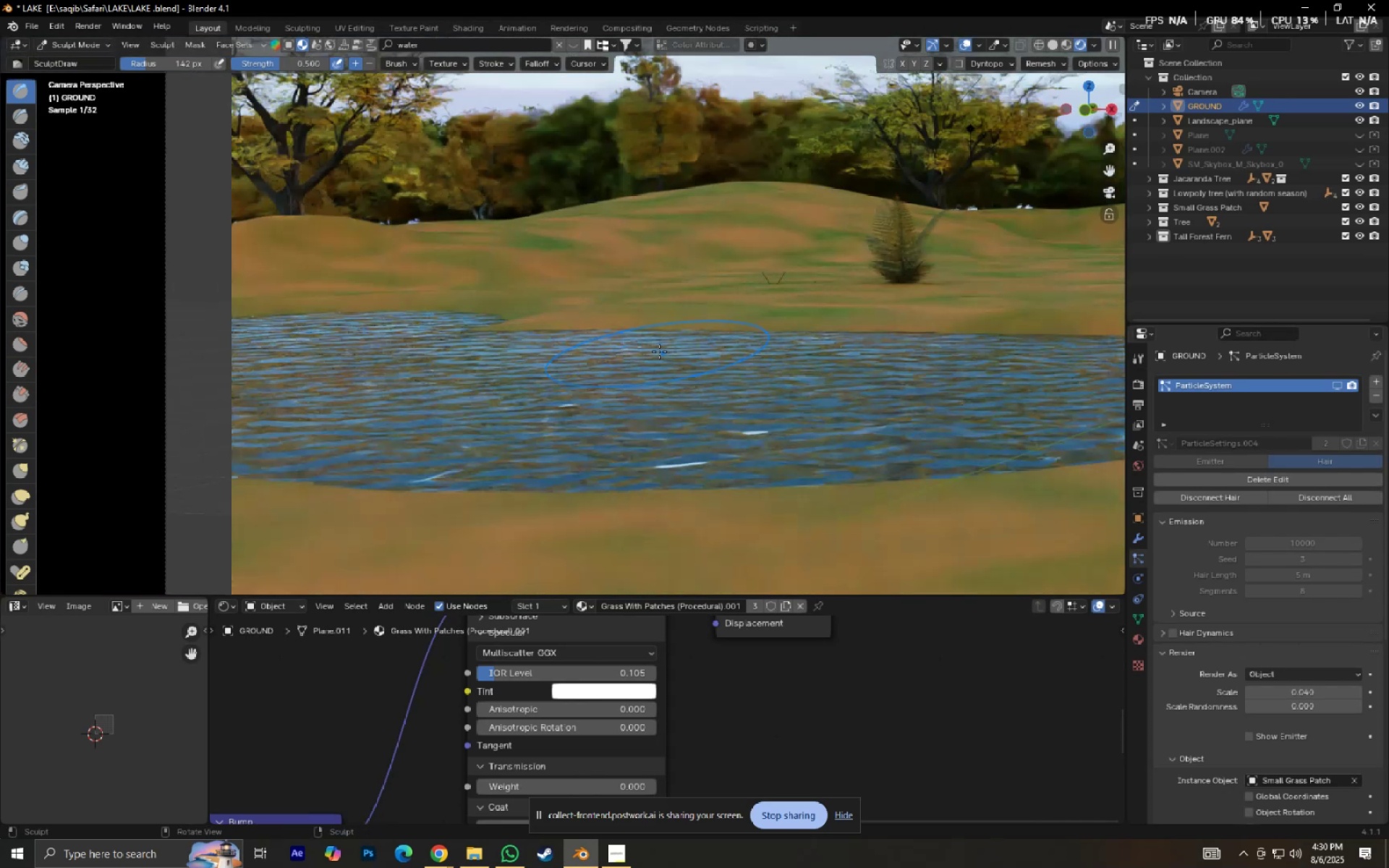 
hold_key(key=ShiftLeft, duration=0.55)
 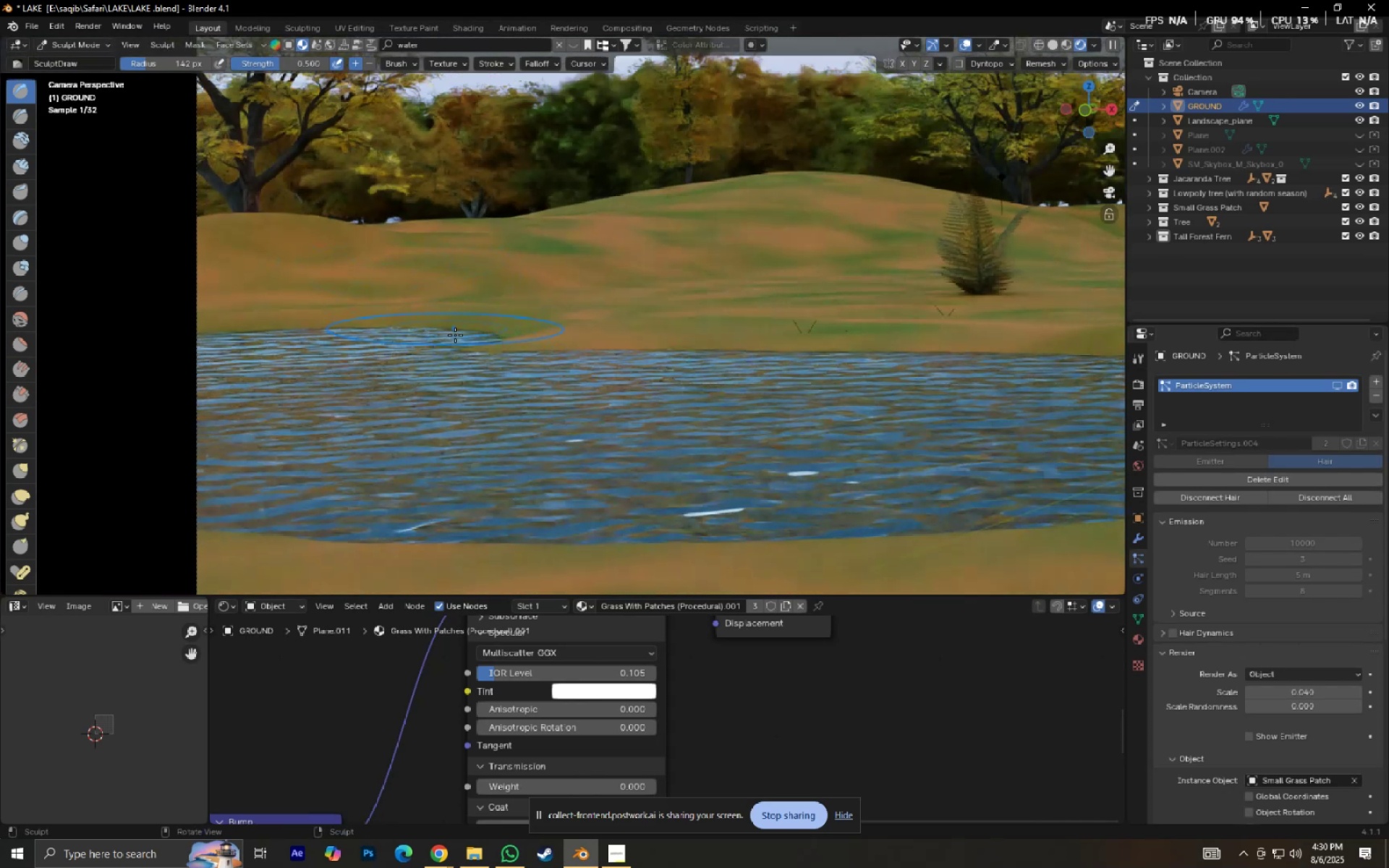 
scroll: coordinate [456, 337], scroll_direction: up, amount: 2.0
 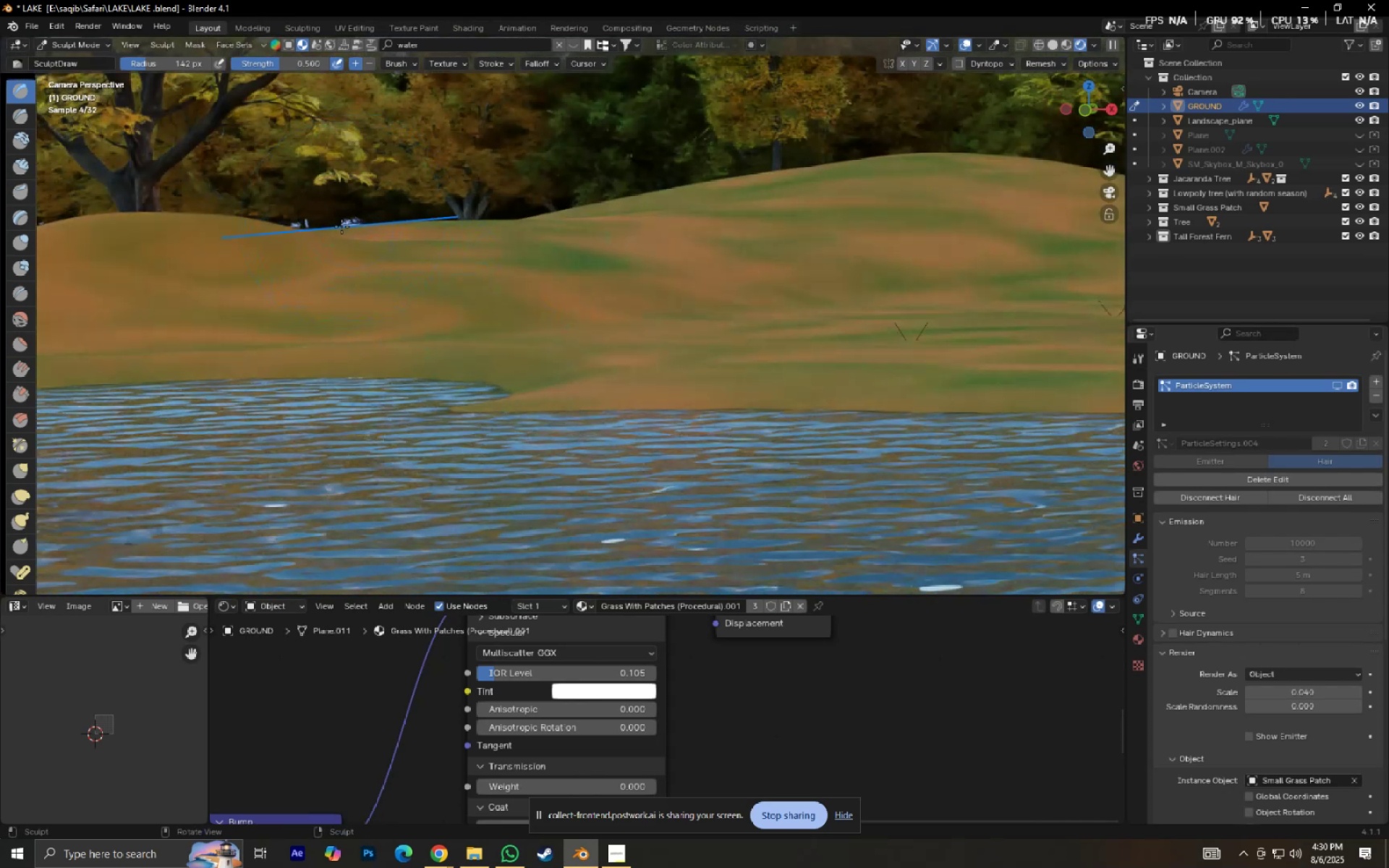 
left_click([342, 226])
 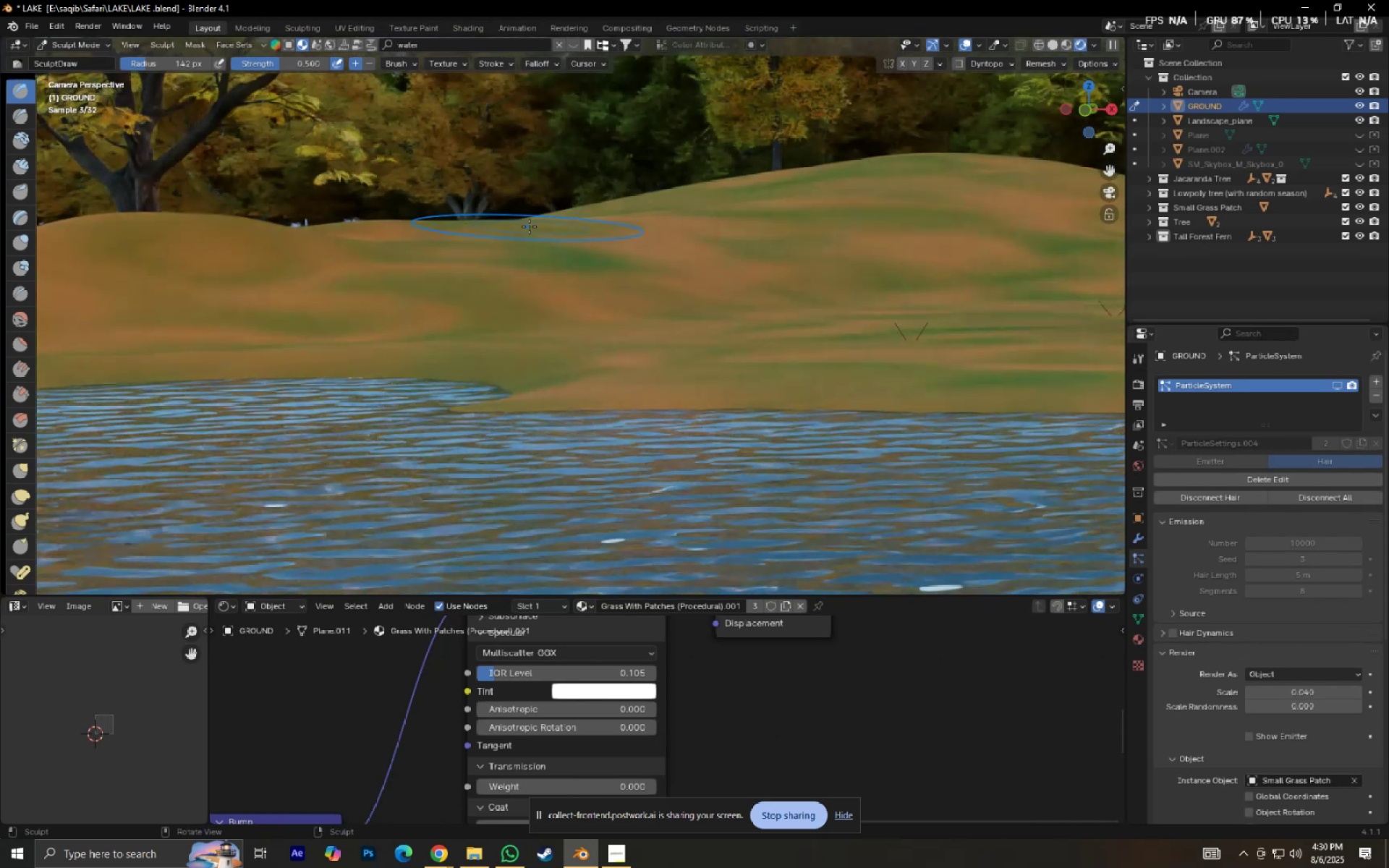 
scroll: coordinate [529, 227], scroll_direction: down, amount: 2.0
 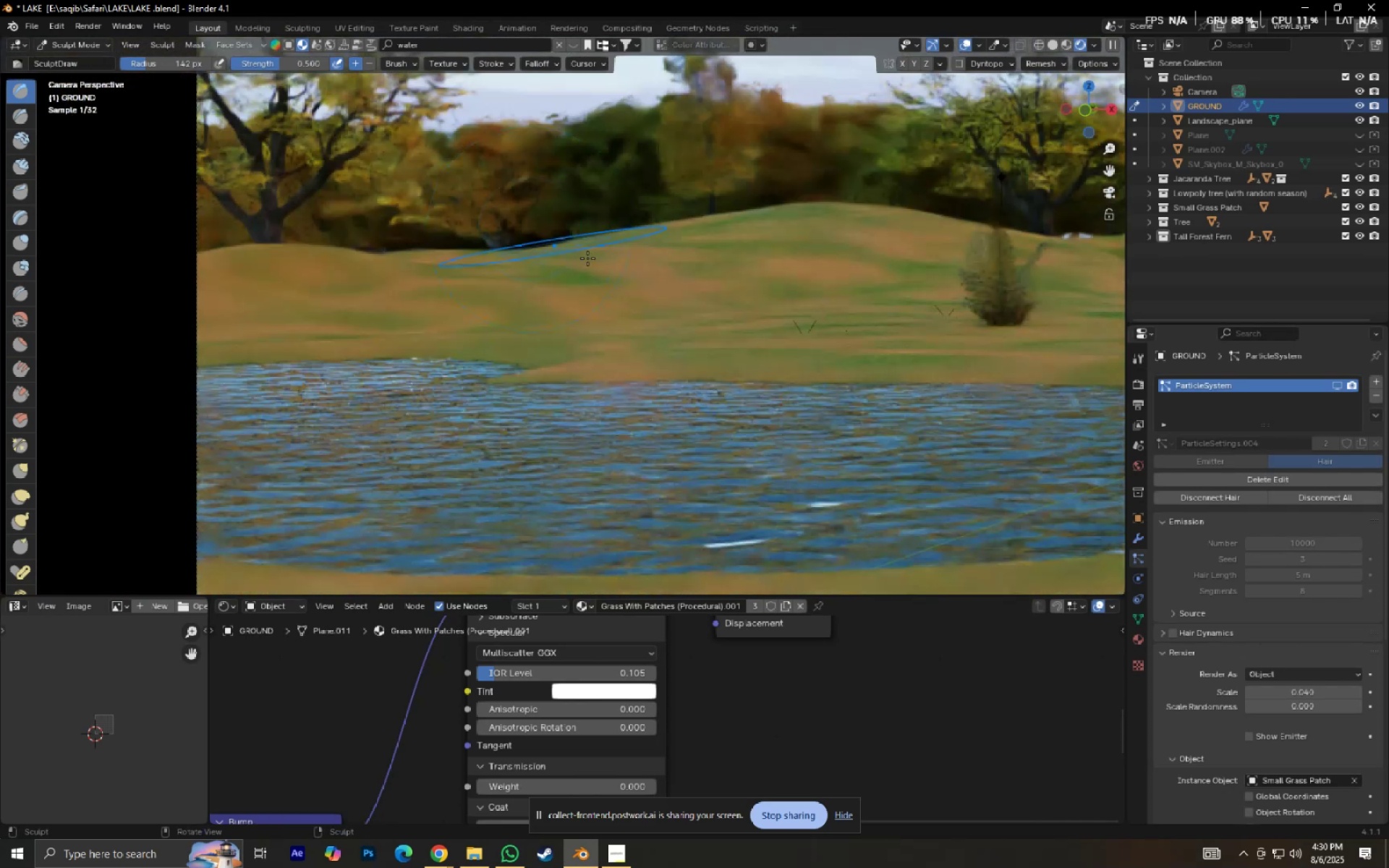 
hold_key(key=ShiftLeft, duration=0.5)
 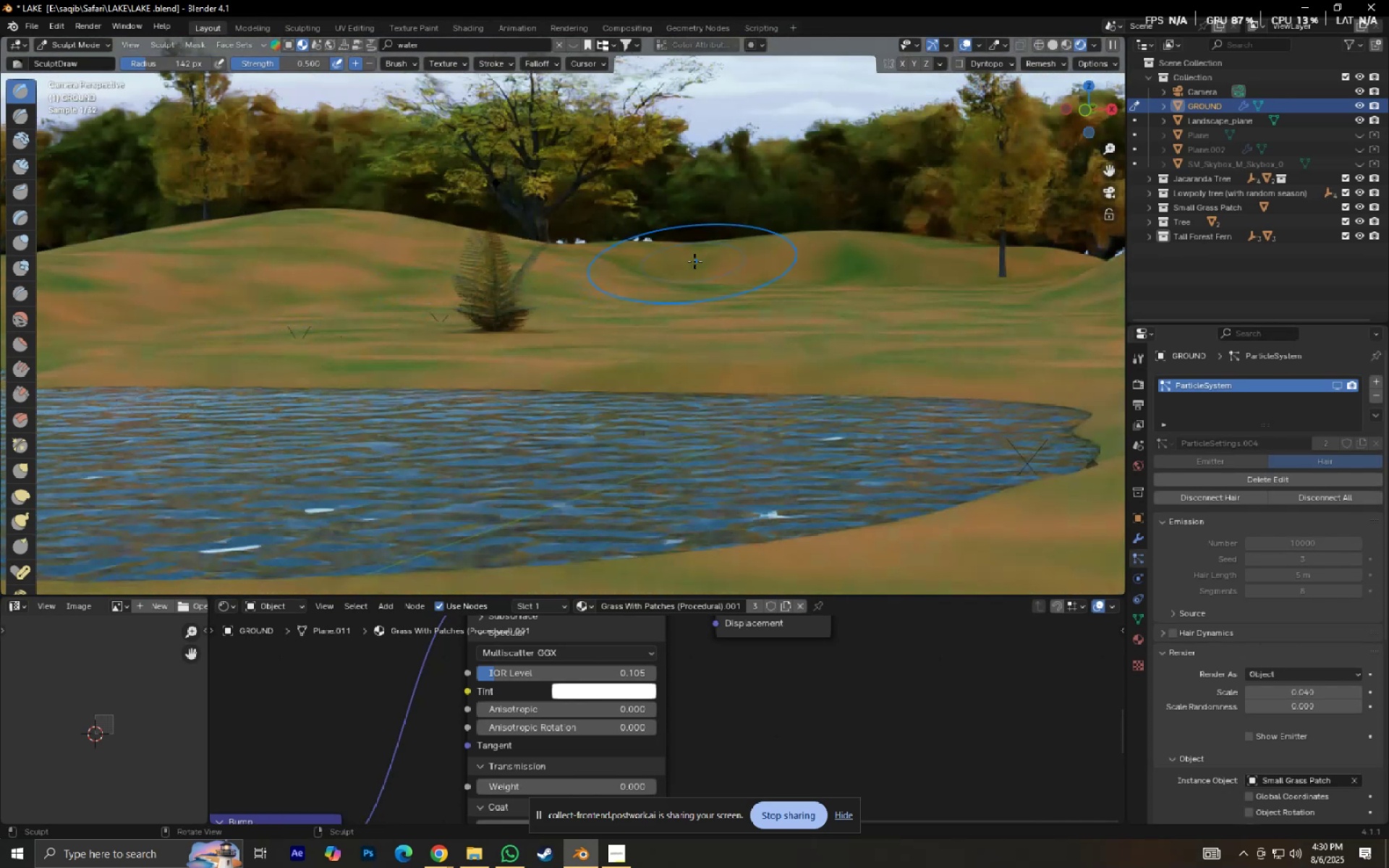 
scroll: coordinate [694, 261], scroll_direction: up, amount: 4.0
 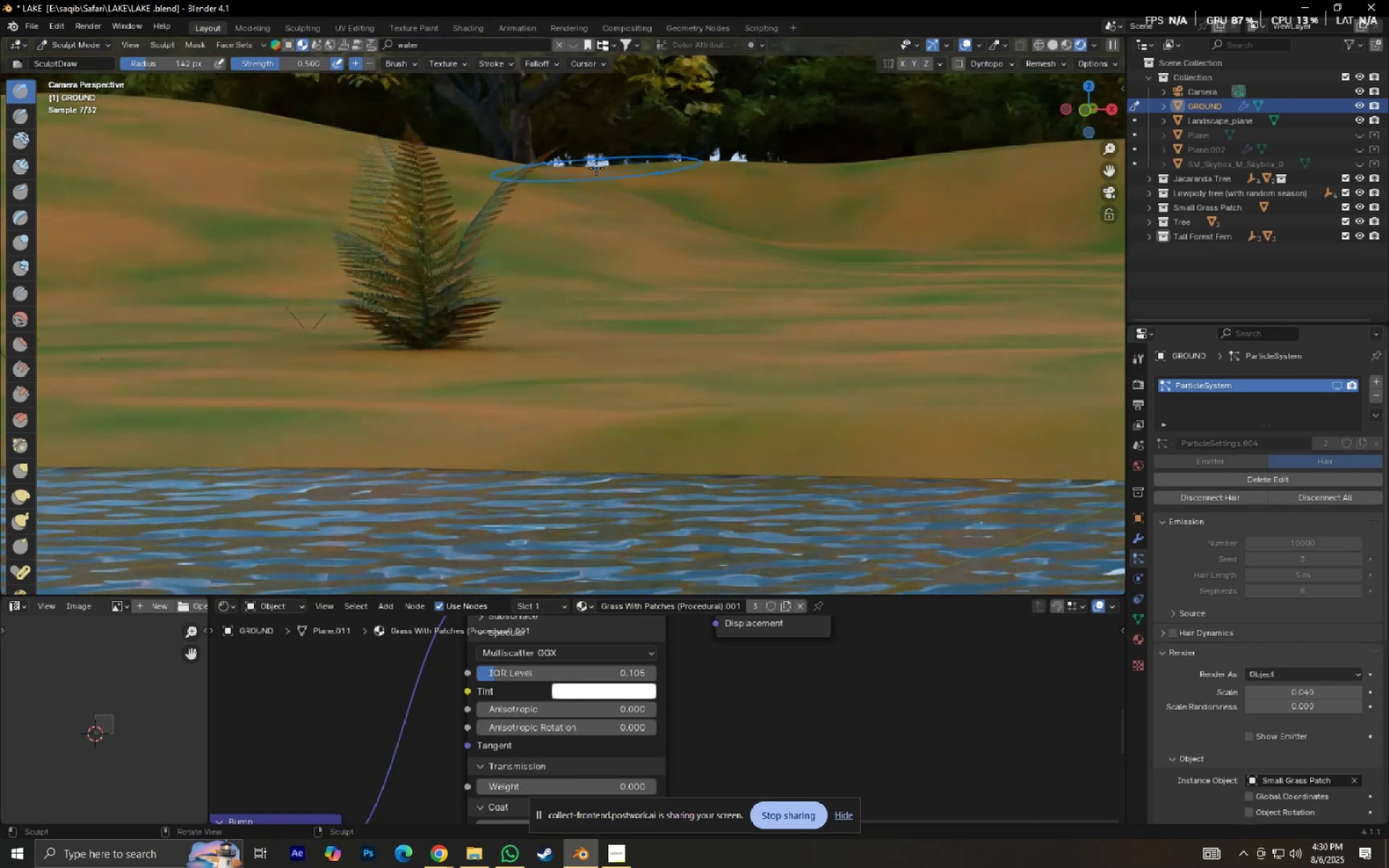 
left_click([600, 165])
 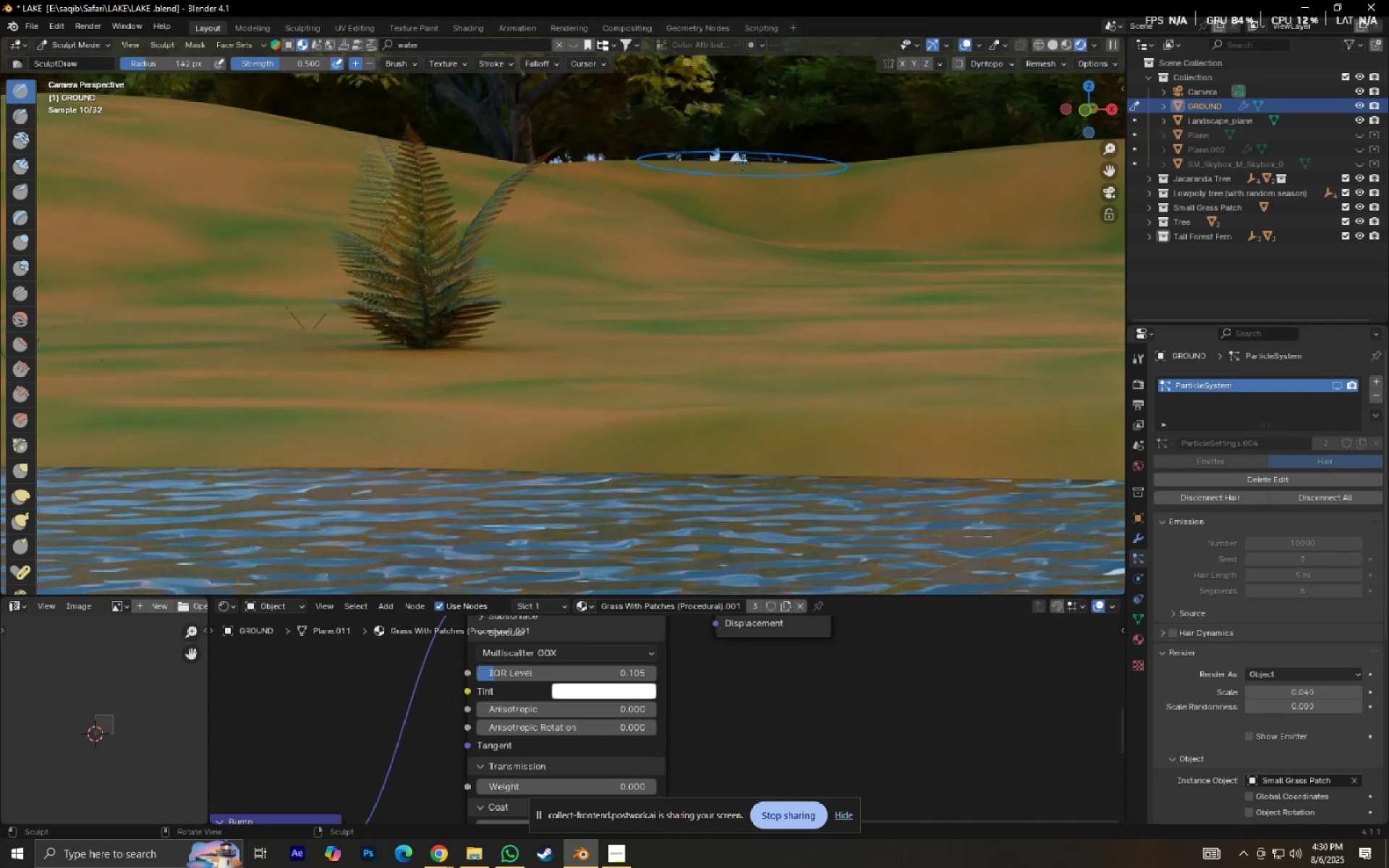 
left_click([741, 161])
 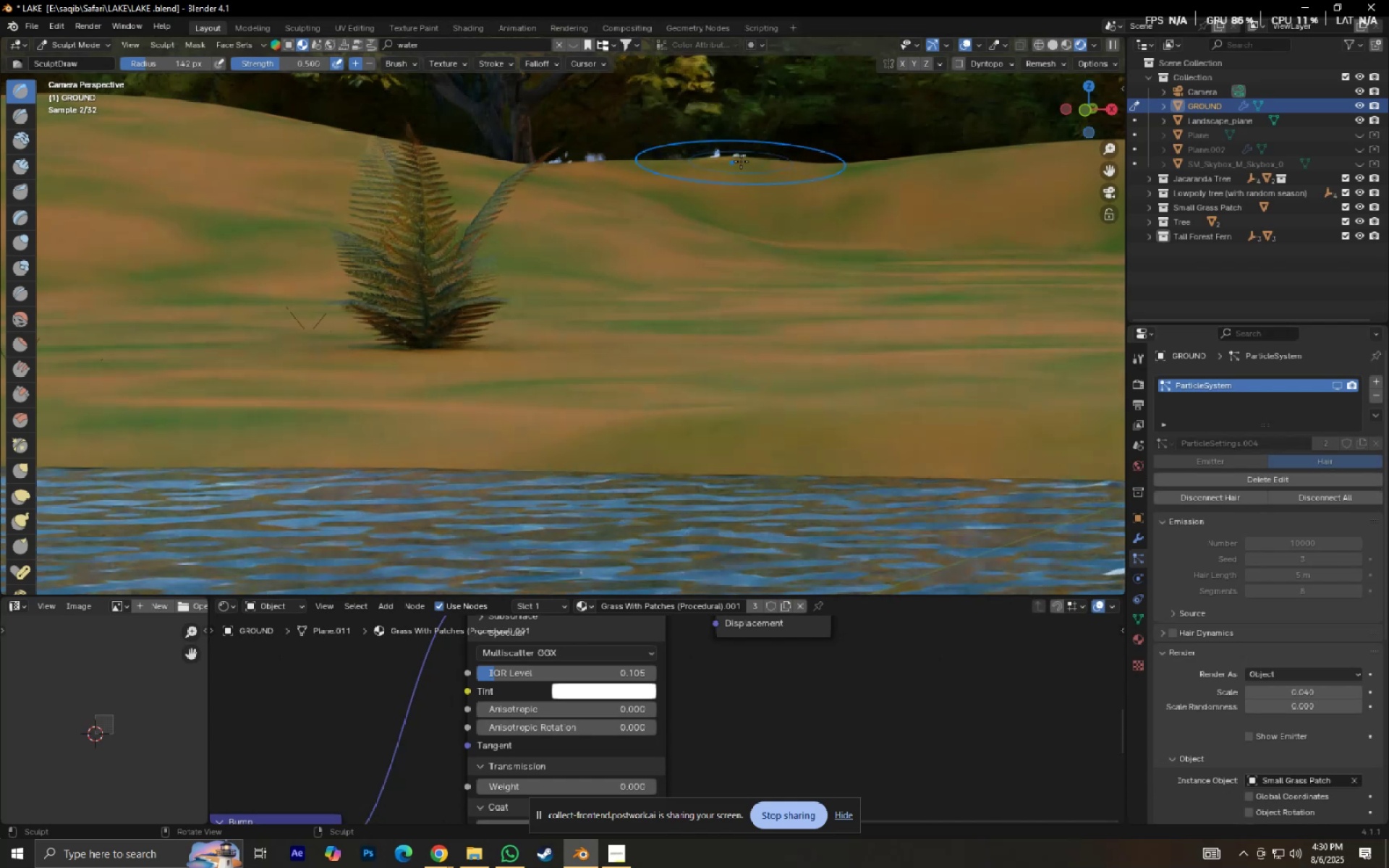 
scroll: coordinate [768, 211], scroll_direction: down, amount: 5.0
 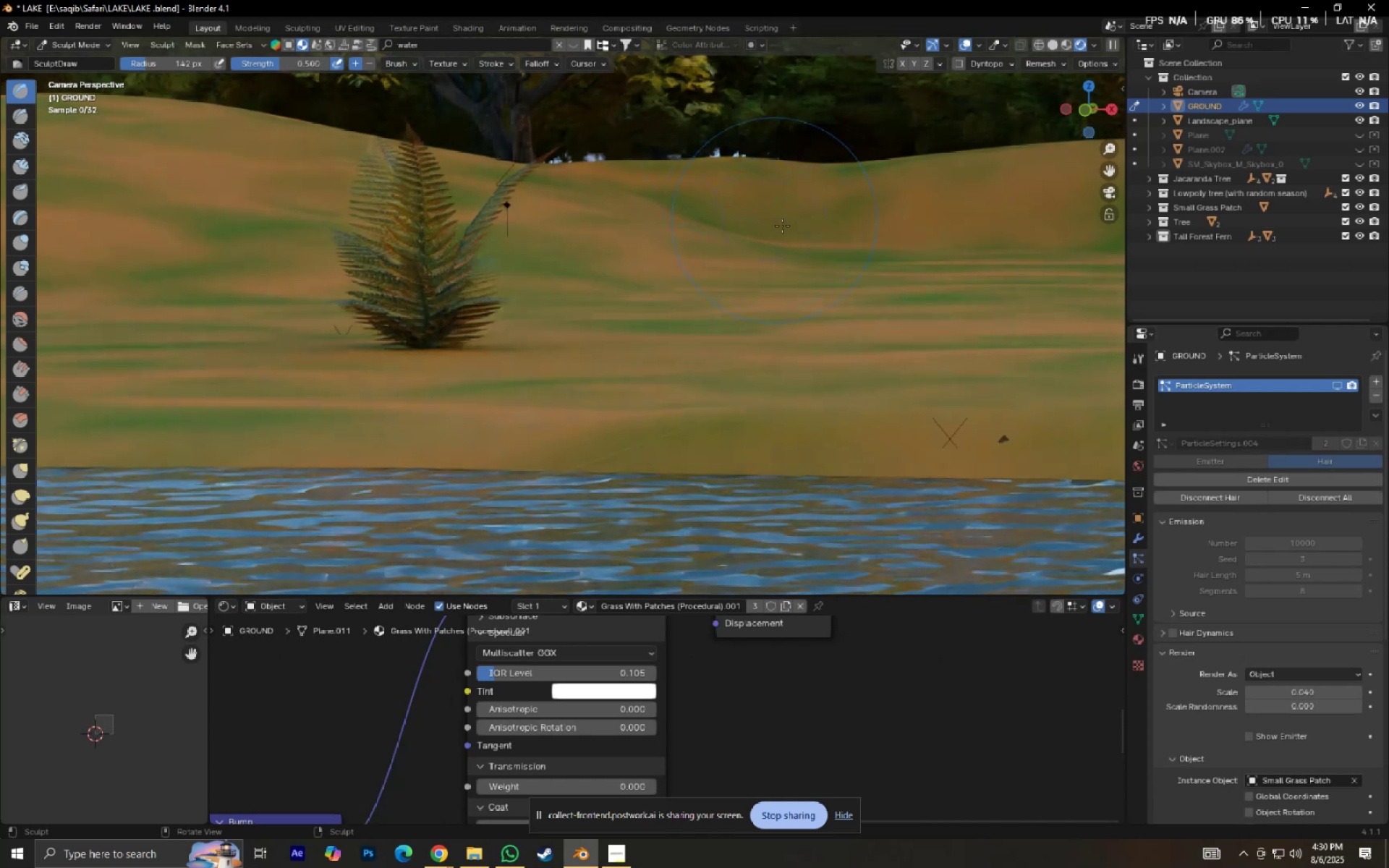 
hold_key(key=ShiftLeft, duration=0.64)
 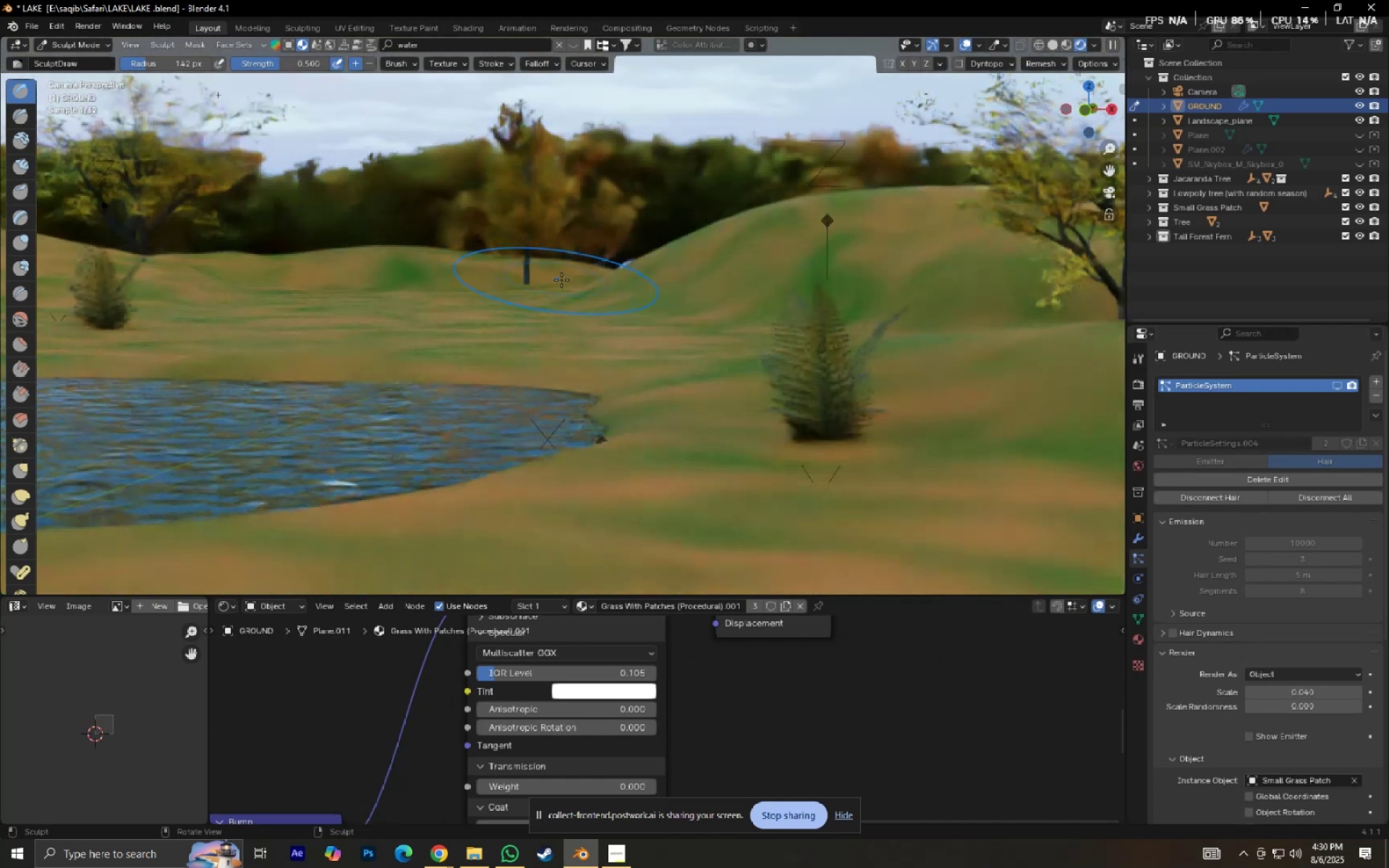 
scroll: coordinate [582, 284], scroll_direction: up, amount: 3.0
 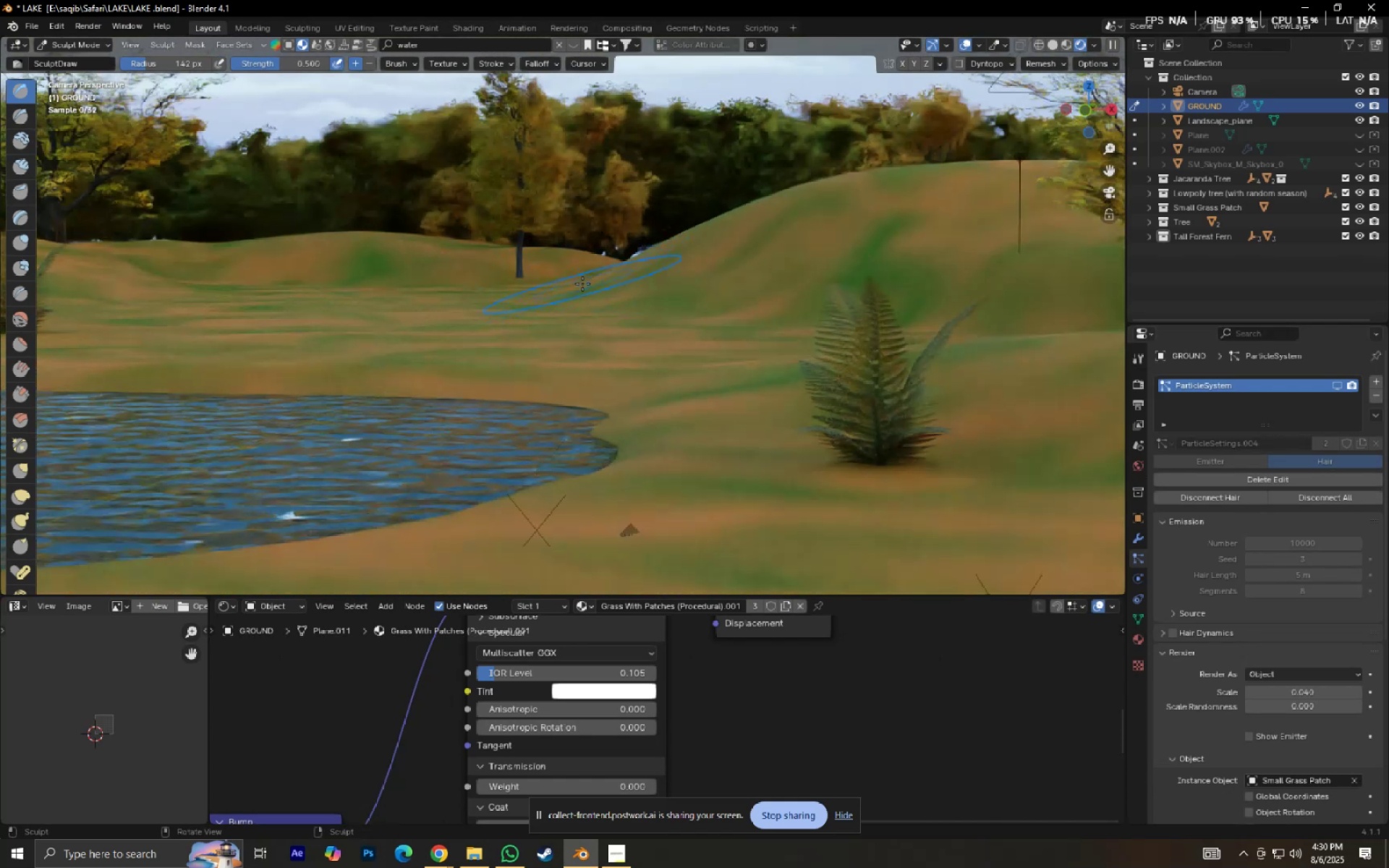 
hold_key(key=ShiftLeft, duration=0.51)
 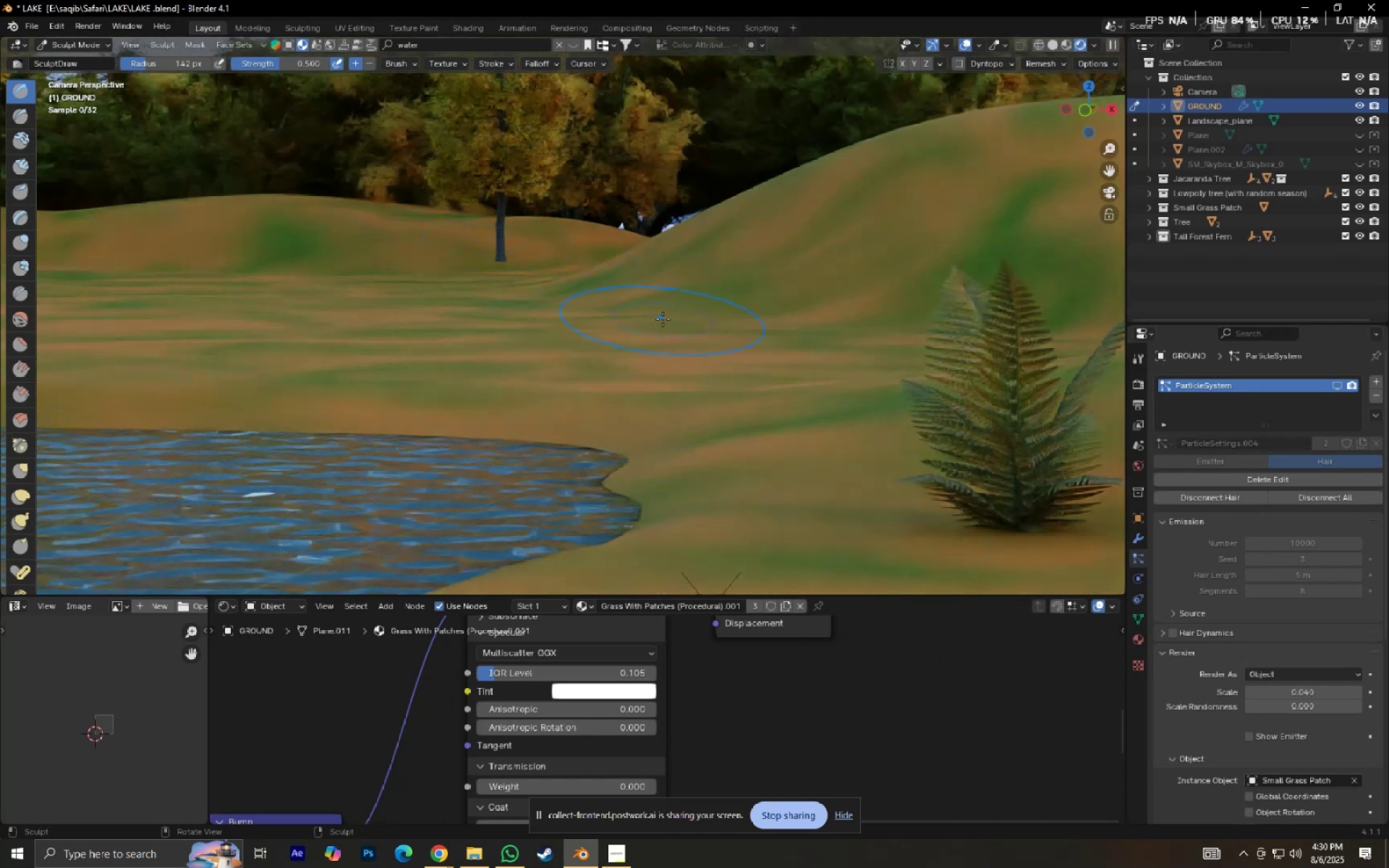 
scroll: coordinate [663, 319], scroll_direction: up, amount: 5.0
 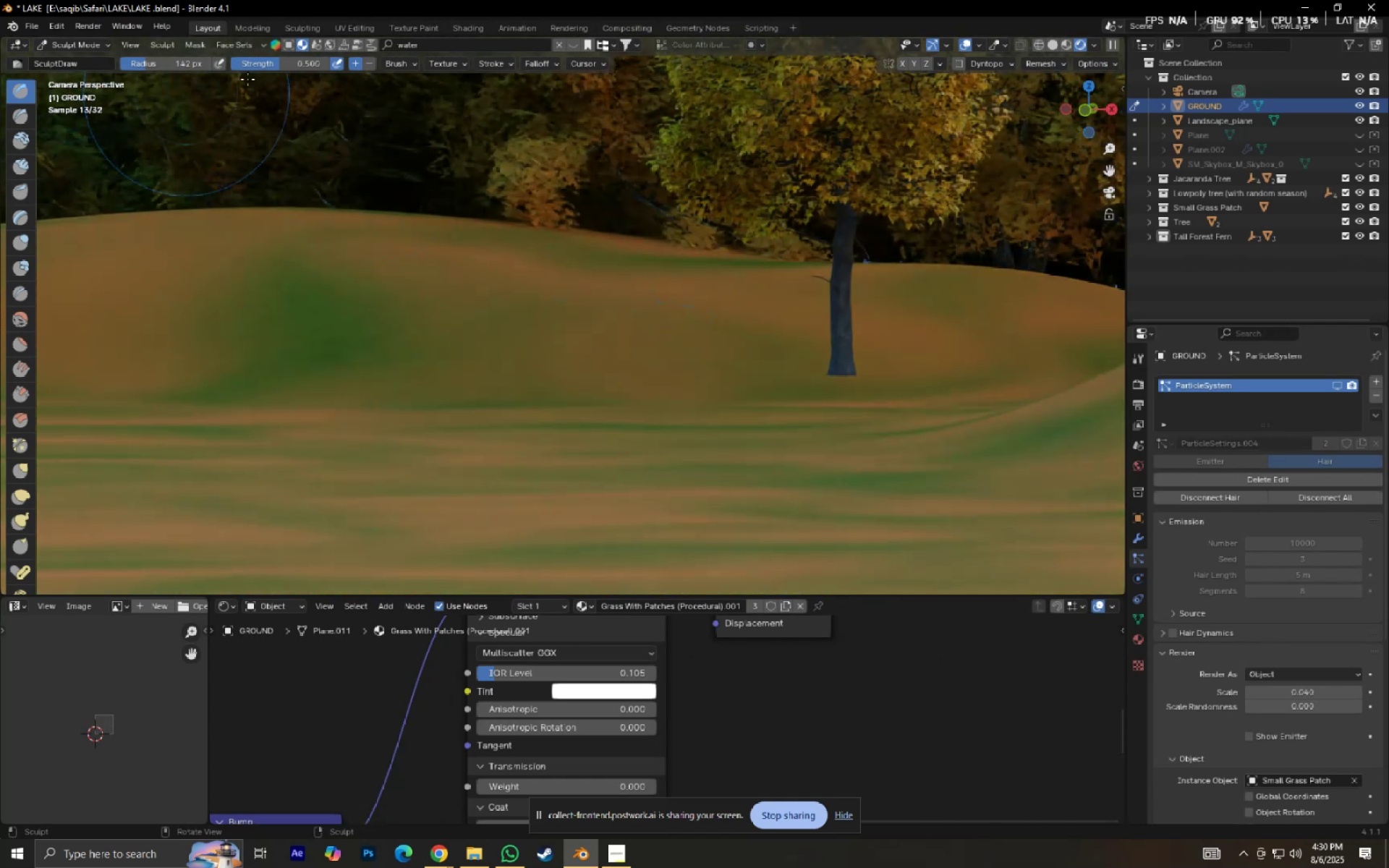 
left_click([370, 64])
 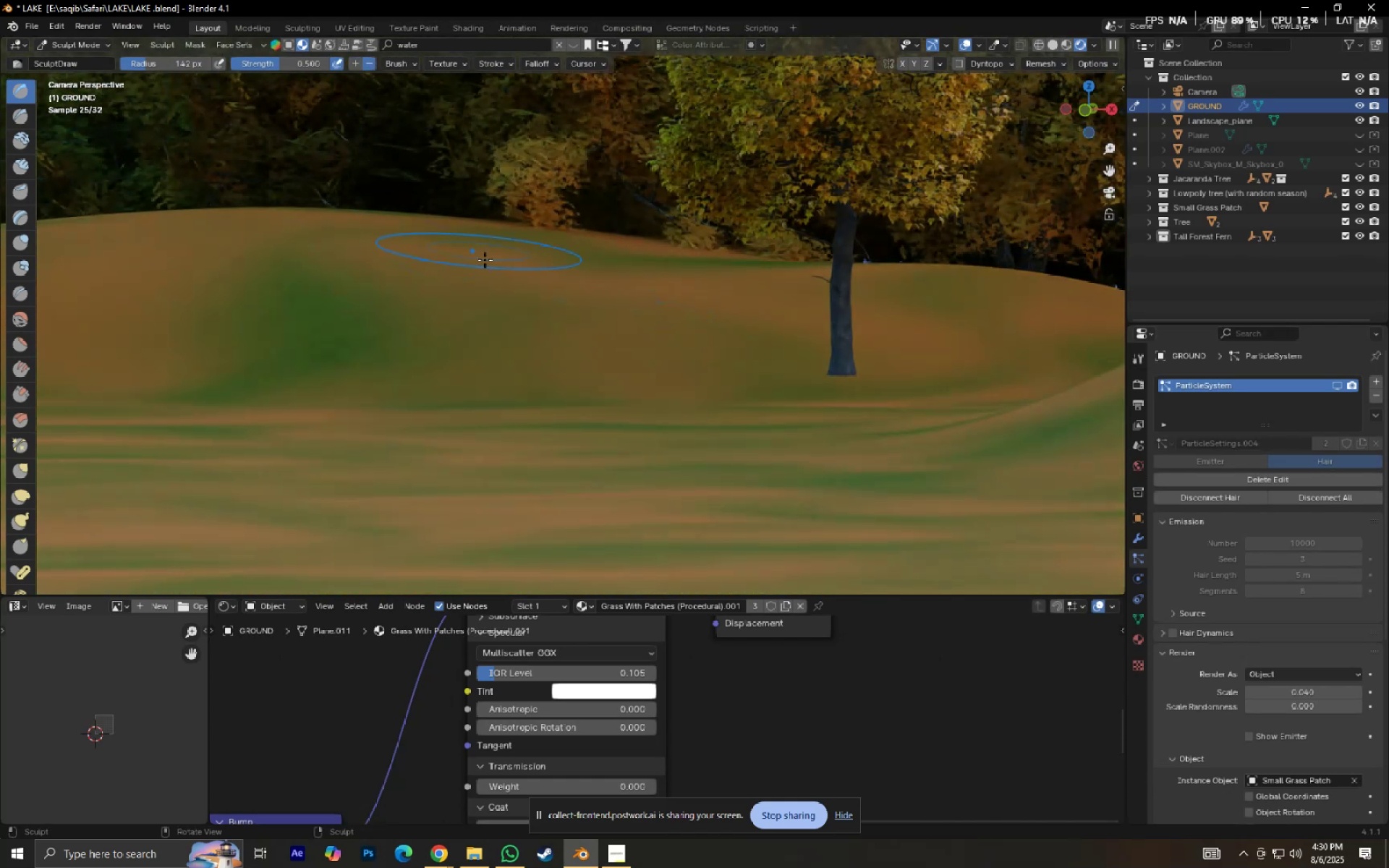 
scroll: coordinate [547, 312], scroll_direction: down, amount: 5.0
 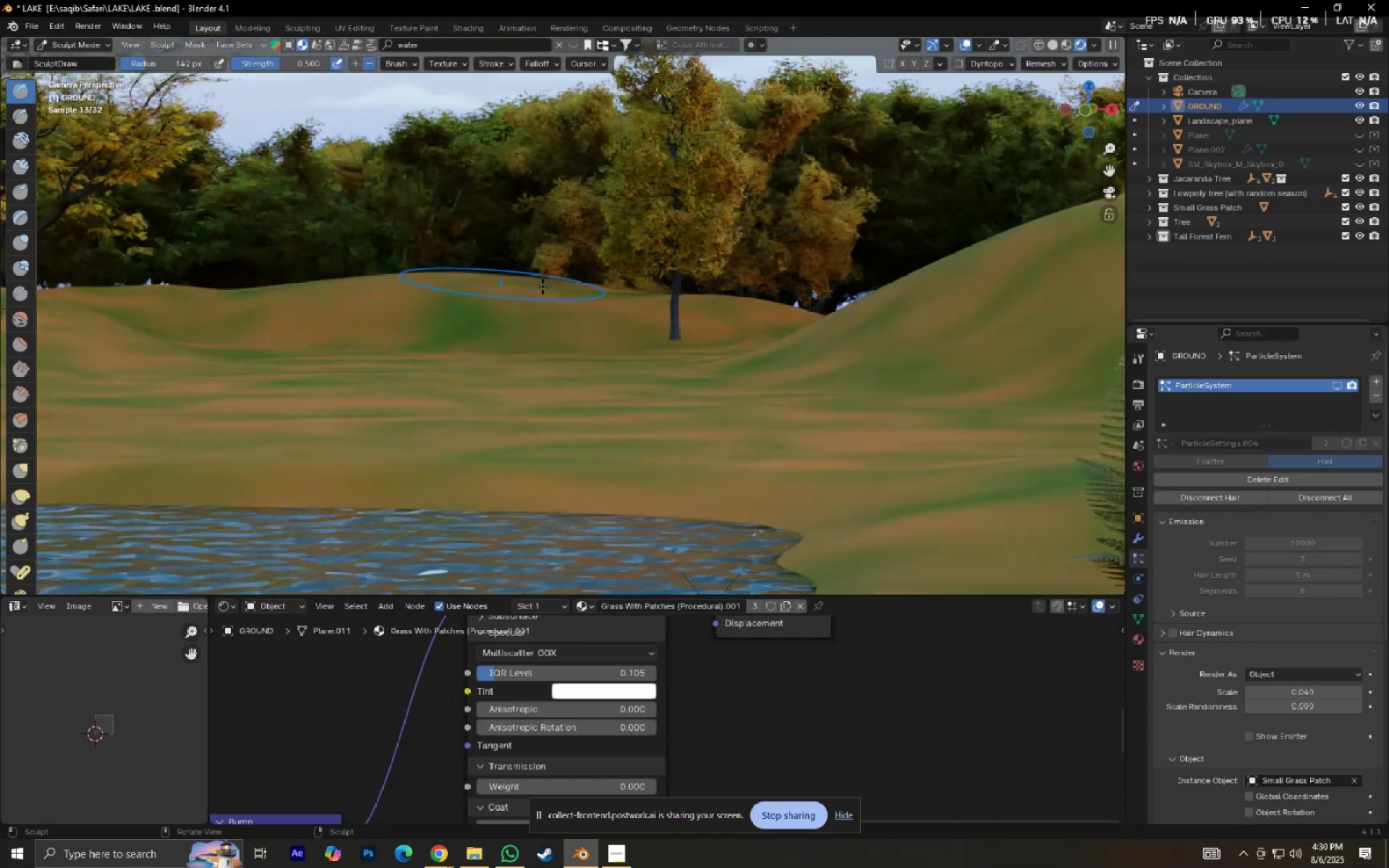 
left_click([598, 287])
 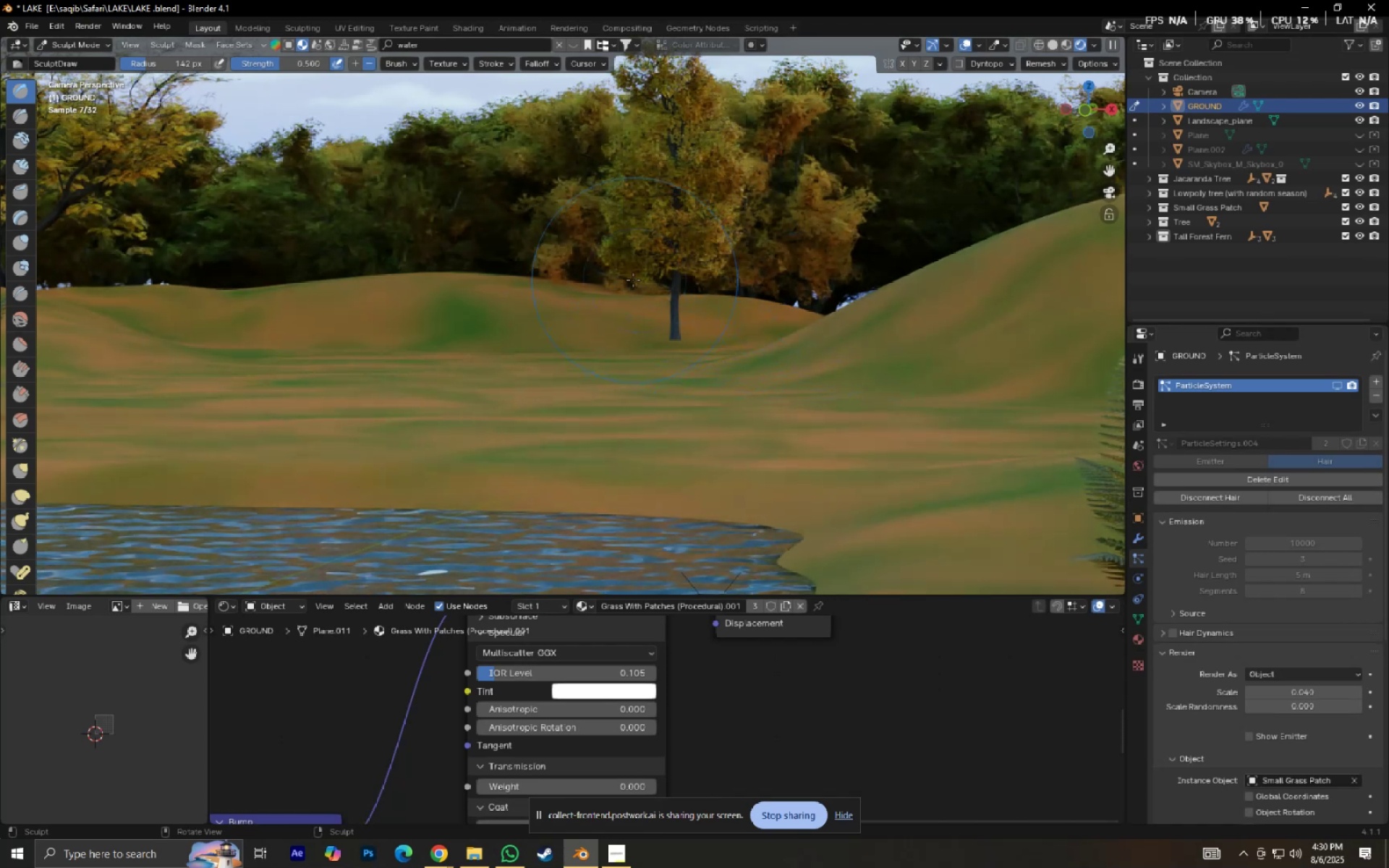 
left_click([626, 299])
 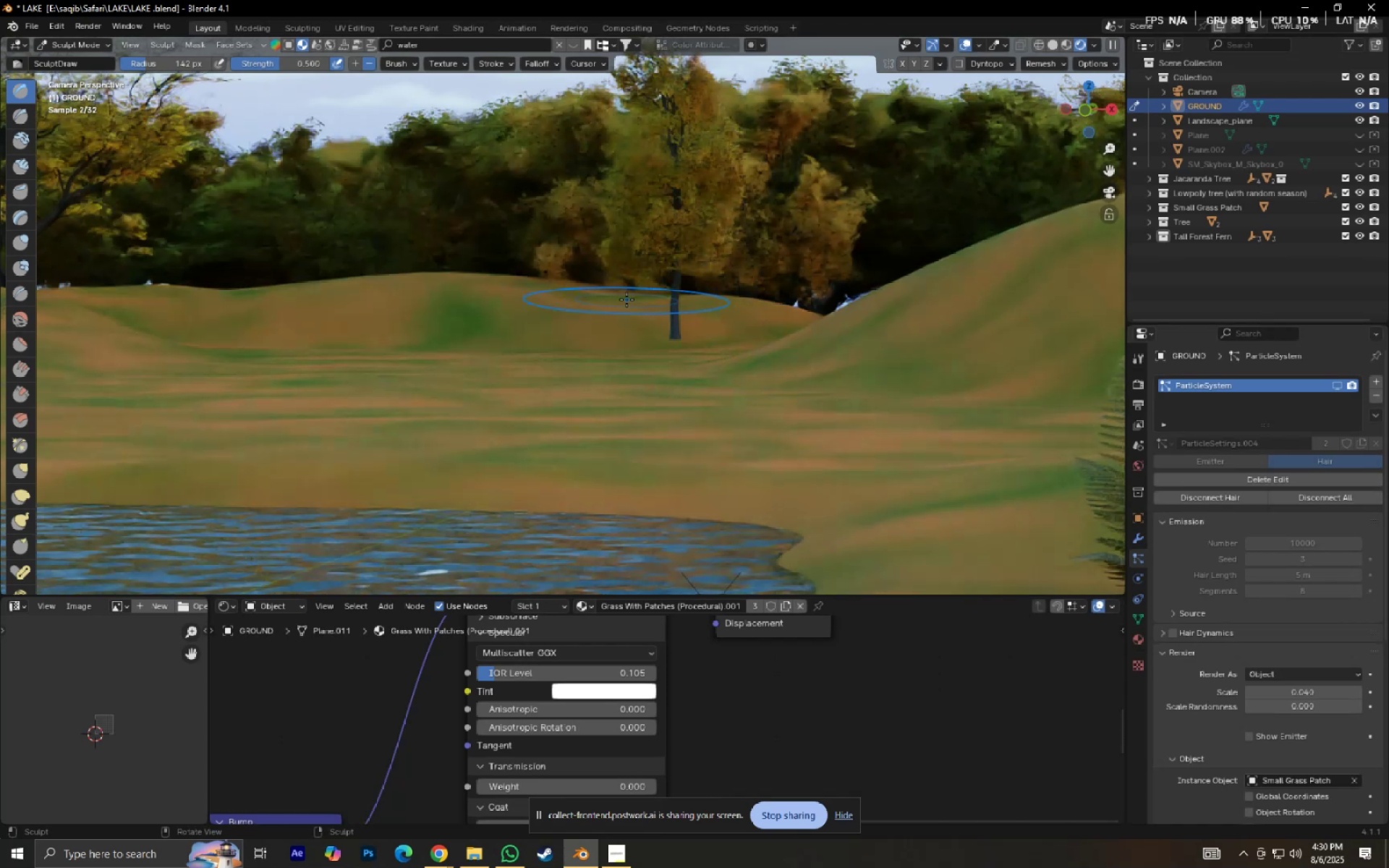 
left_click([626, 299])
 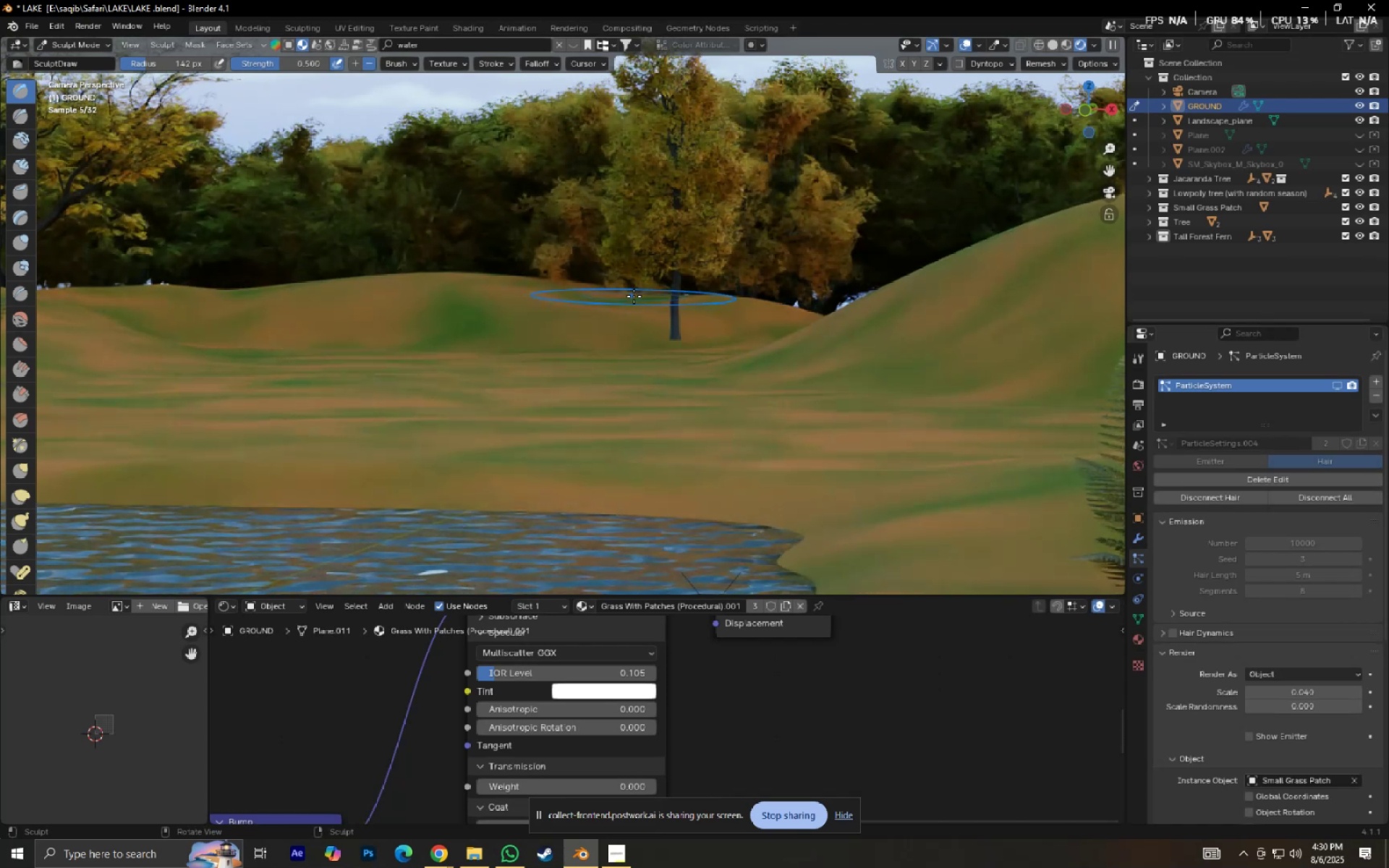 
left_click_drag(start_coordinate=[630, 302], to_coordinate=[590, 326])
 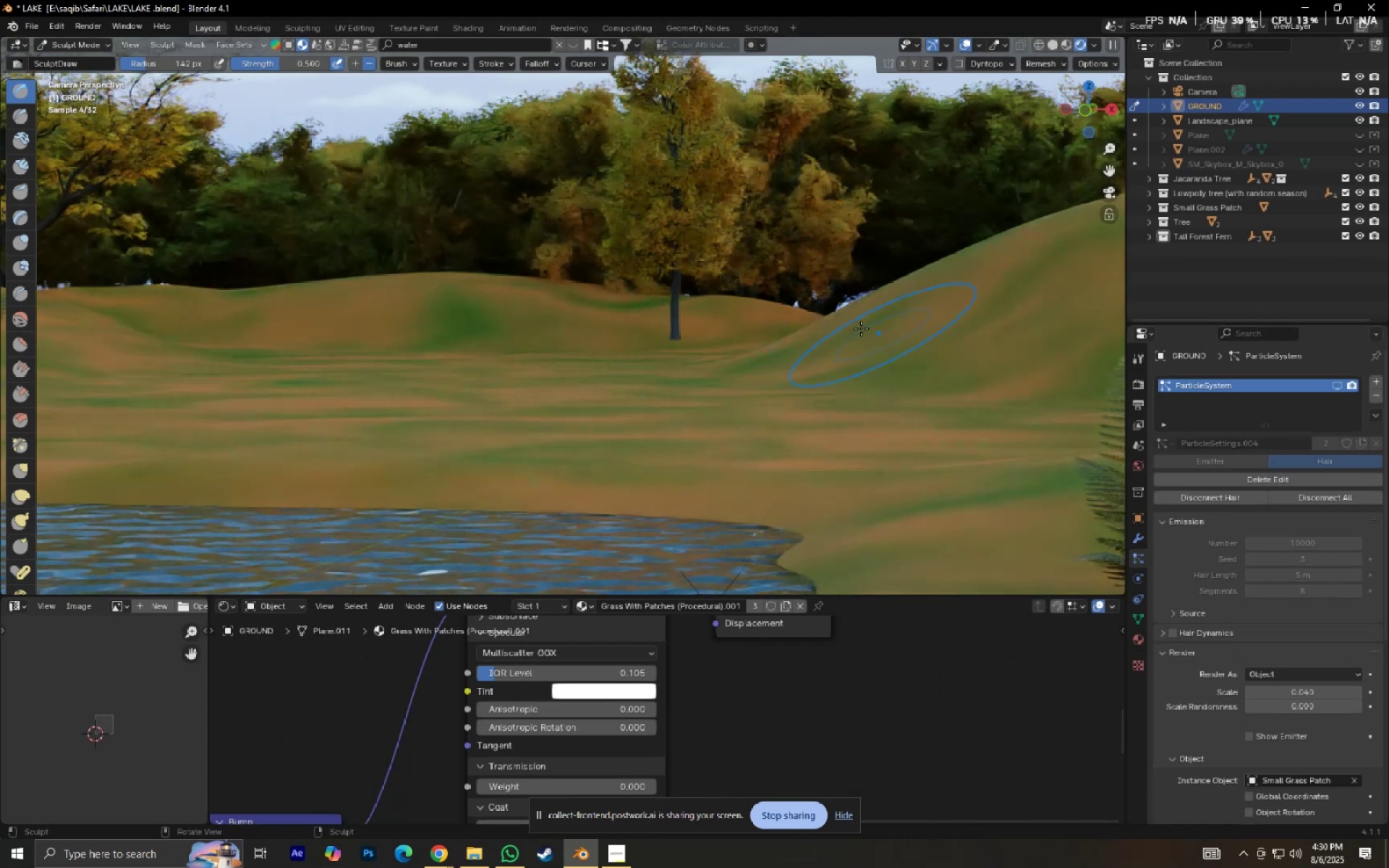 
scroll: coordinate [741, 337], scroll_direction: down, amount: 2.0
 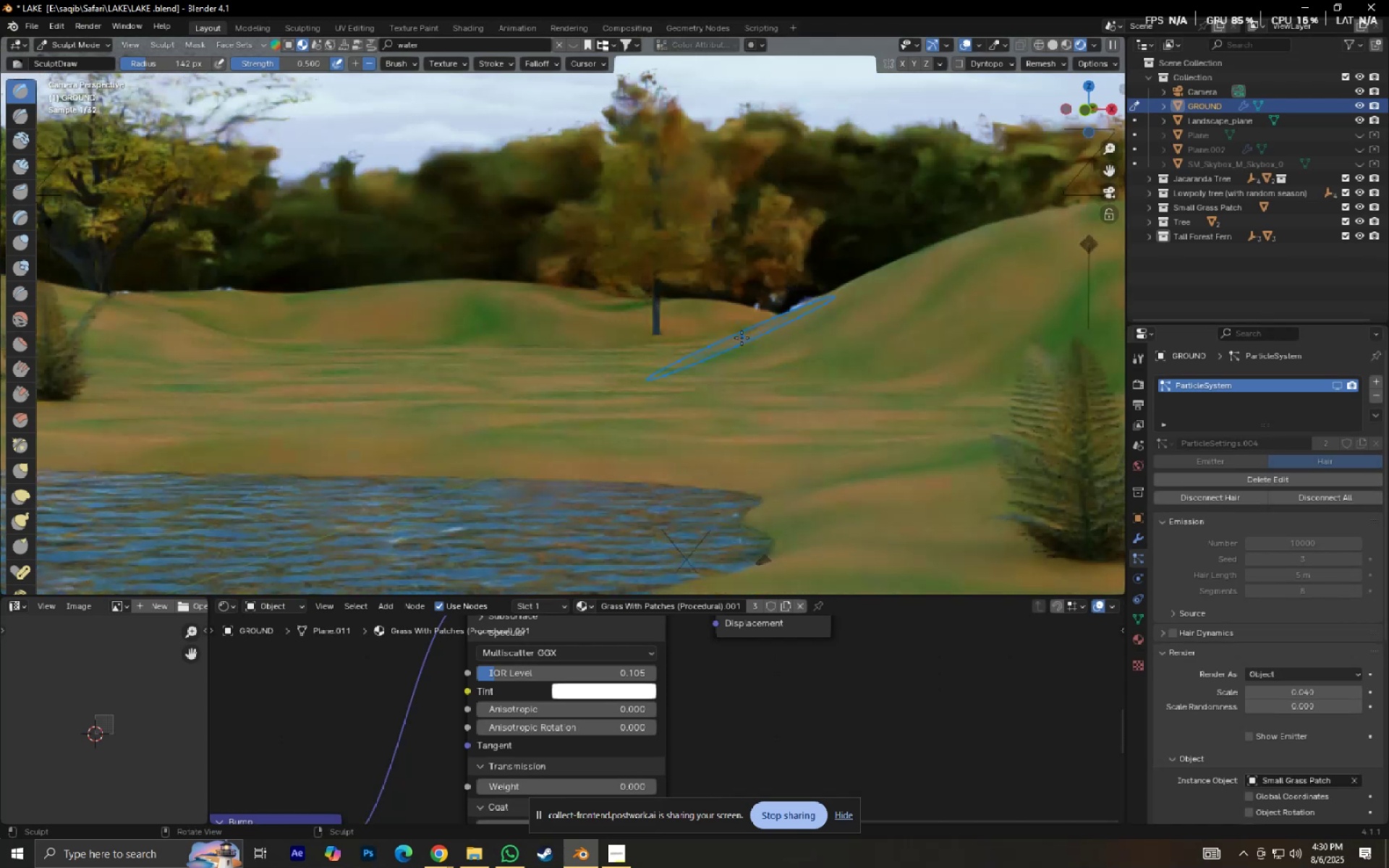 
hold_key(key=ShiftLeft, duration=0.62)
 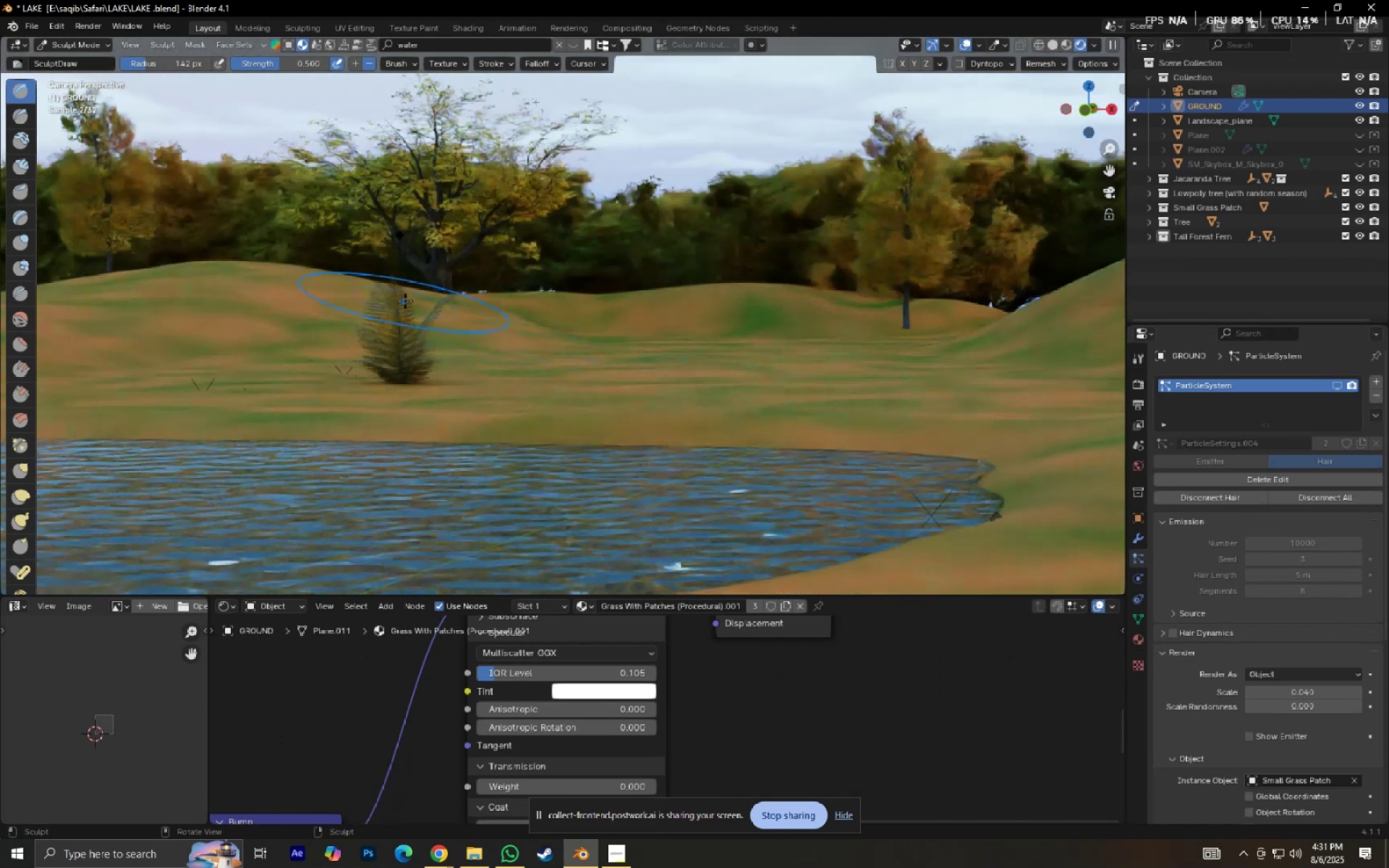 
scroll: coordinate [405, 301], scroll_direction: up, amount: 4.0
 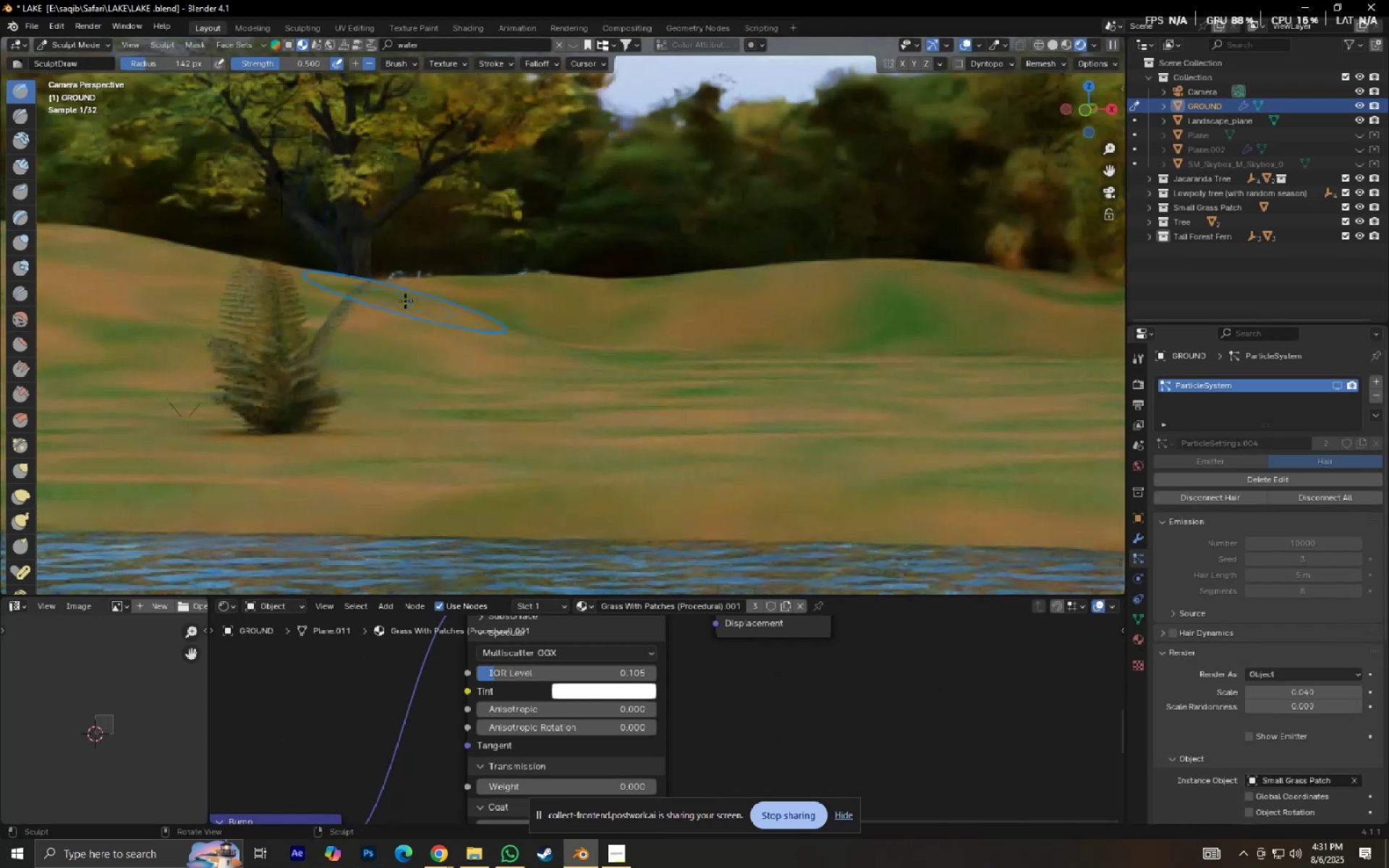 
hold_key(key=ShiftLeft, duration=0.51)
 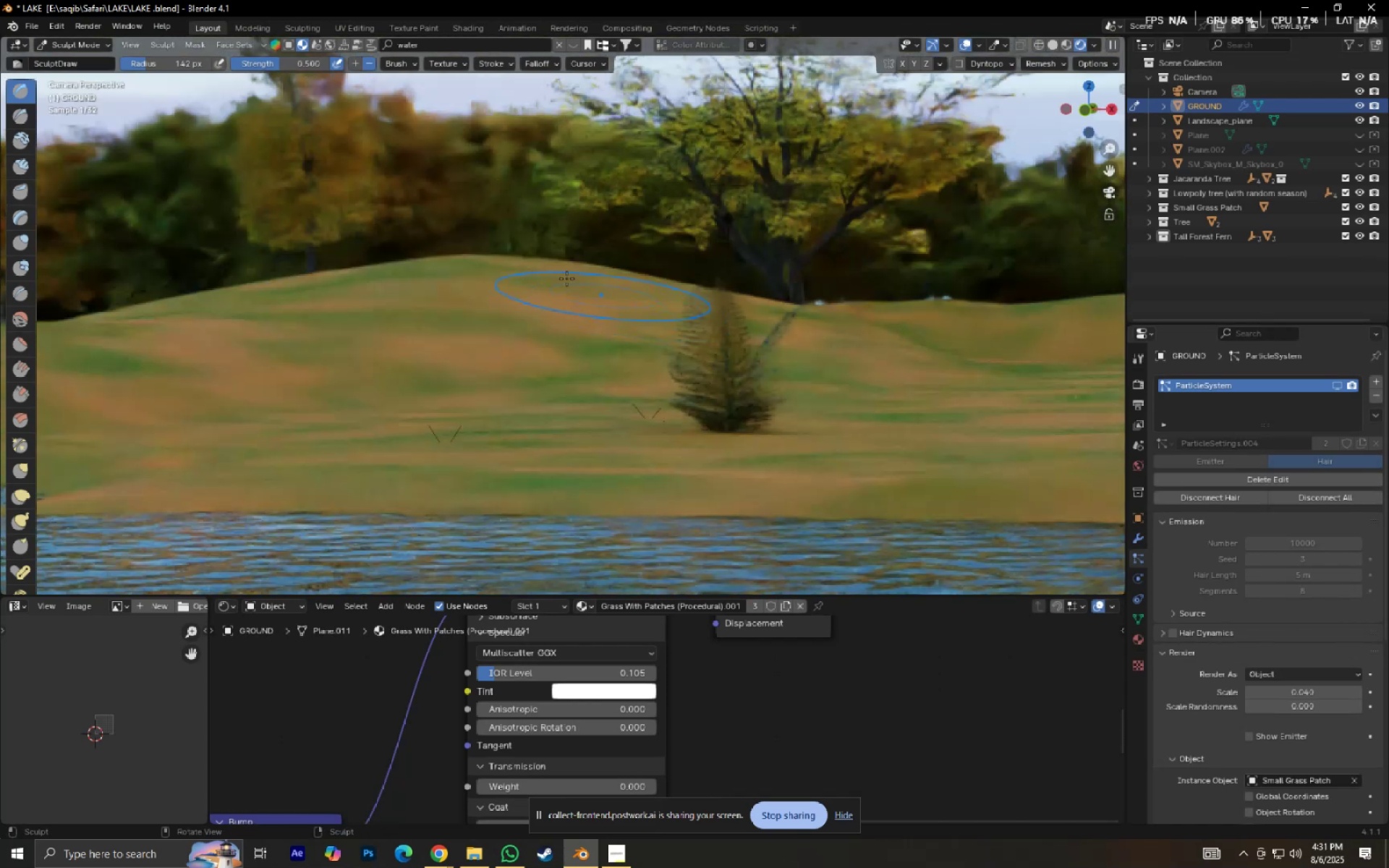 
hold_key(key=ShiftLeft, duration=2.55)
scroll: coordinate [626, 312], scroll_direction: down, amount: 2.0
 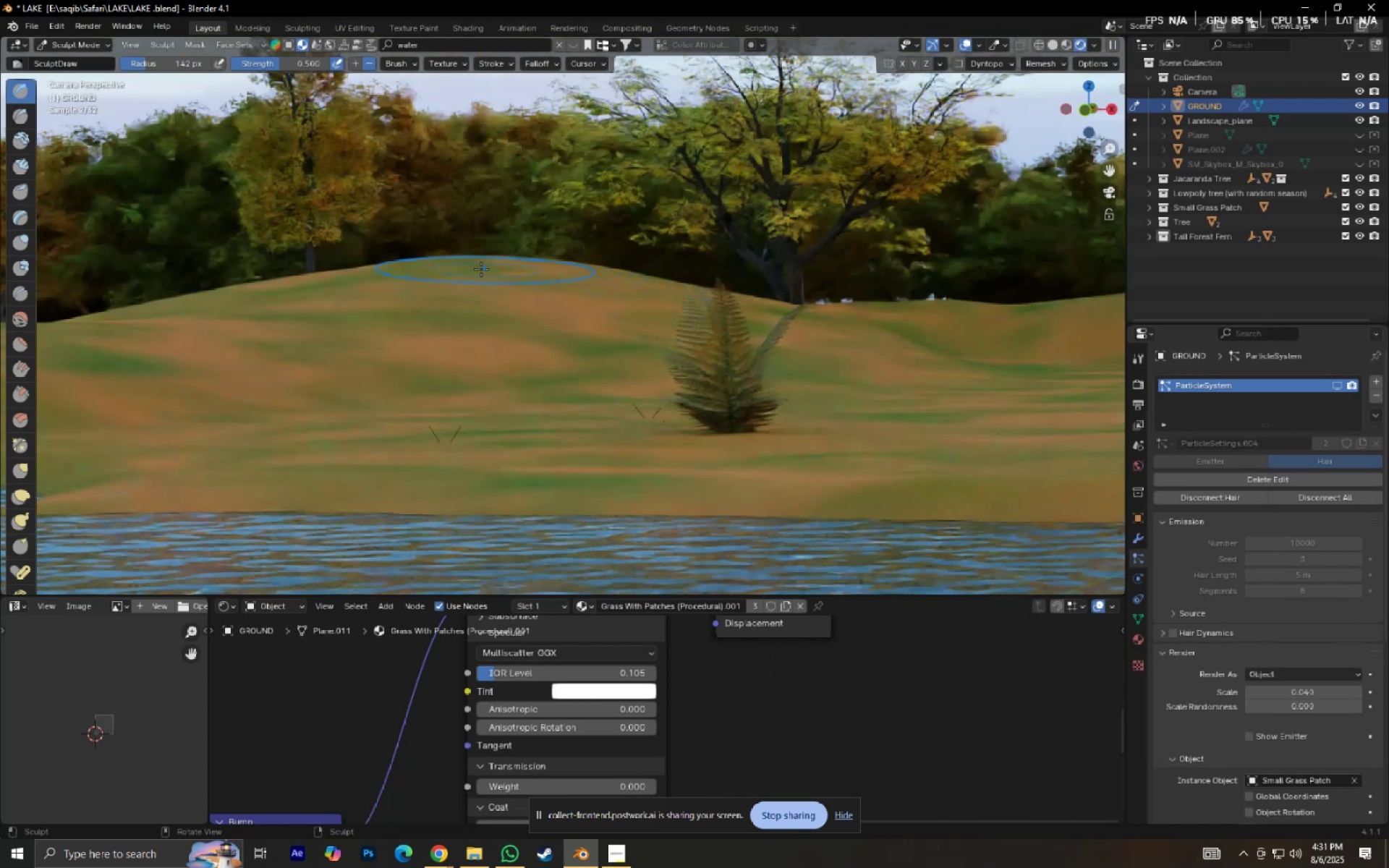 
left_click_drag(start_coordinate=[467, 268], to_coordinate=[513, 384])
 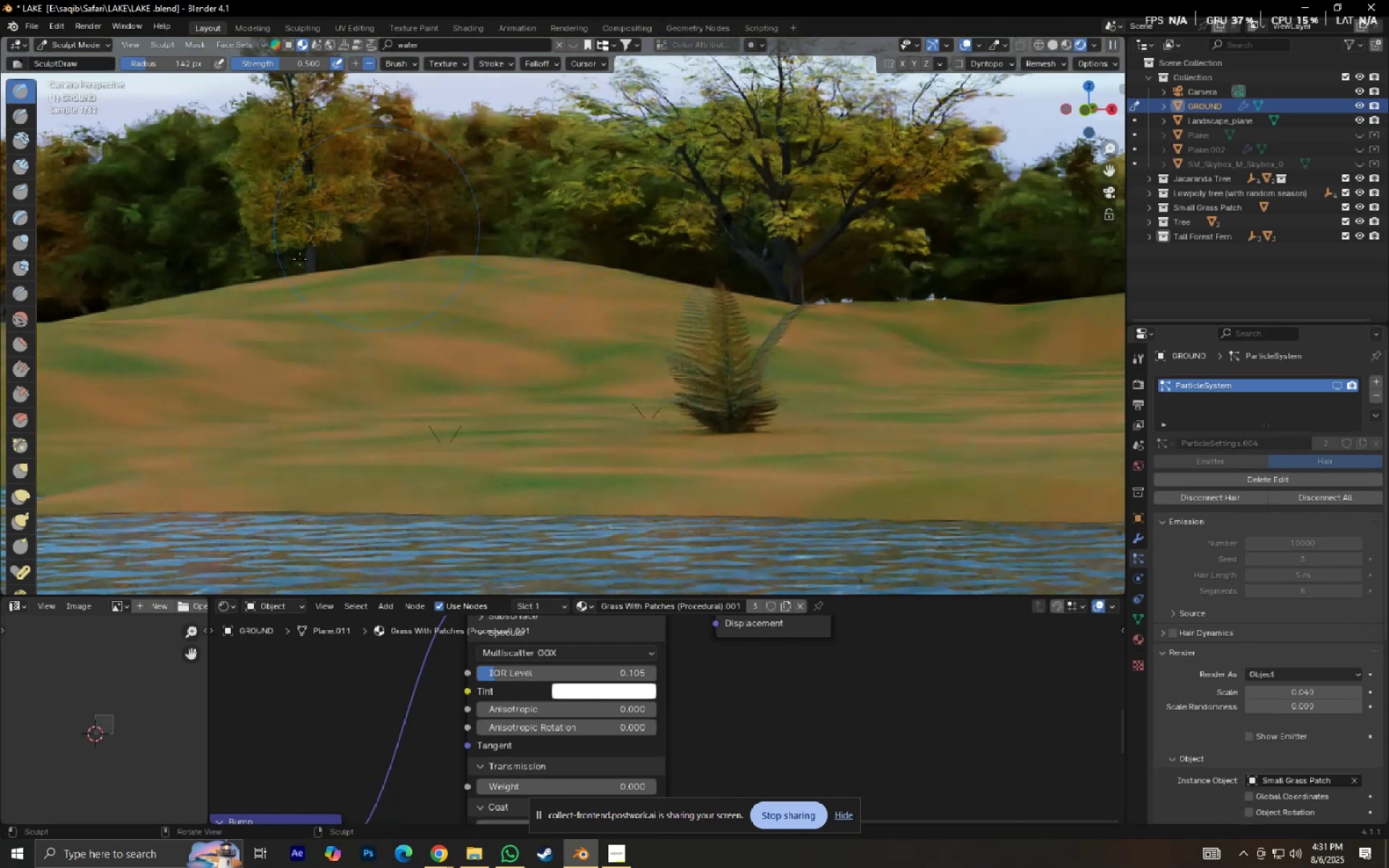 
hold_key(key=ShiftLeft, duration=0.52)
 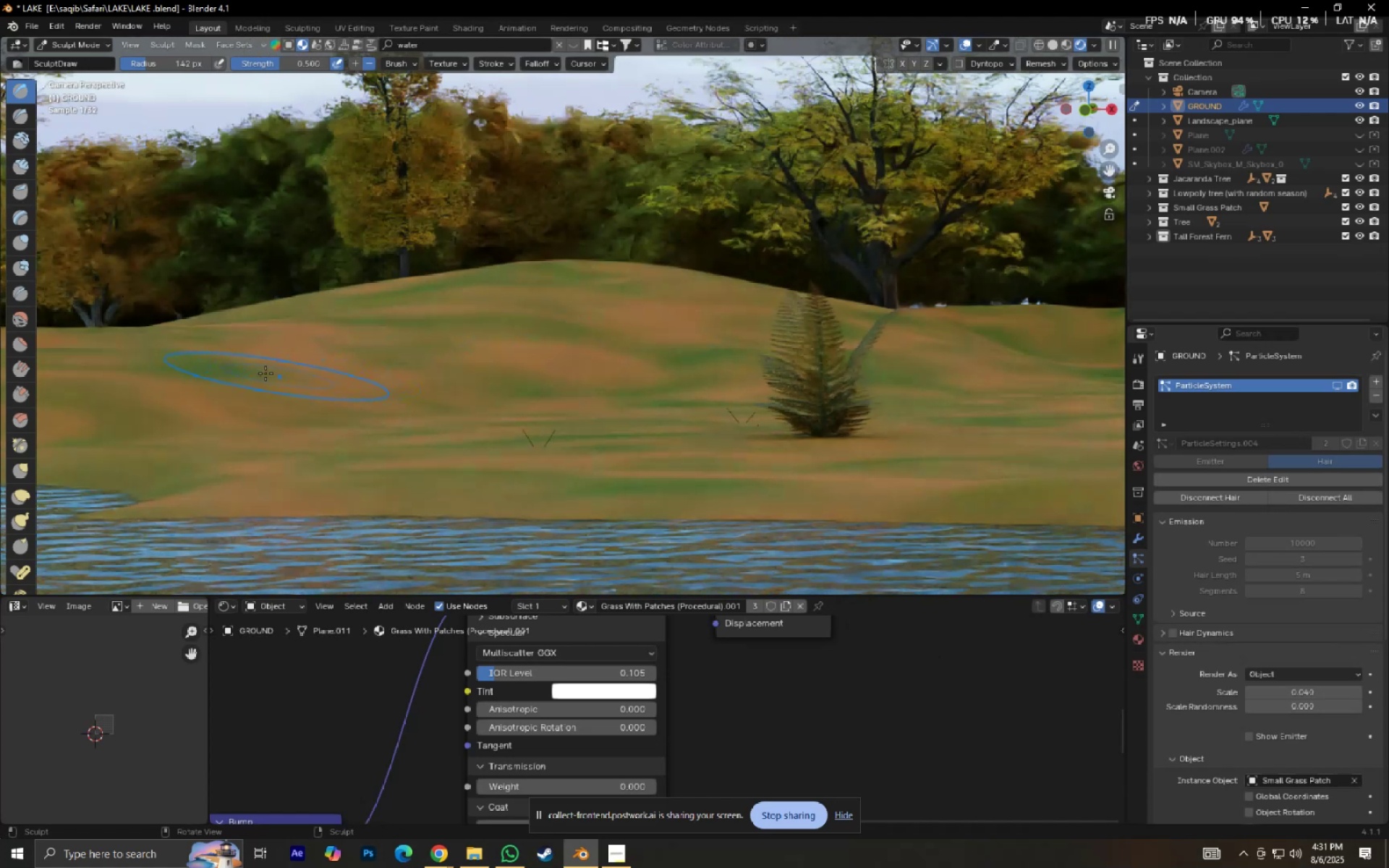 
left_click_drag(start_coordinate=[242, 358], to_coordinate=[505, 344])
 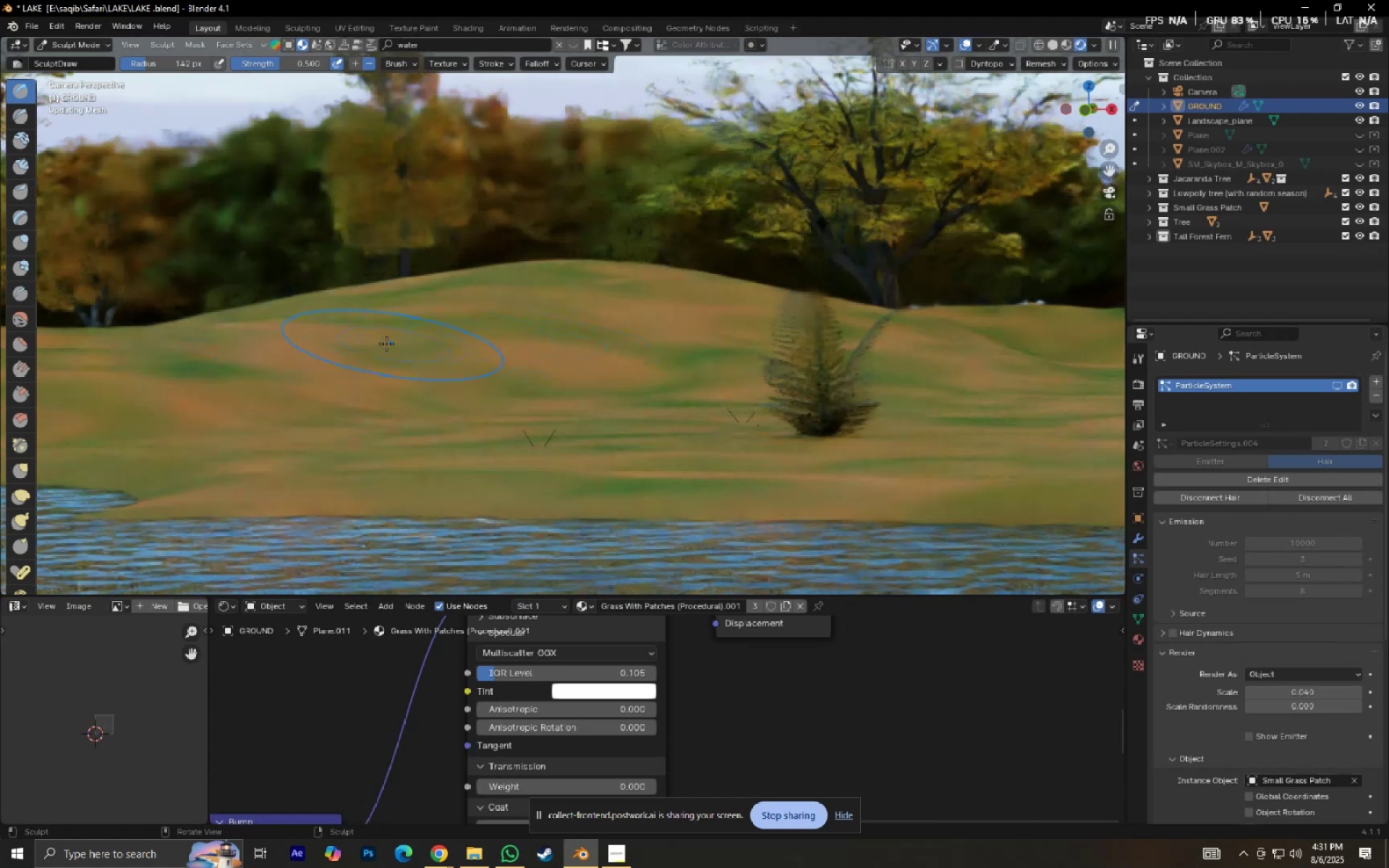 
hold_key(key=ShiftLeft, duration=0.47)
 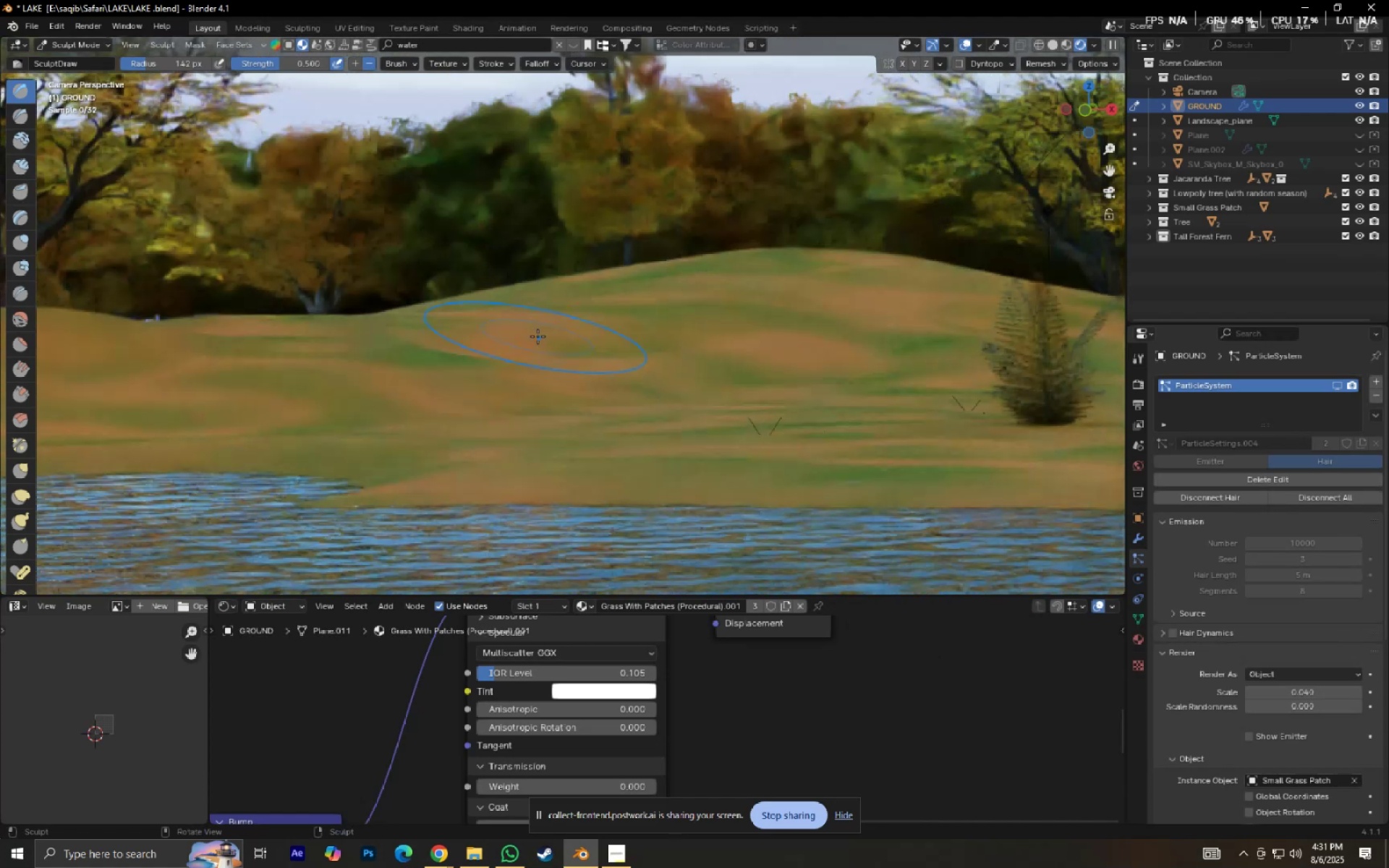 
key(Control+Z)
 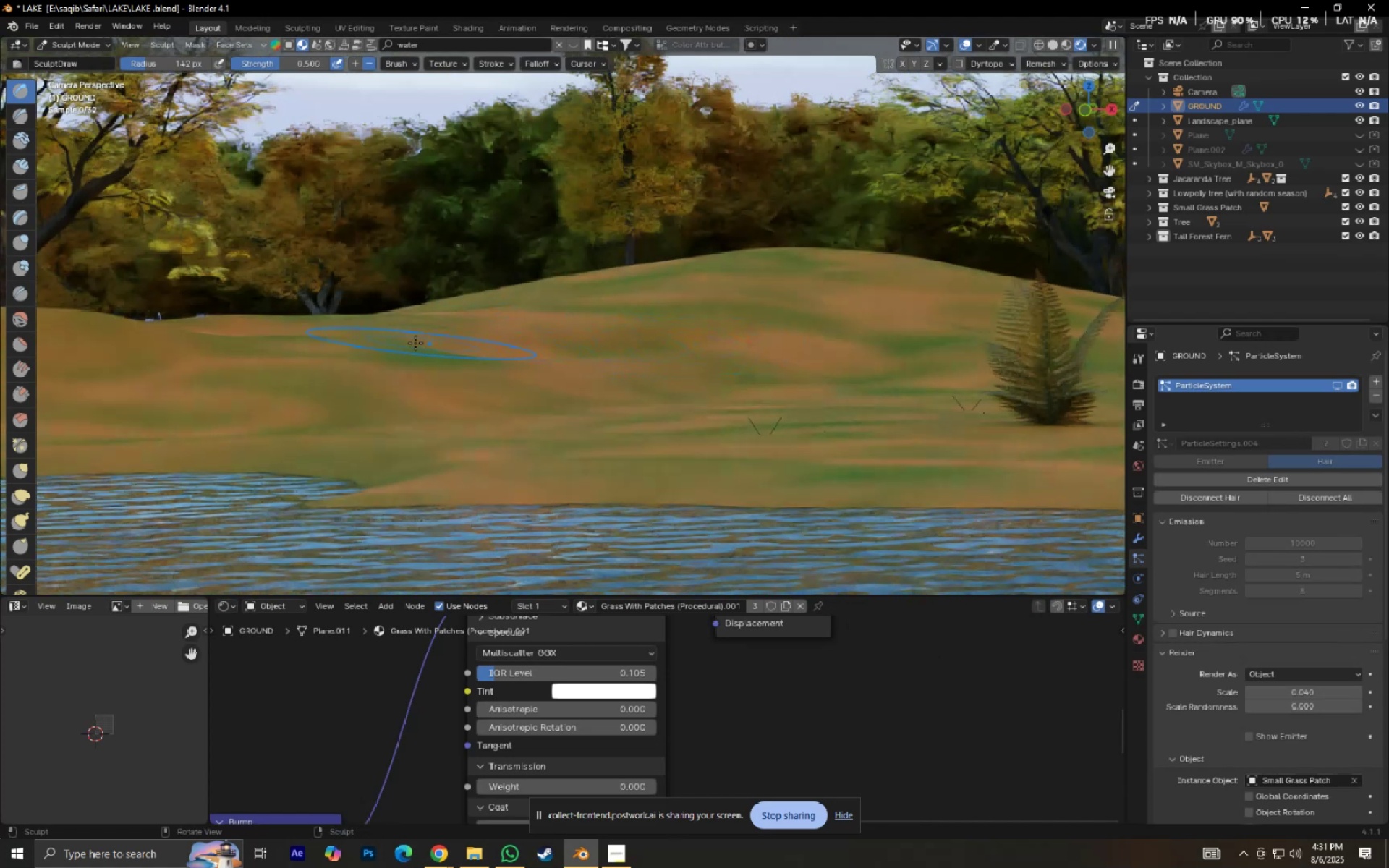 
scroll: coordinate [415, 343], scroll_direction: down, amount: 2.0
 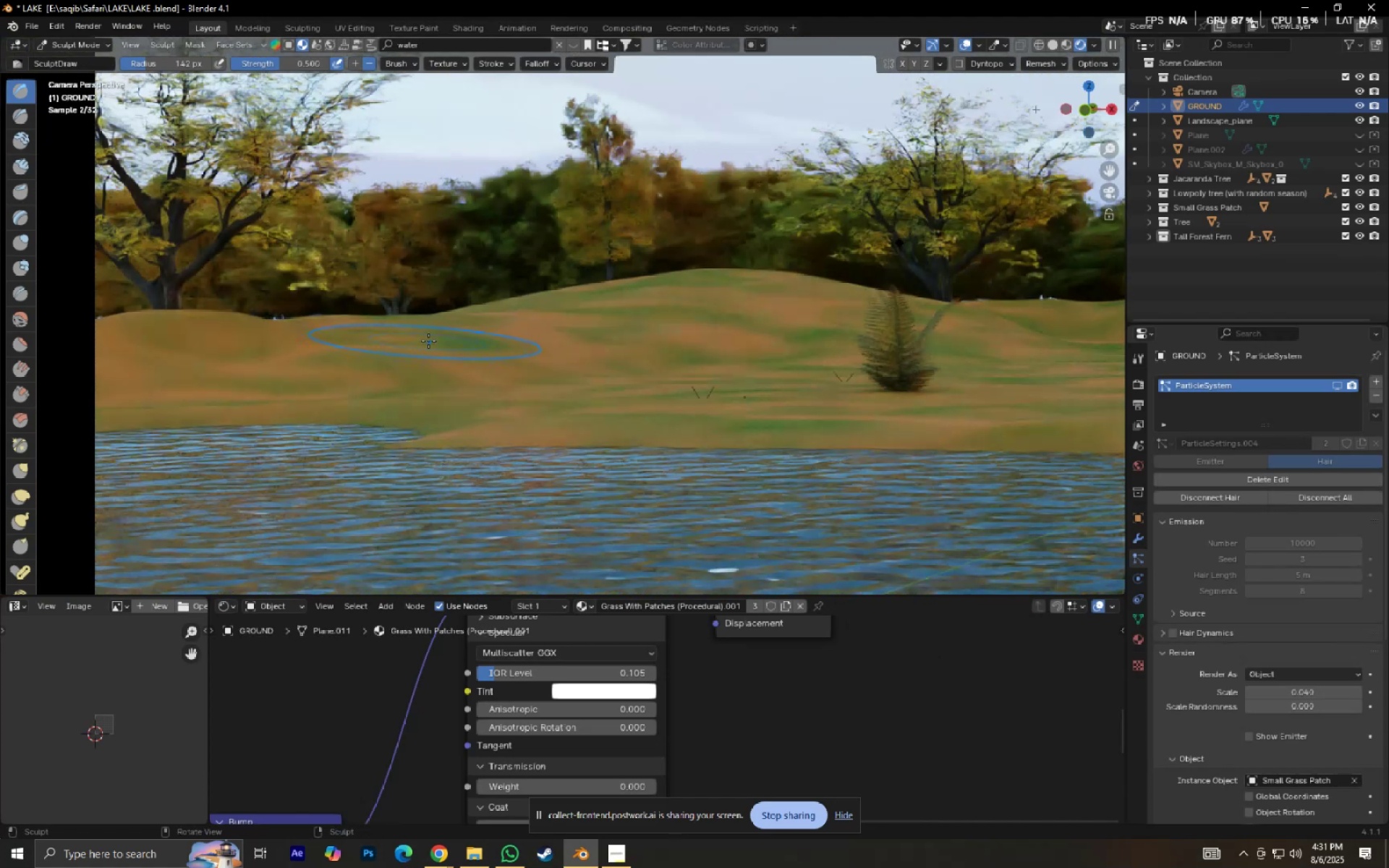 
left_click_drag(start_coordinate=[429, 341], to_coordinate=[715, 320])
 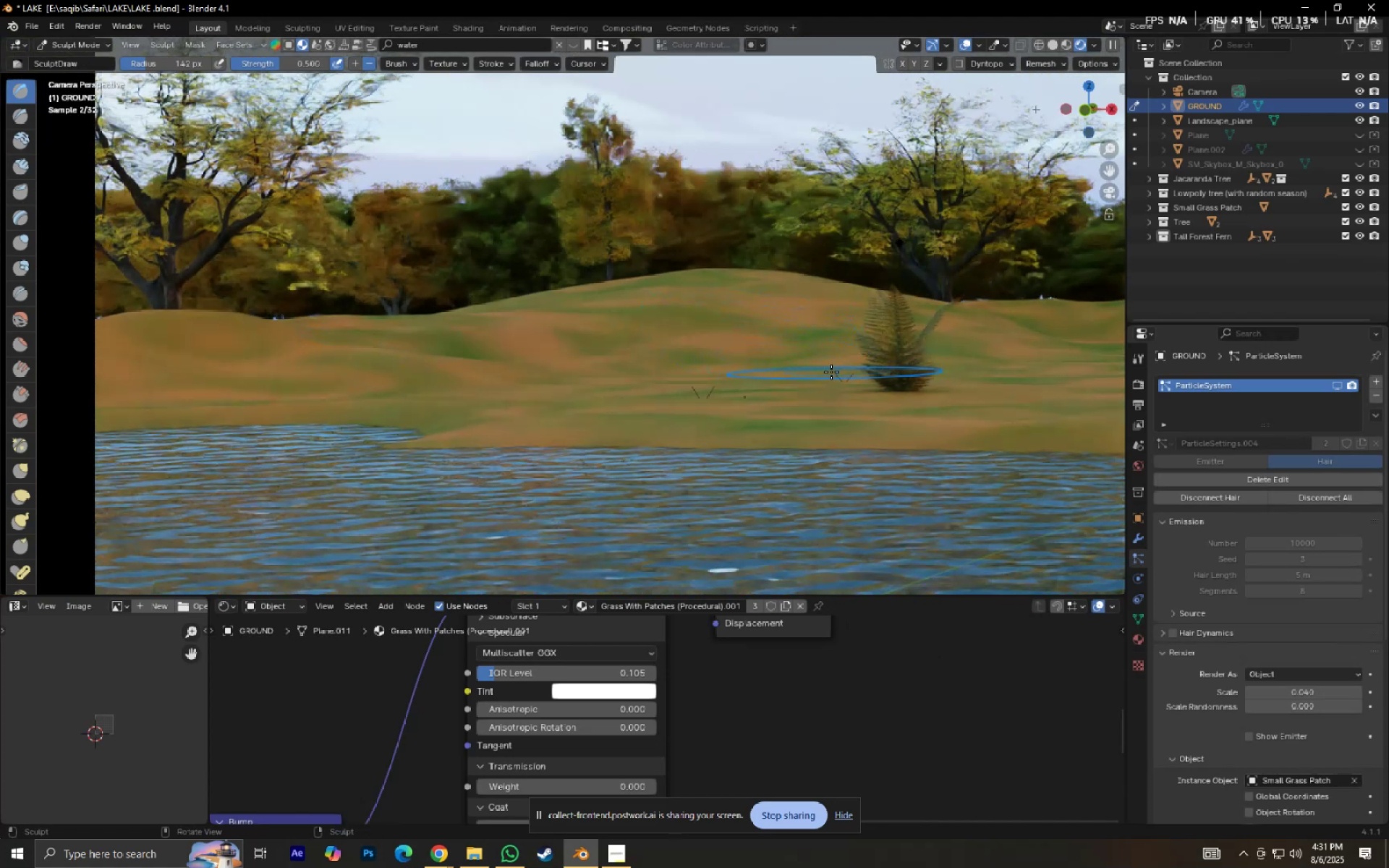 
key(Control+Z)
 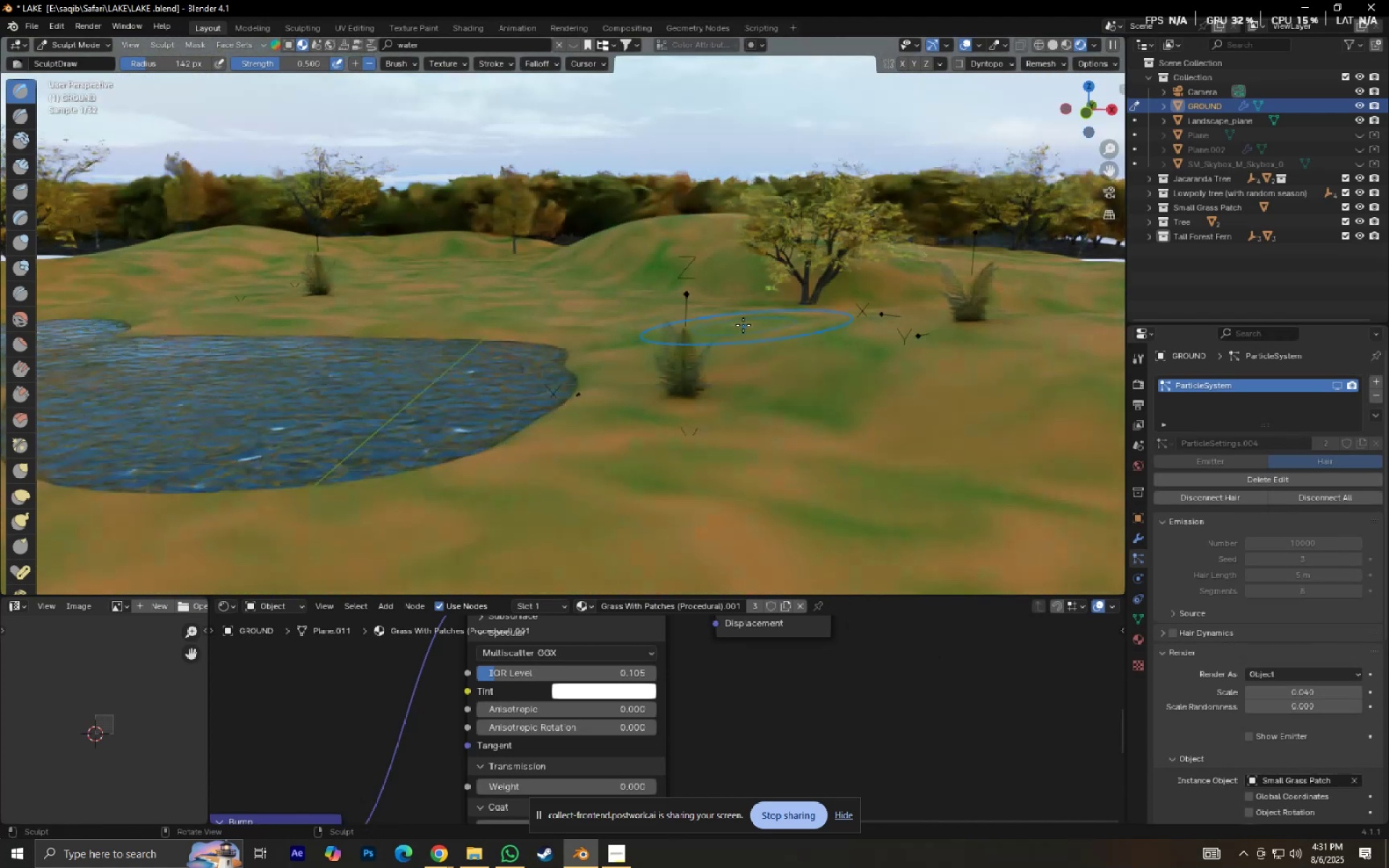 
scroll: coordinate [705, 315], scroll_direction: down, amount: 1.0
 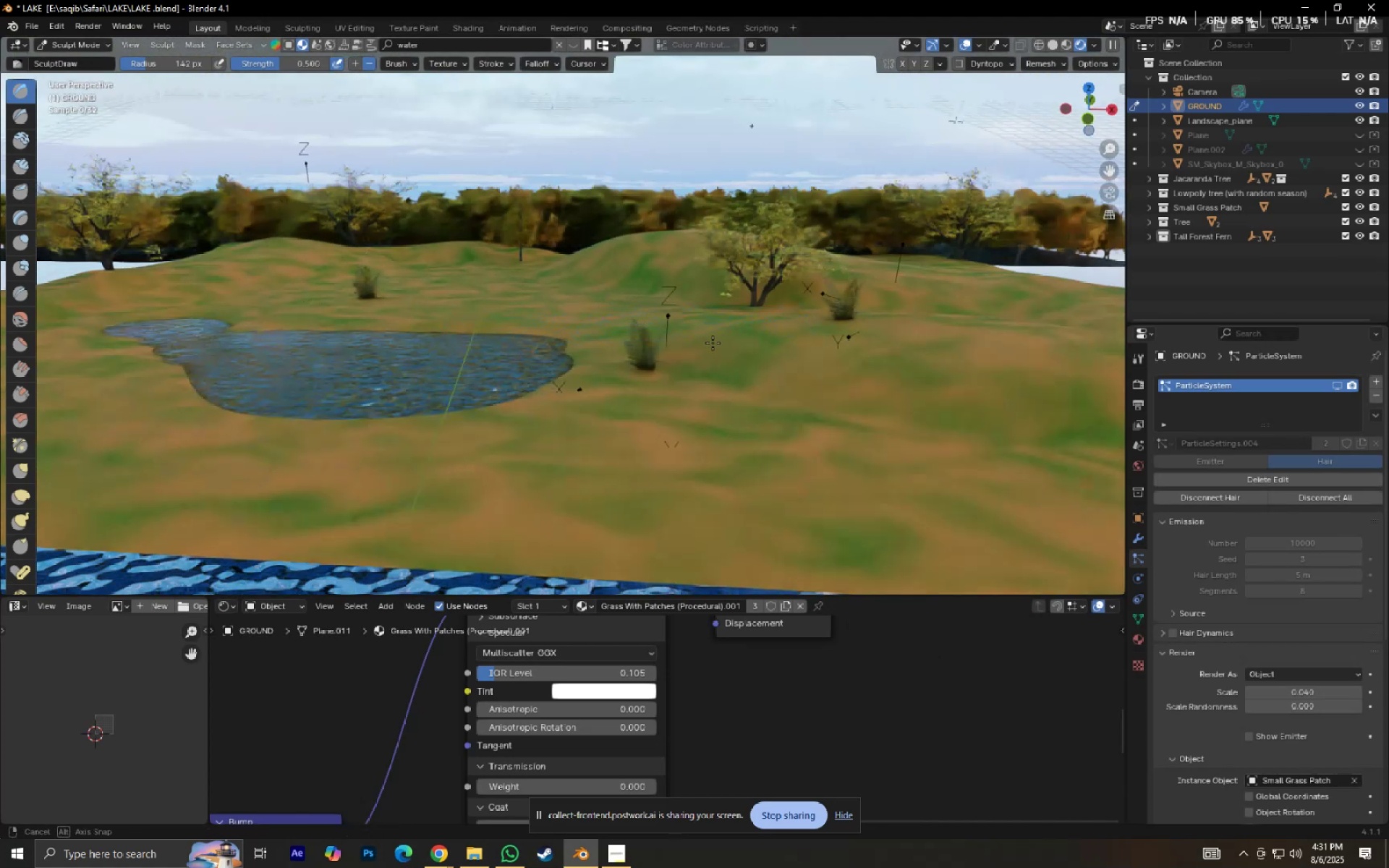 
hold_key(key=ShiftLeft, duration=0.48)
 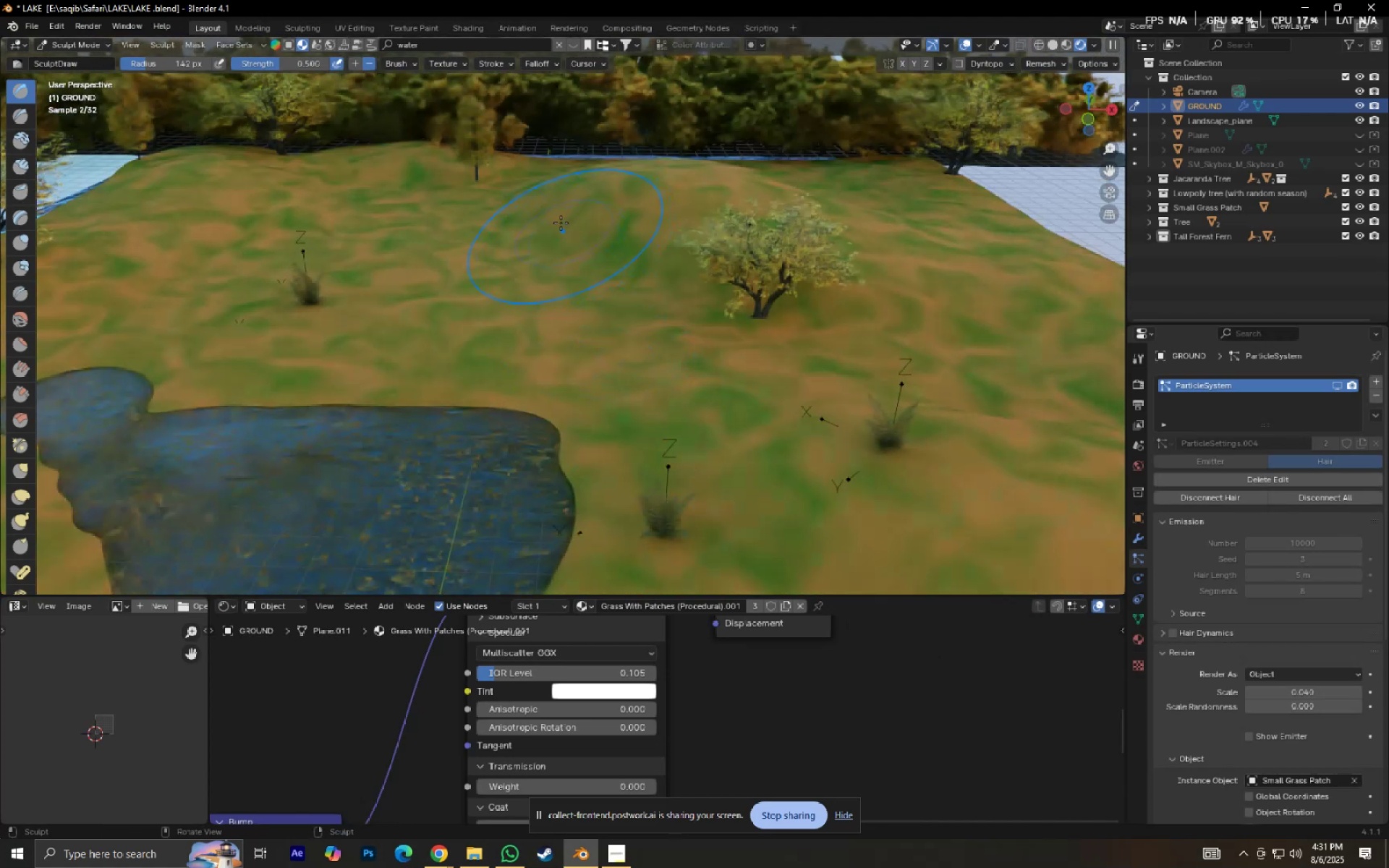 
left_click_drag(start_coordinate=[570, 213], to_coordinate=[619, 229])
 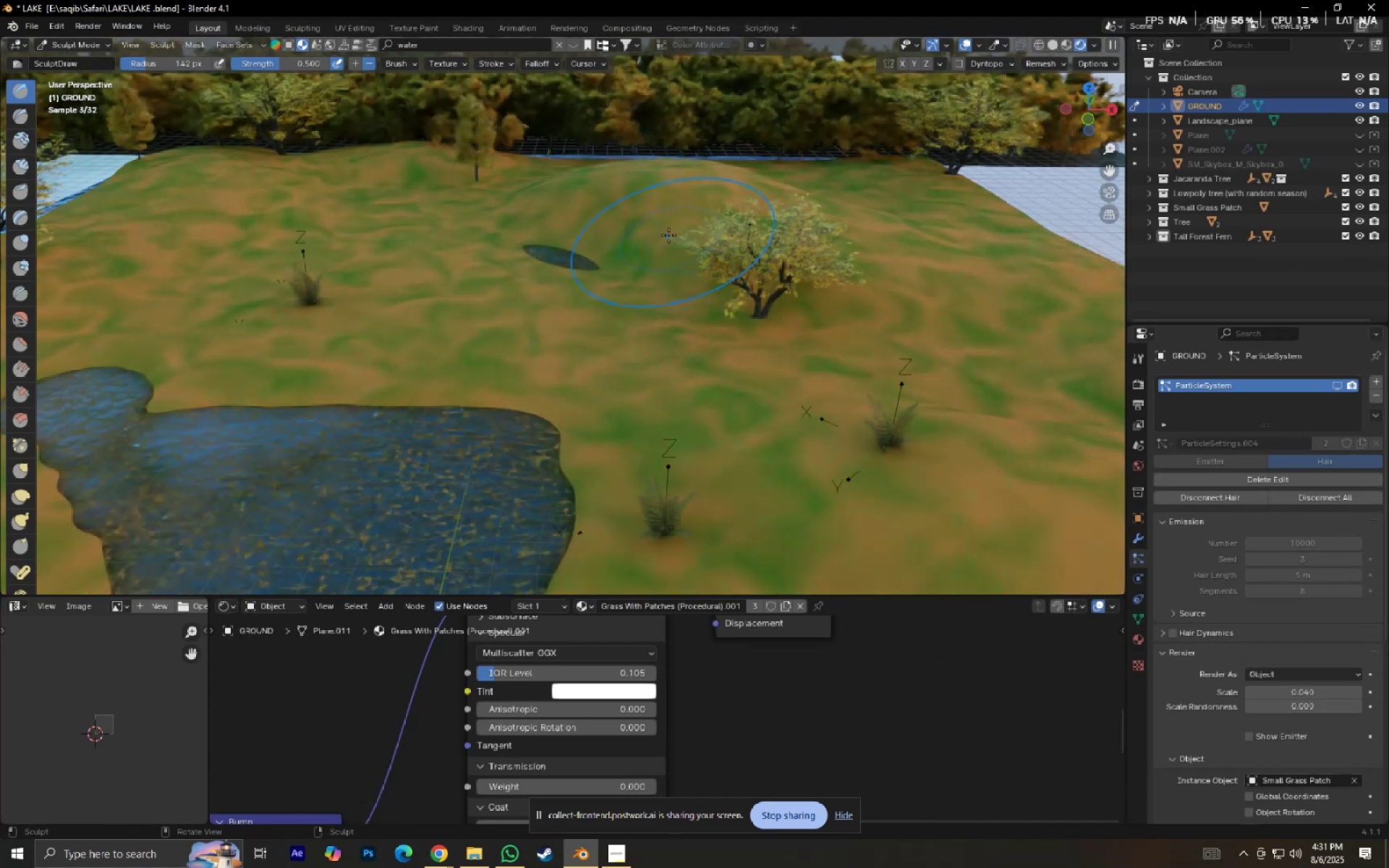 
key(Numpad0)
 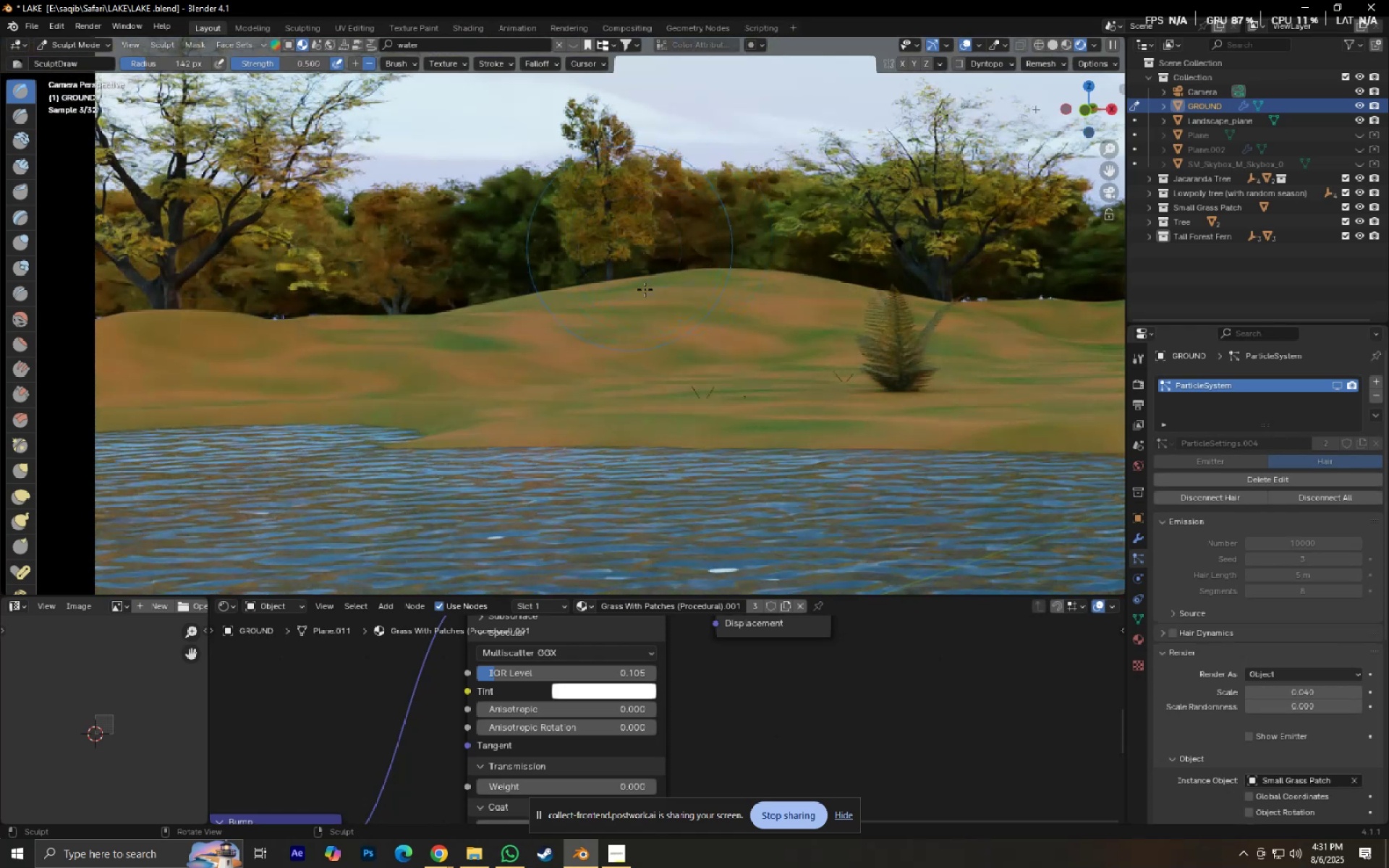 
hold_key(key=ShiftLeft, duration=1.13)
 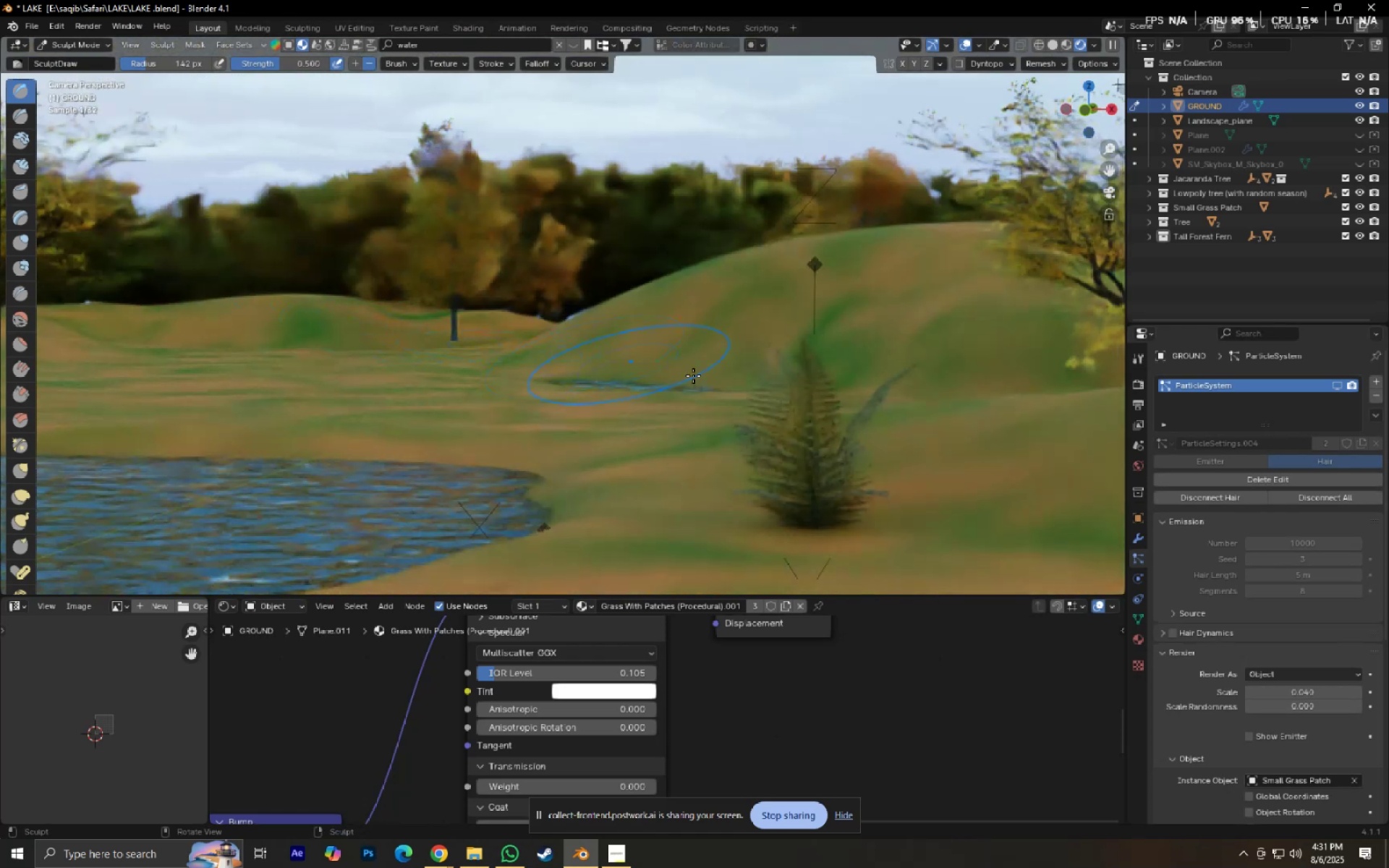 
scroll: coordinate [708, 380], scroll_direction: up, amount: 2.0
 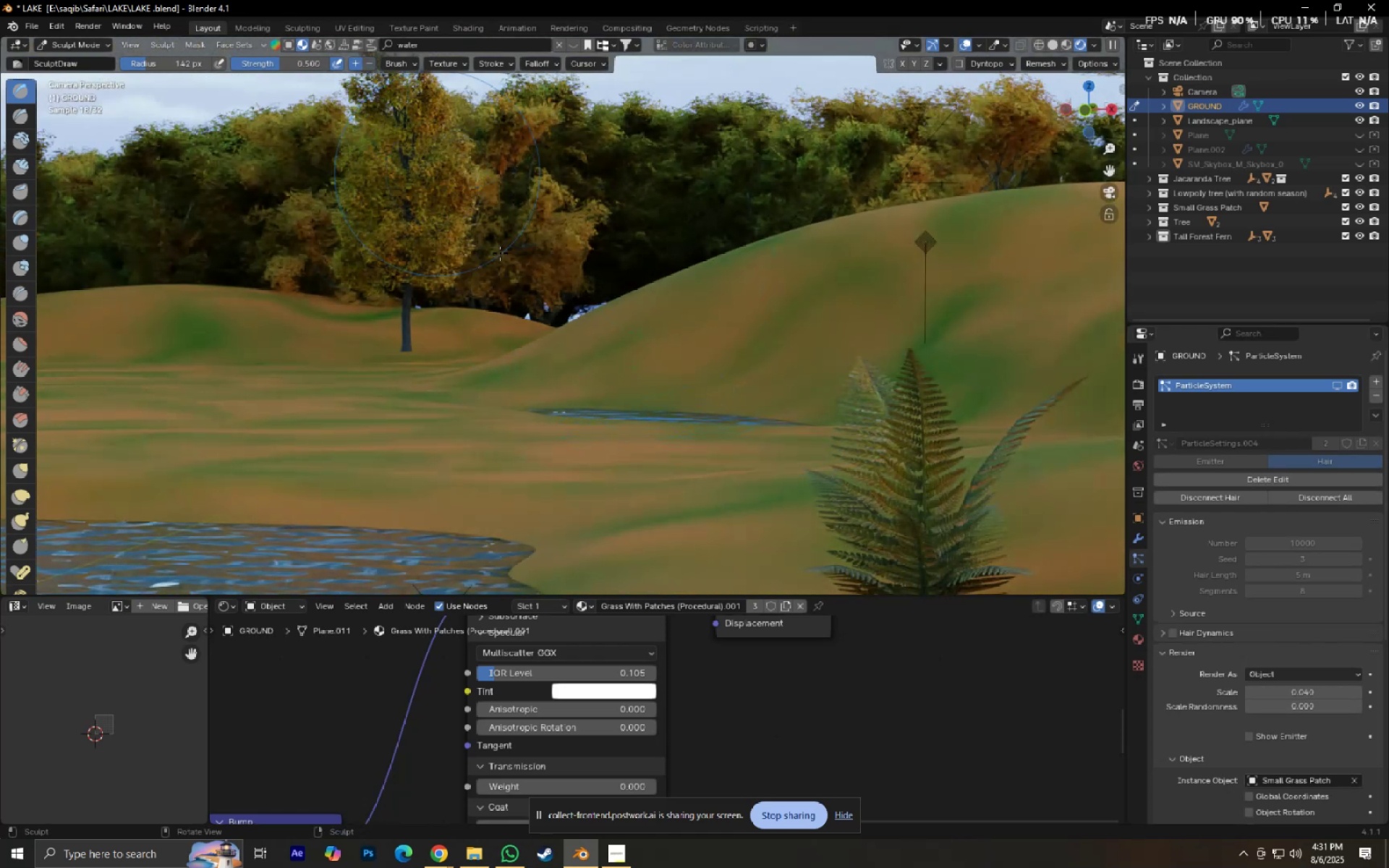 
left_click([561, 417])
 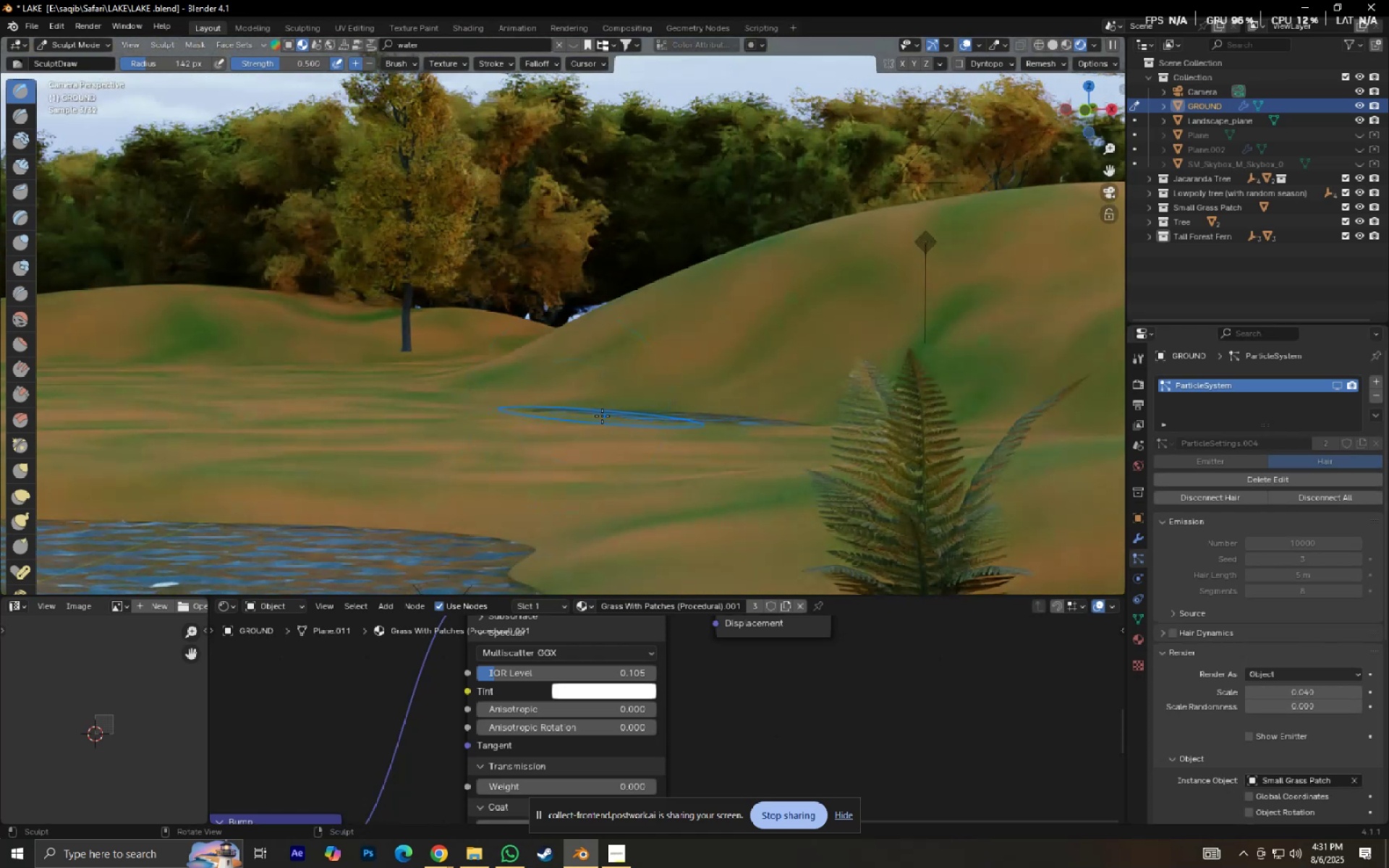 
left_click([582, 412])
 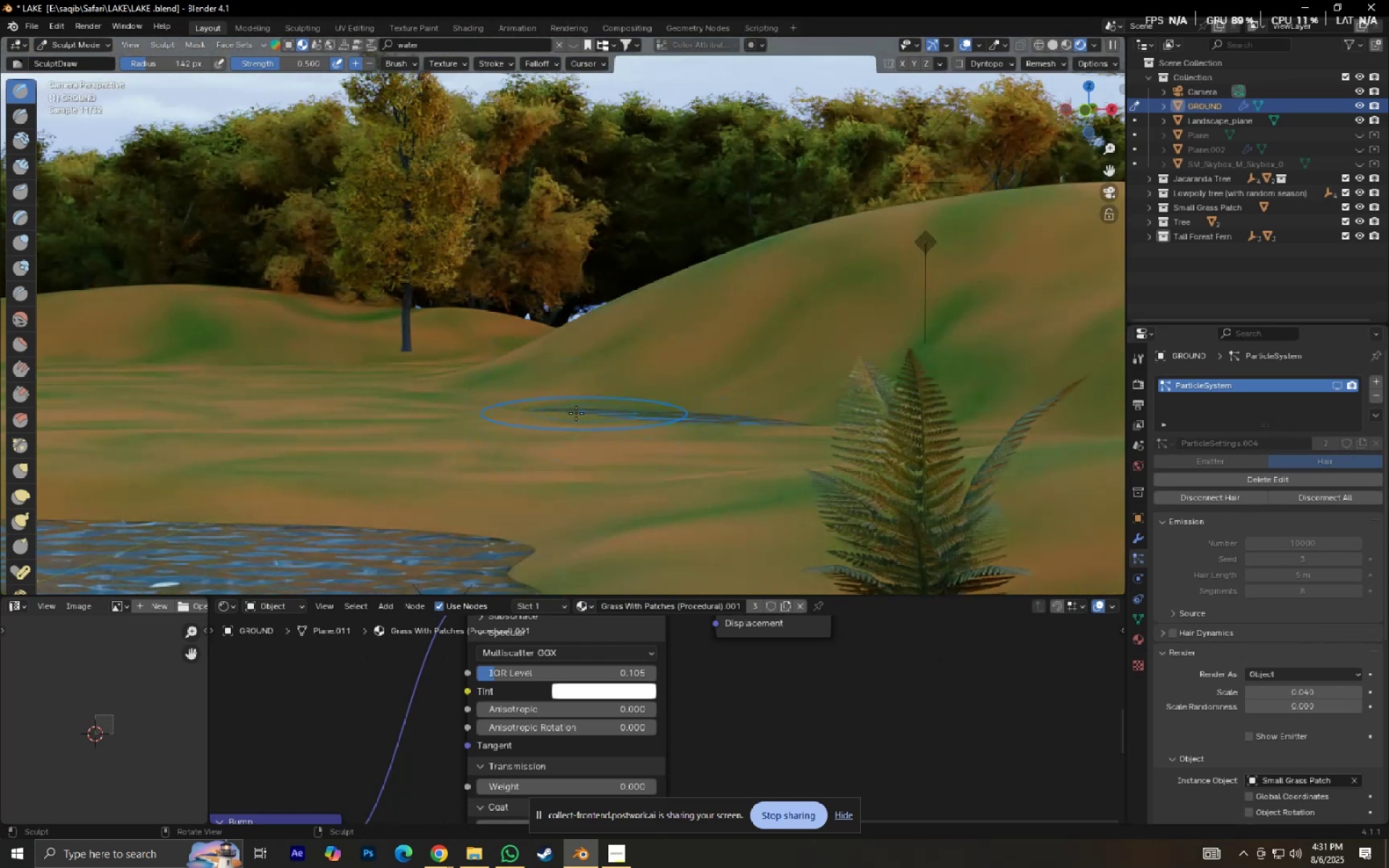 
left_click([556, 412])
 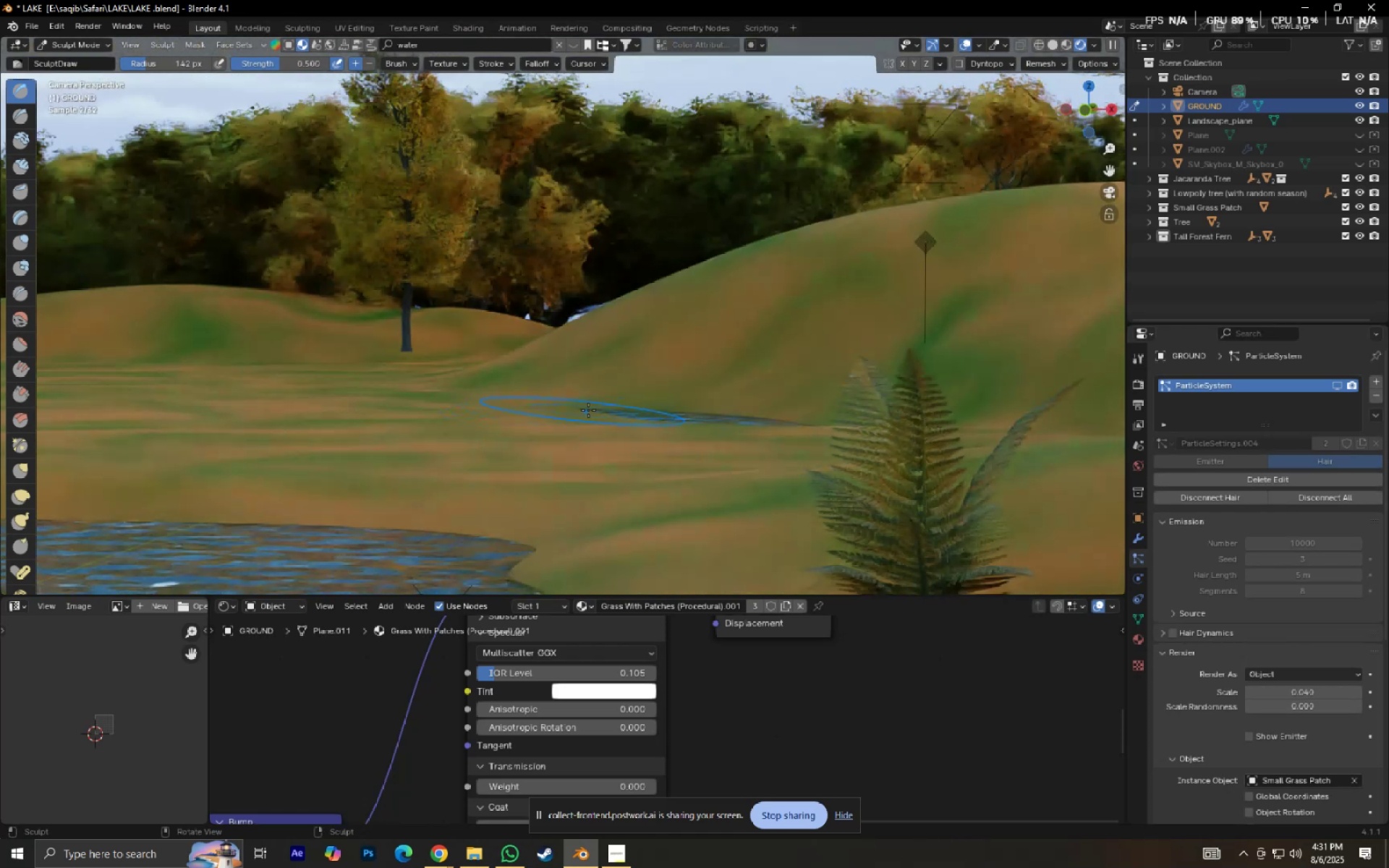 
left_click([620, 410])
 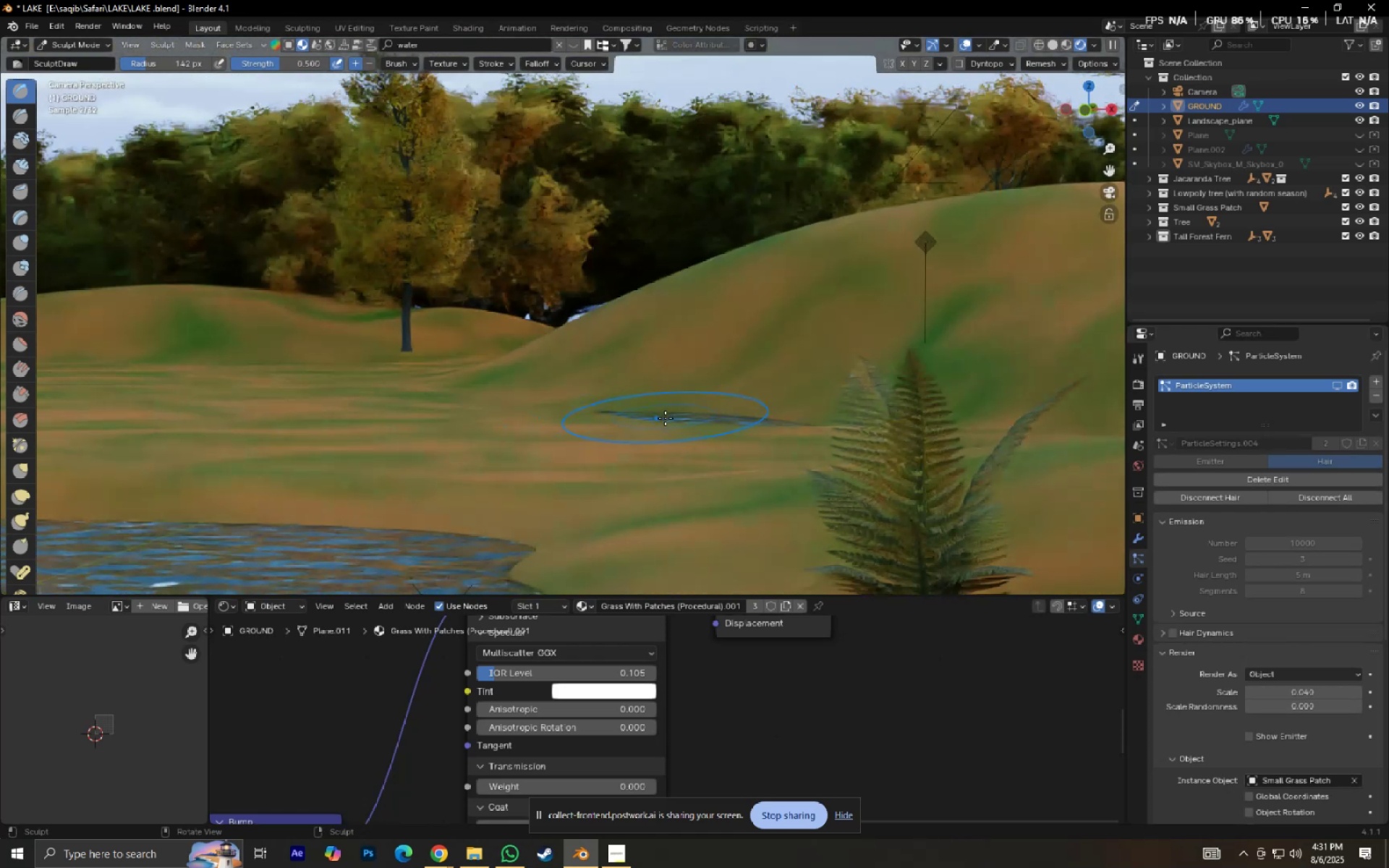 
left_click([667, 421])
 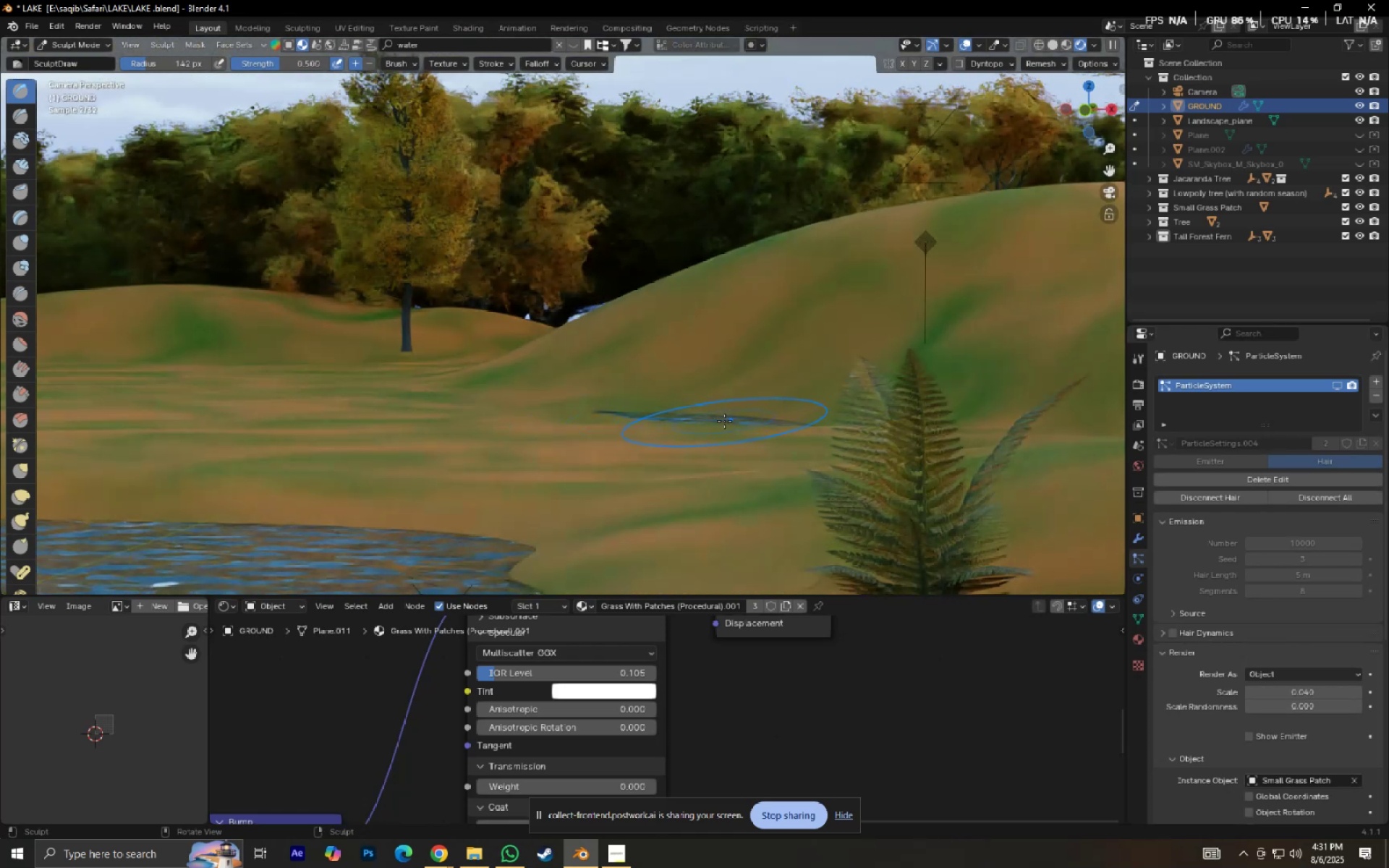 
left_click([724, 421])
 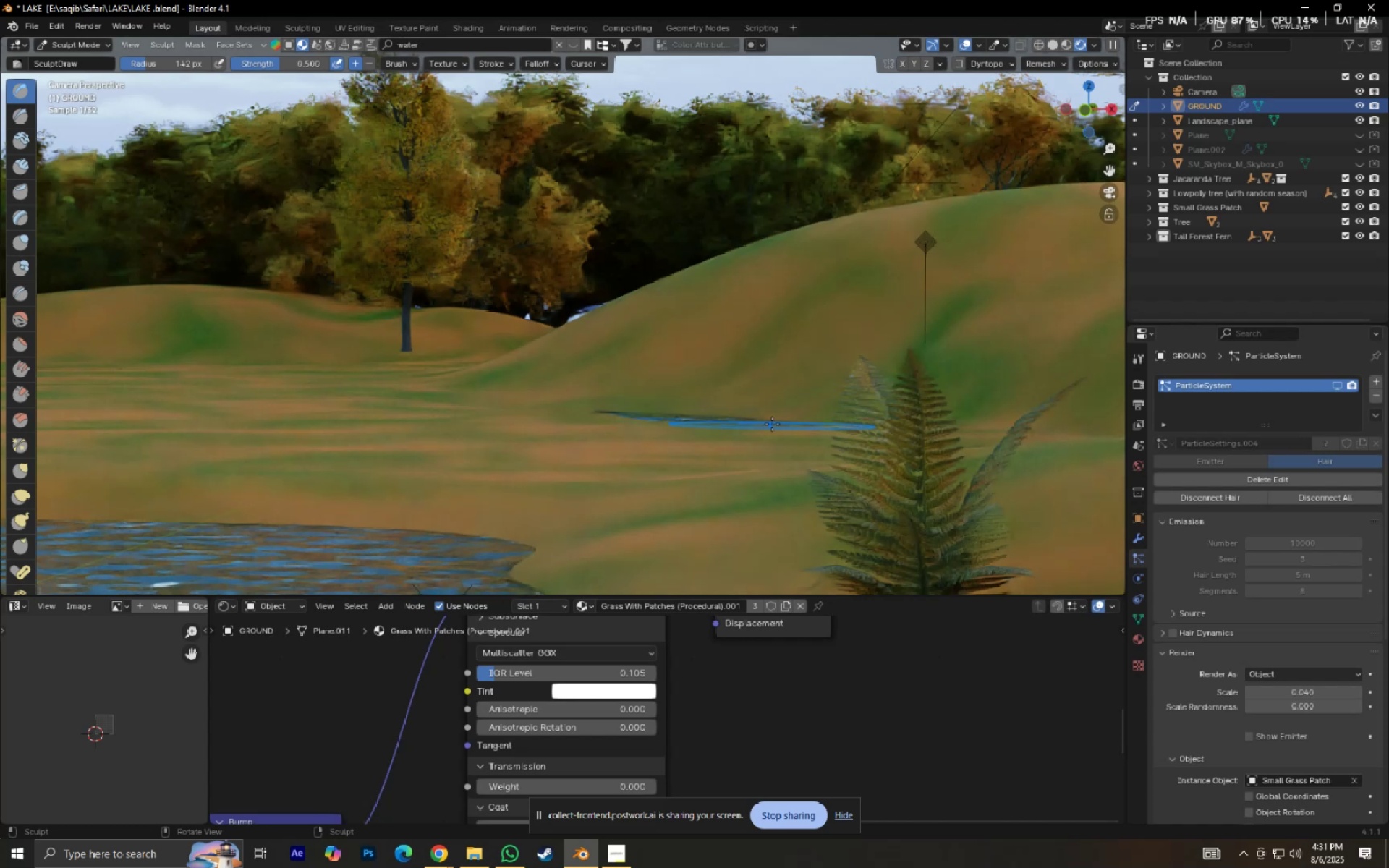 
left_click_drag(start_coordinate=[727, 424], to_coordinate=[648, 415])
 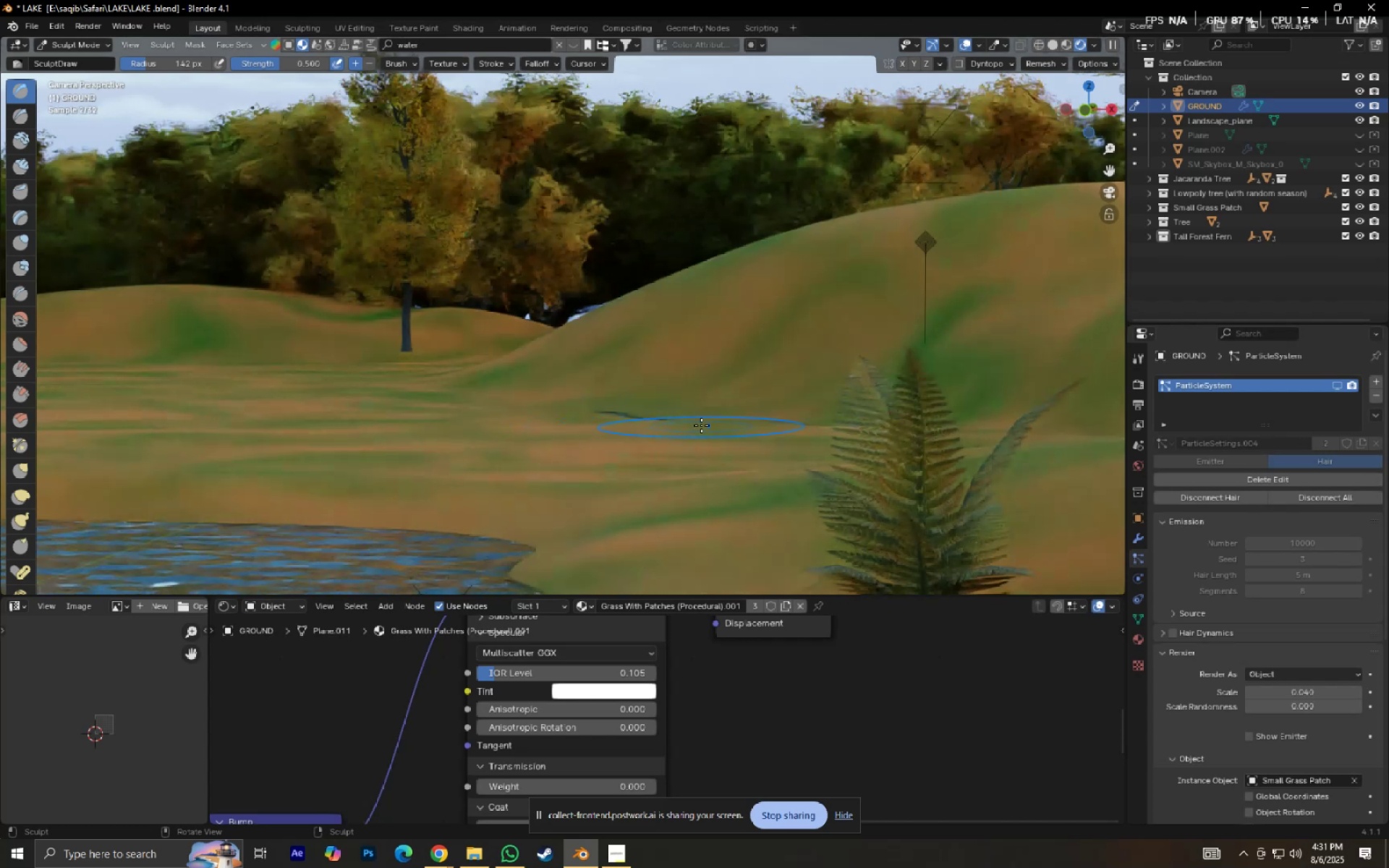 
key(NumpadDecimal)
 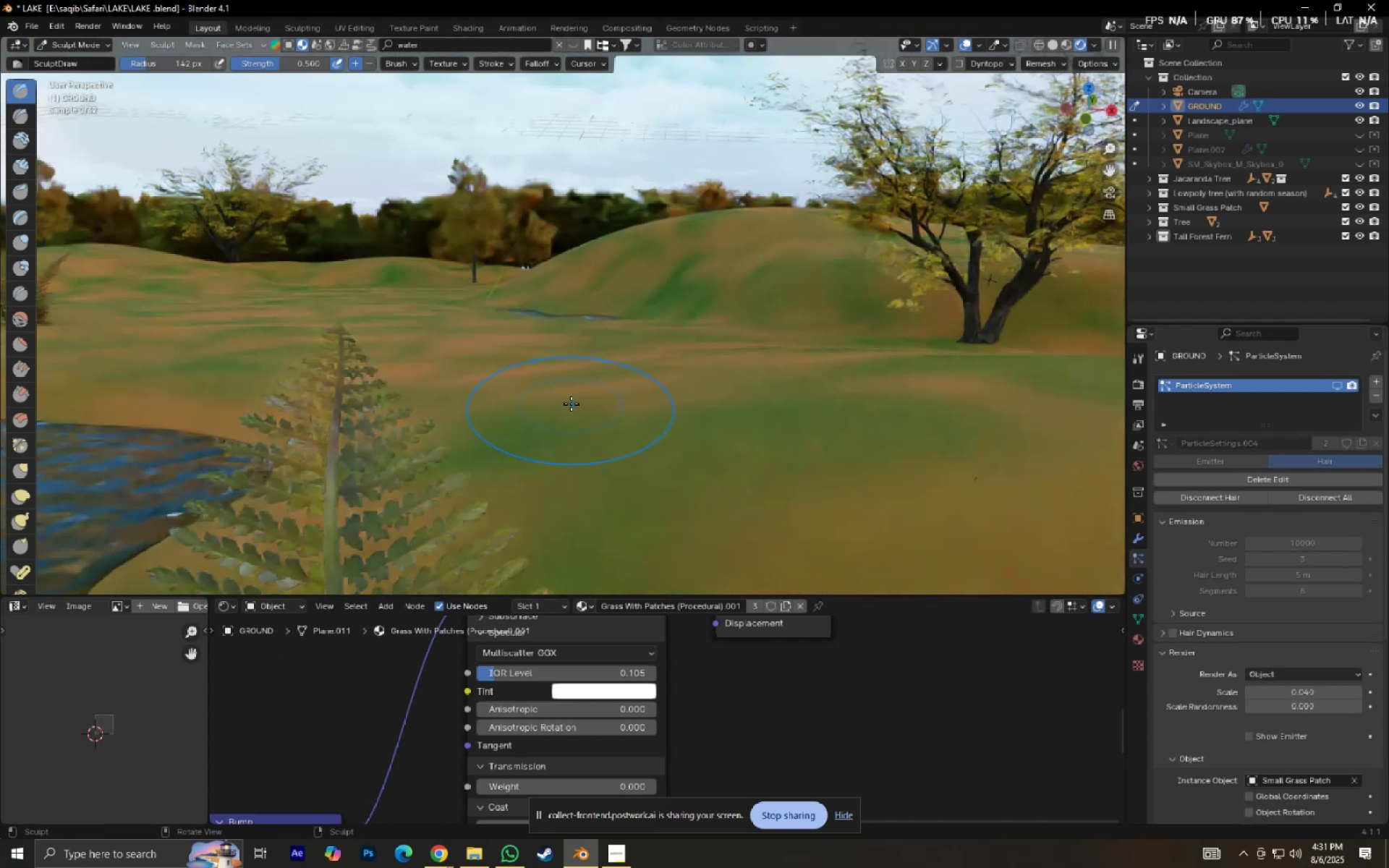 
scroll: coordinate [564, 349], scroll_direction: up, amount: 4.0
 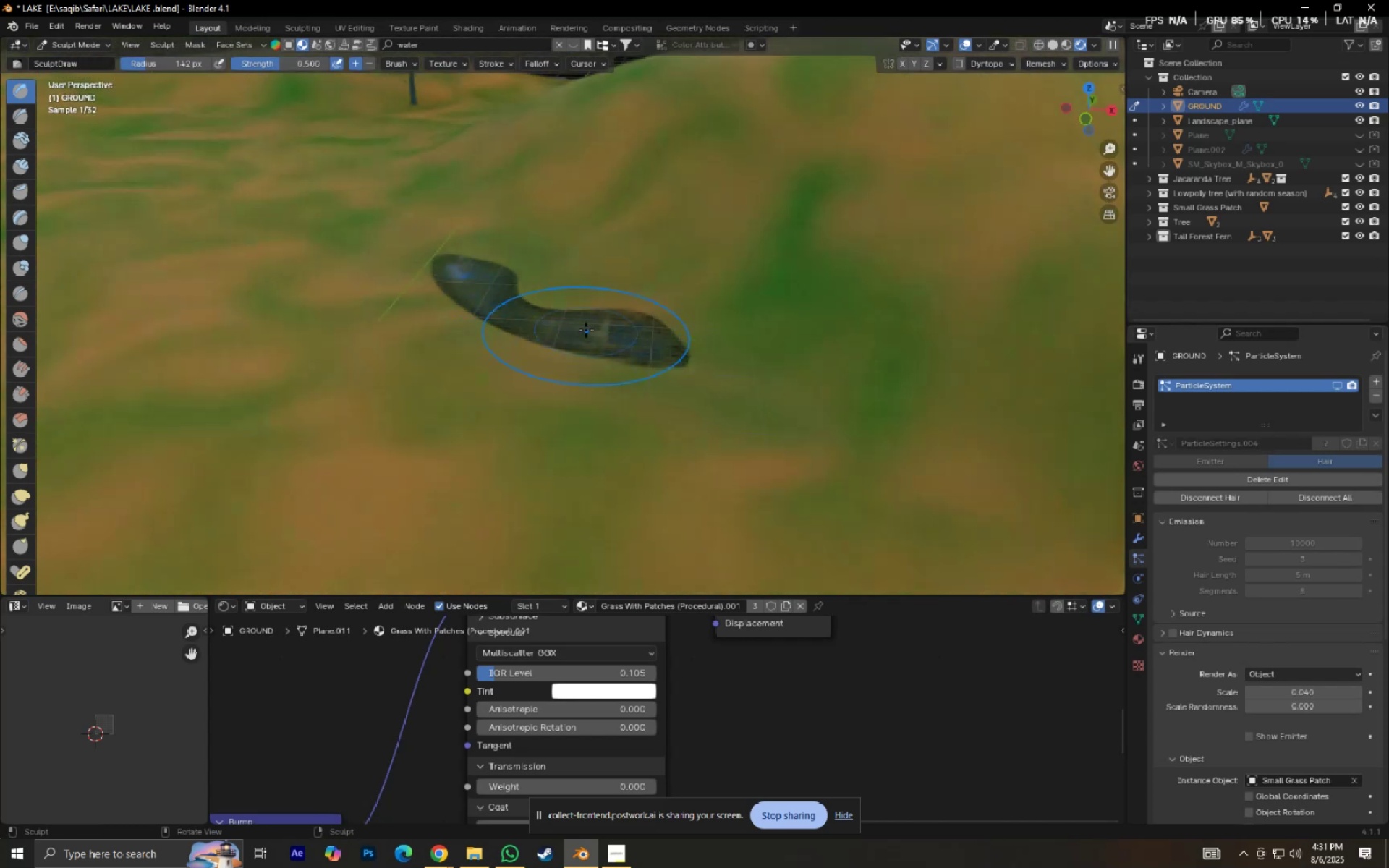 
left_click([586, 330])
 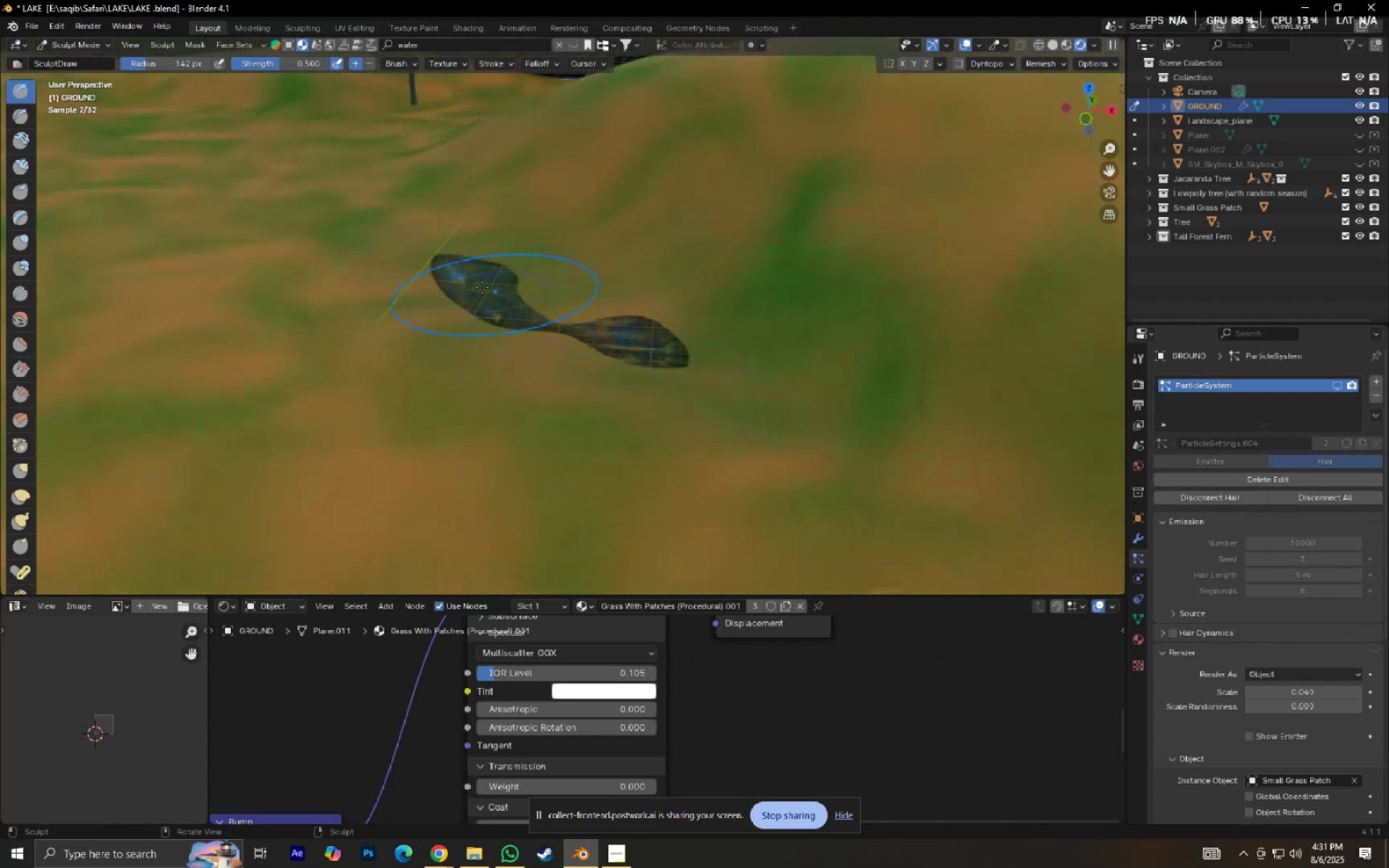 
left_click([475, 286])
 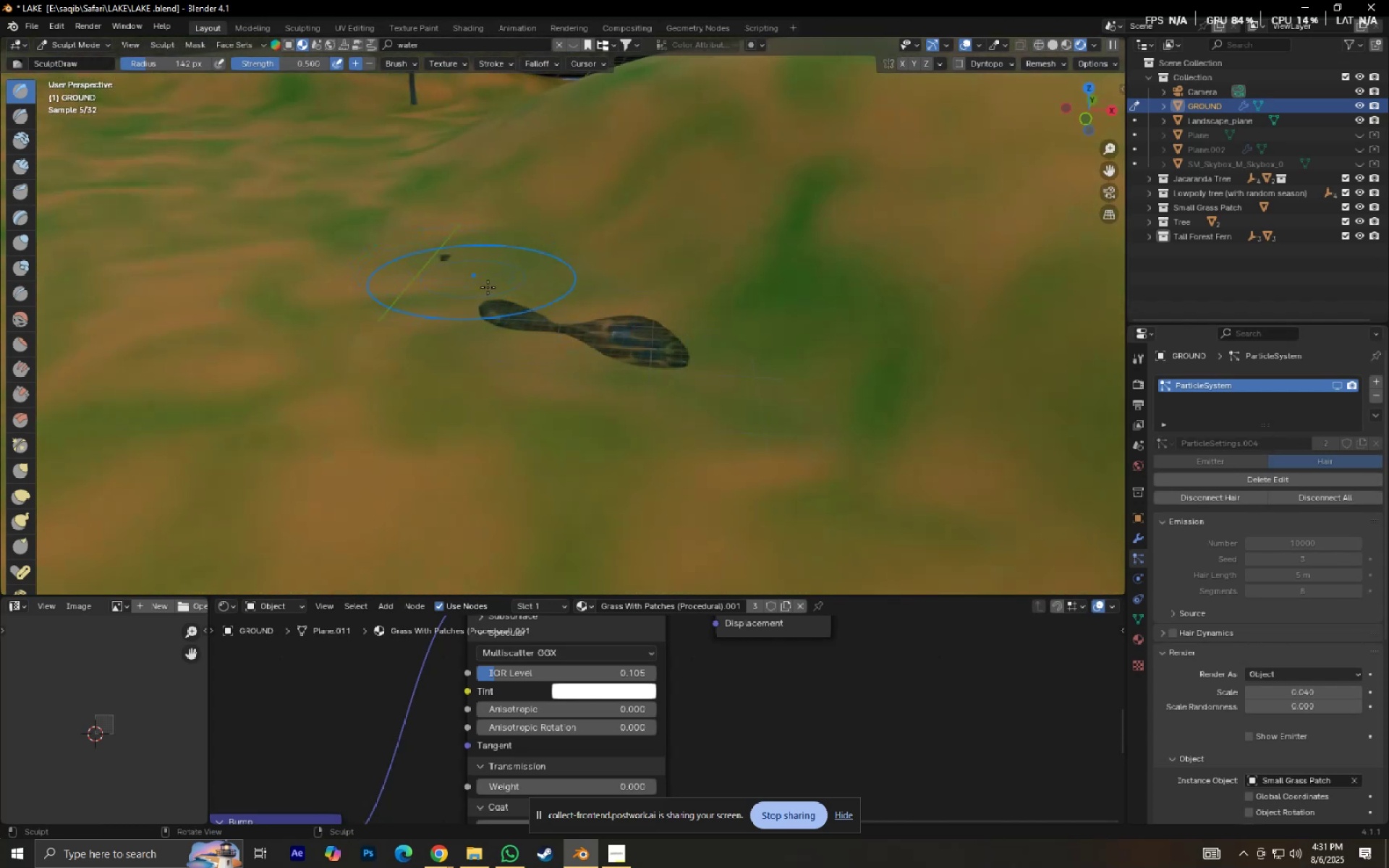 
left_click_drag(start_coordinate=[516, 307], to_coordinate=[538, 317])
 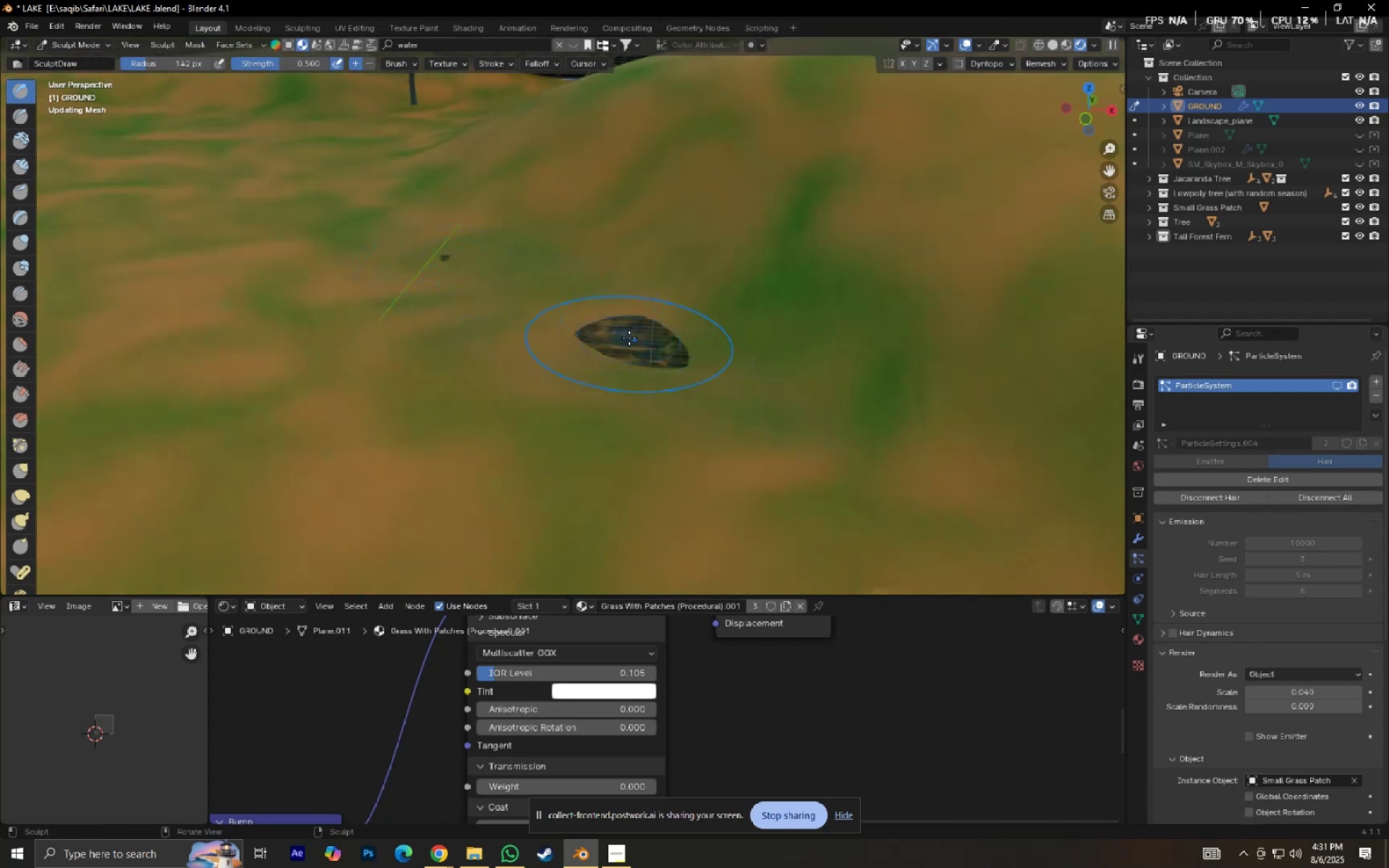 
left_click([629, 339])
 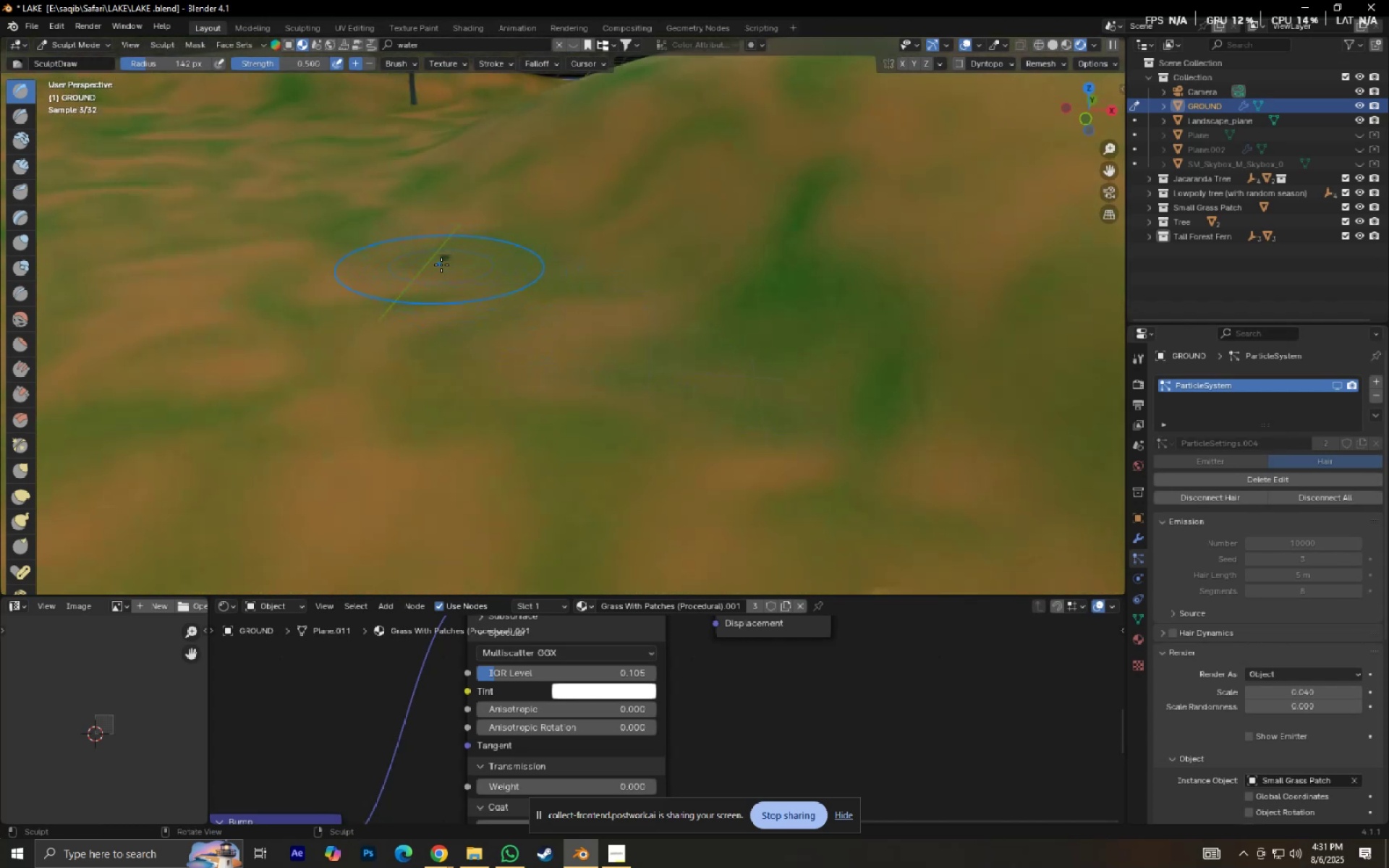 
left_click([442, 264])
 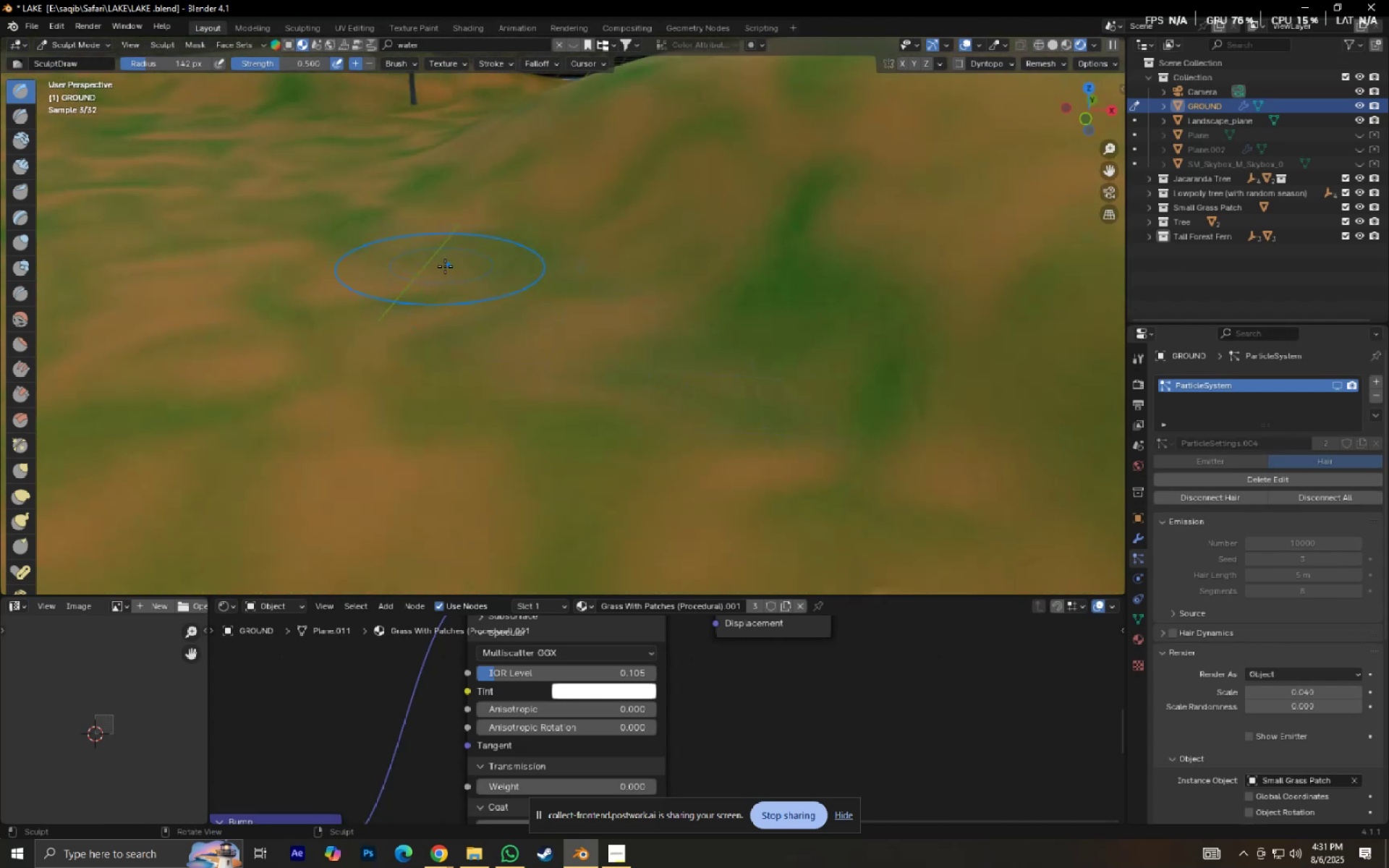 
scroll: coordinate [721, 321], scroll_direction: down, amount: 8.0
 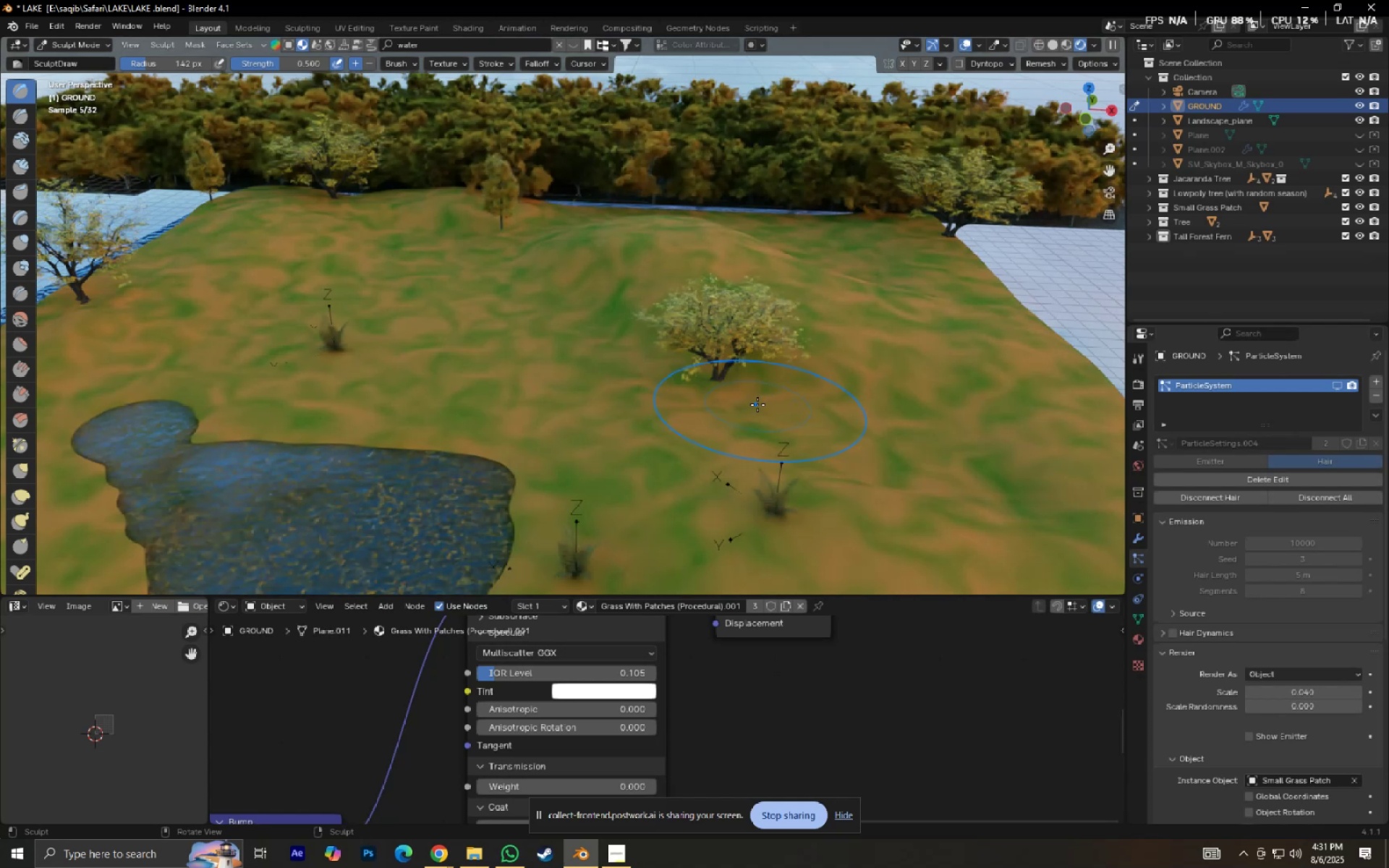 
key(Numpad0)
 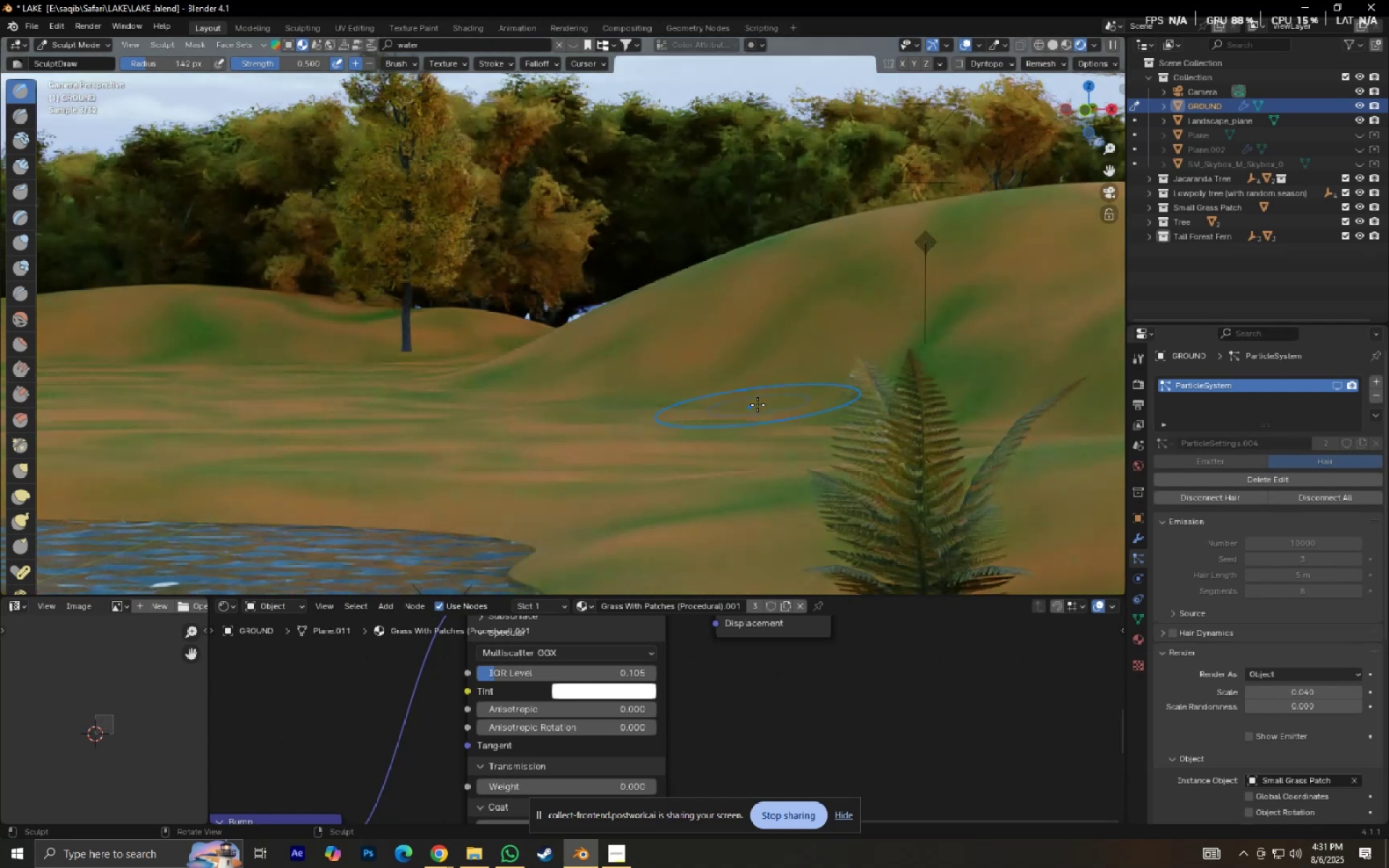 
scroll: coordinate [640, 303], scroll_direction: down, amount: 2.0
 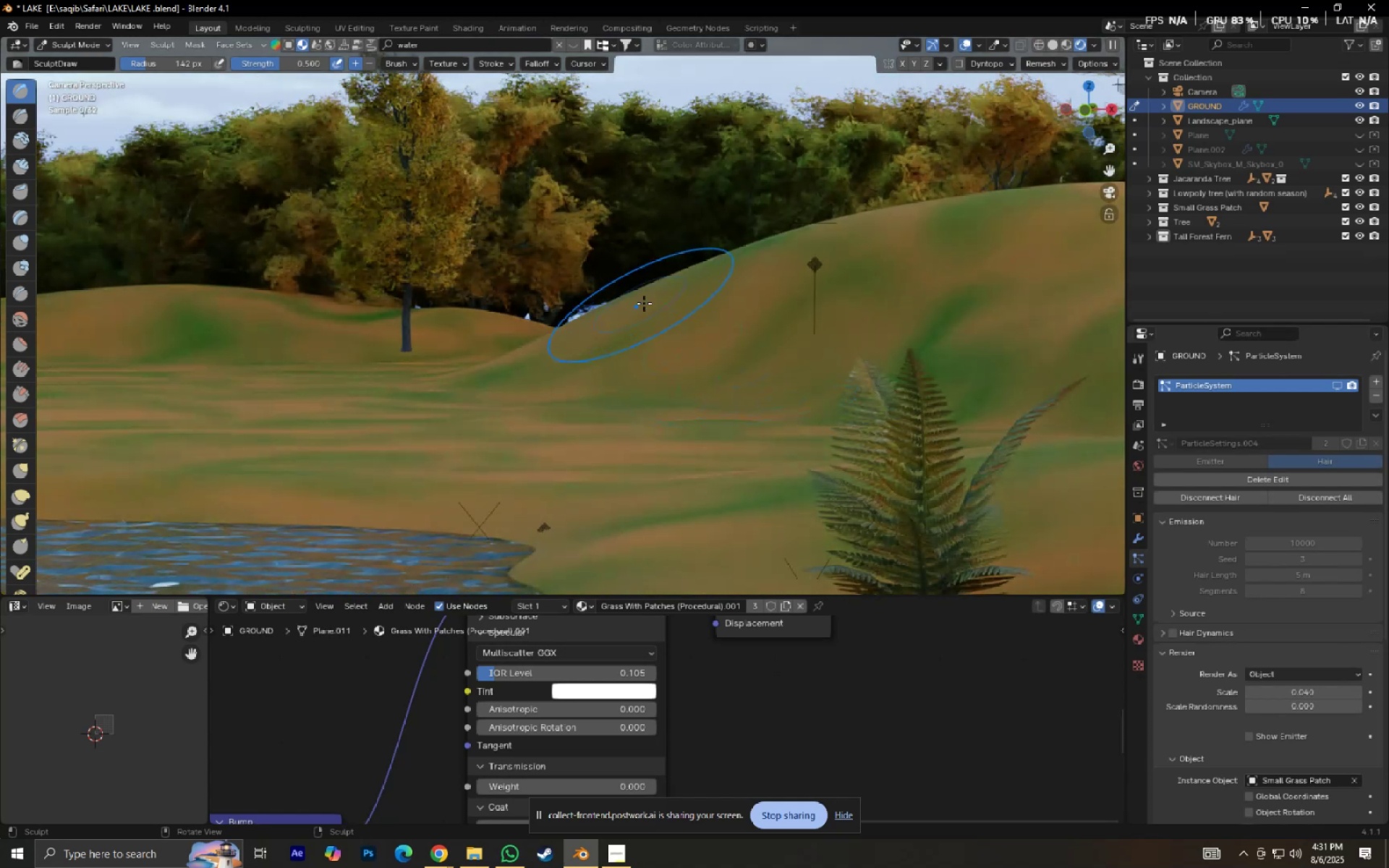 
hold_key(key=ShiftLeft, duration=0.71)
 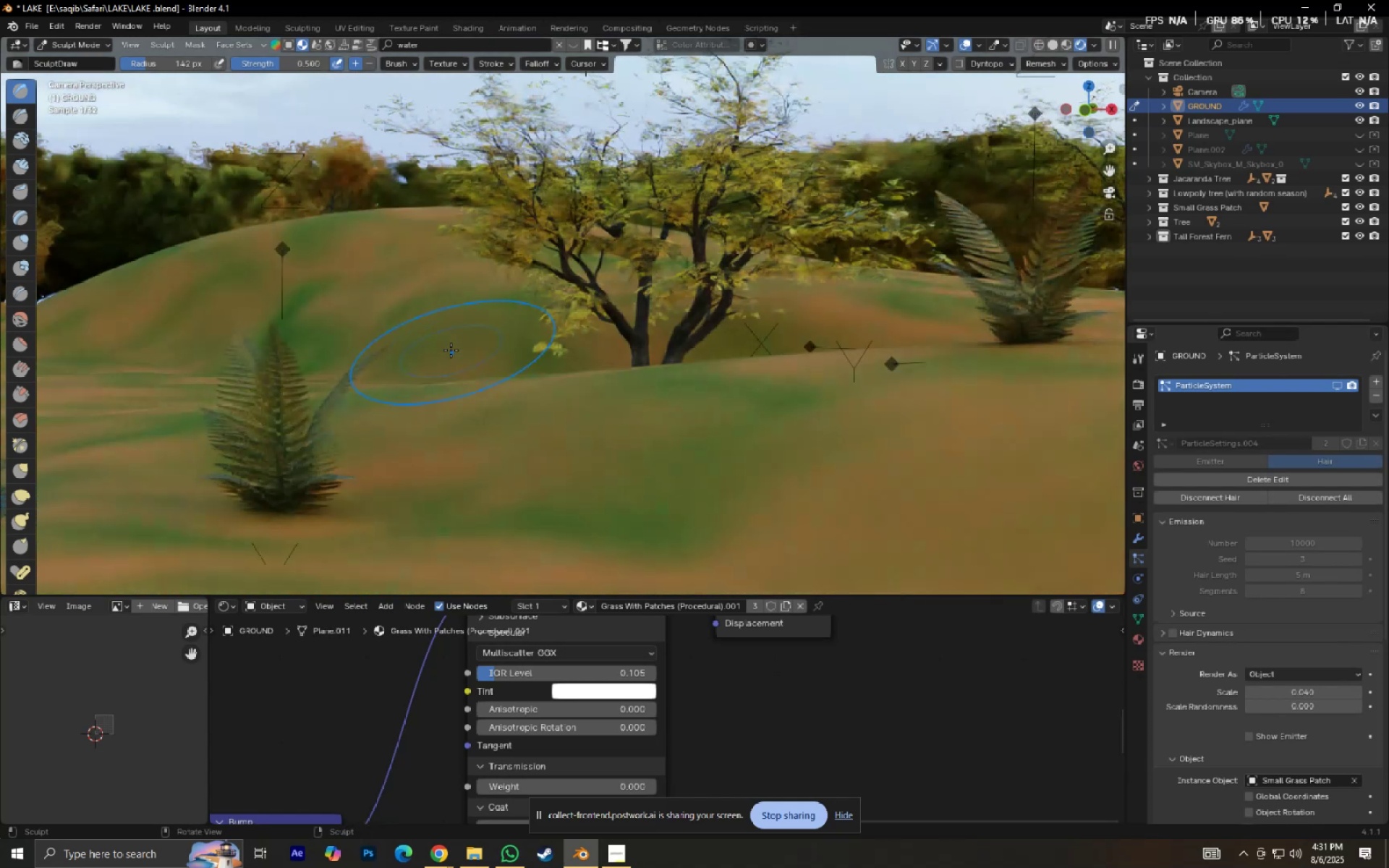 
hold_key(key=ShiftLeft, duration=0.54)
 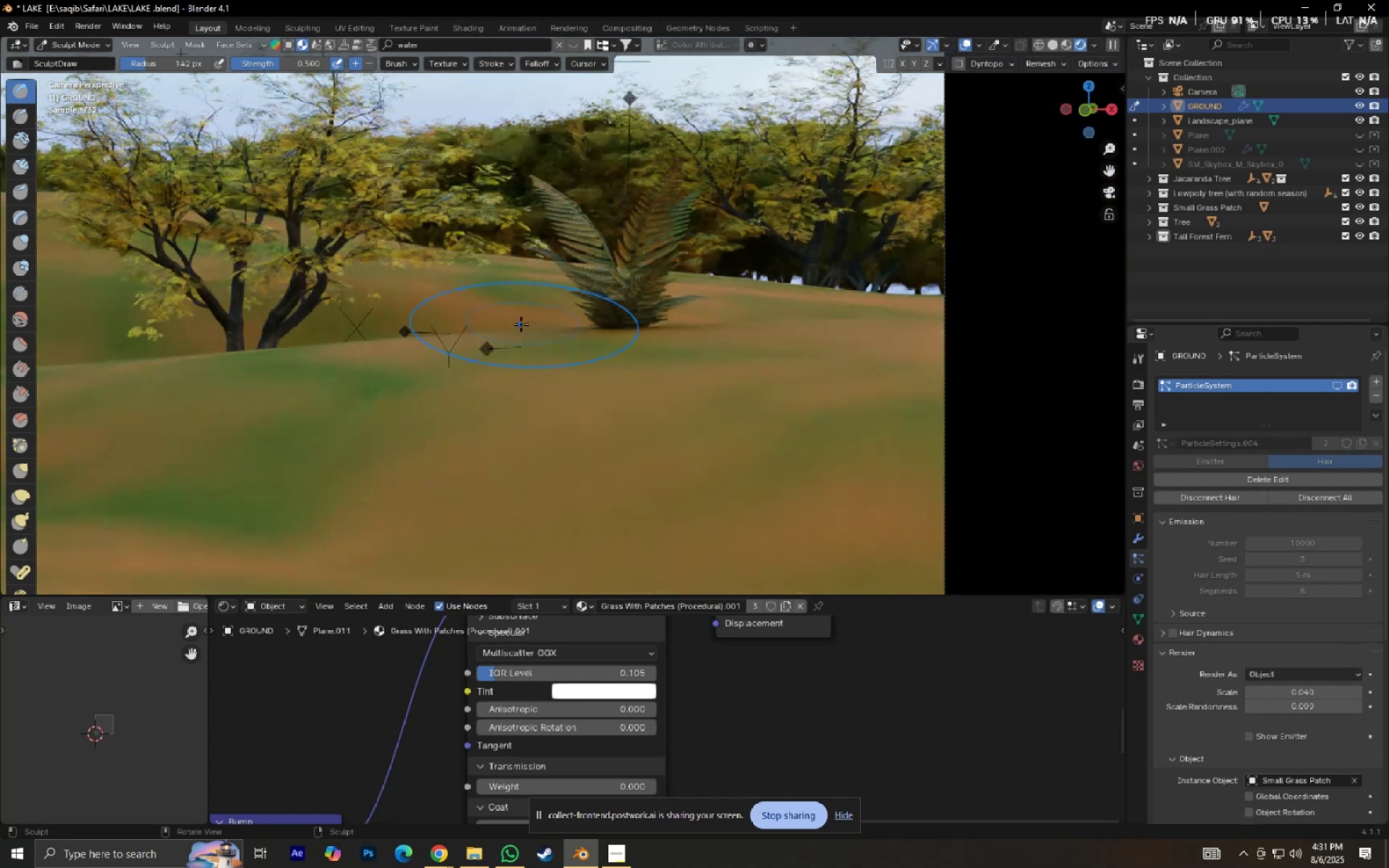 
hold_key(key=ShiftLeft, duration=0.57)
 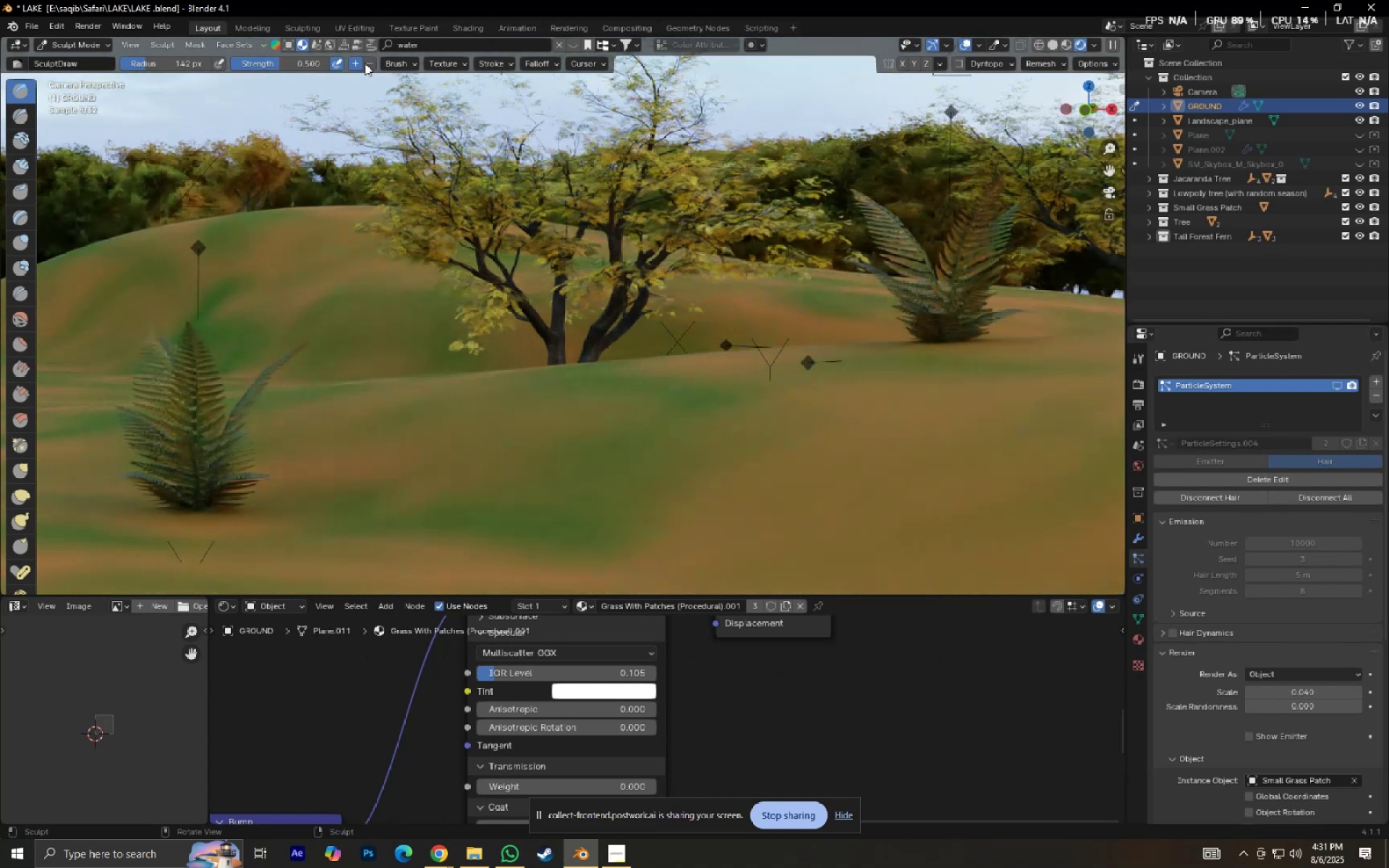 
left_click([367, 62])
 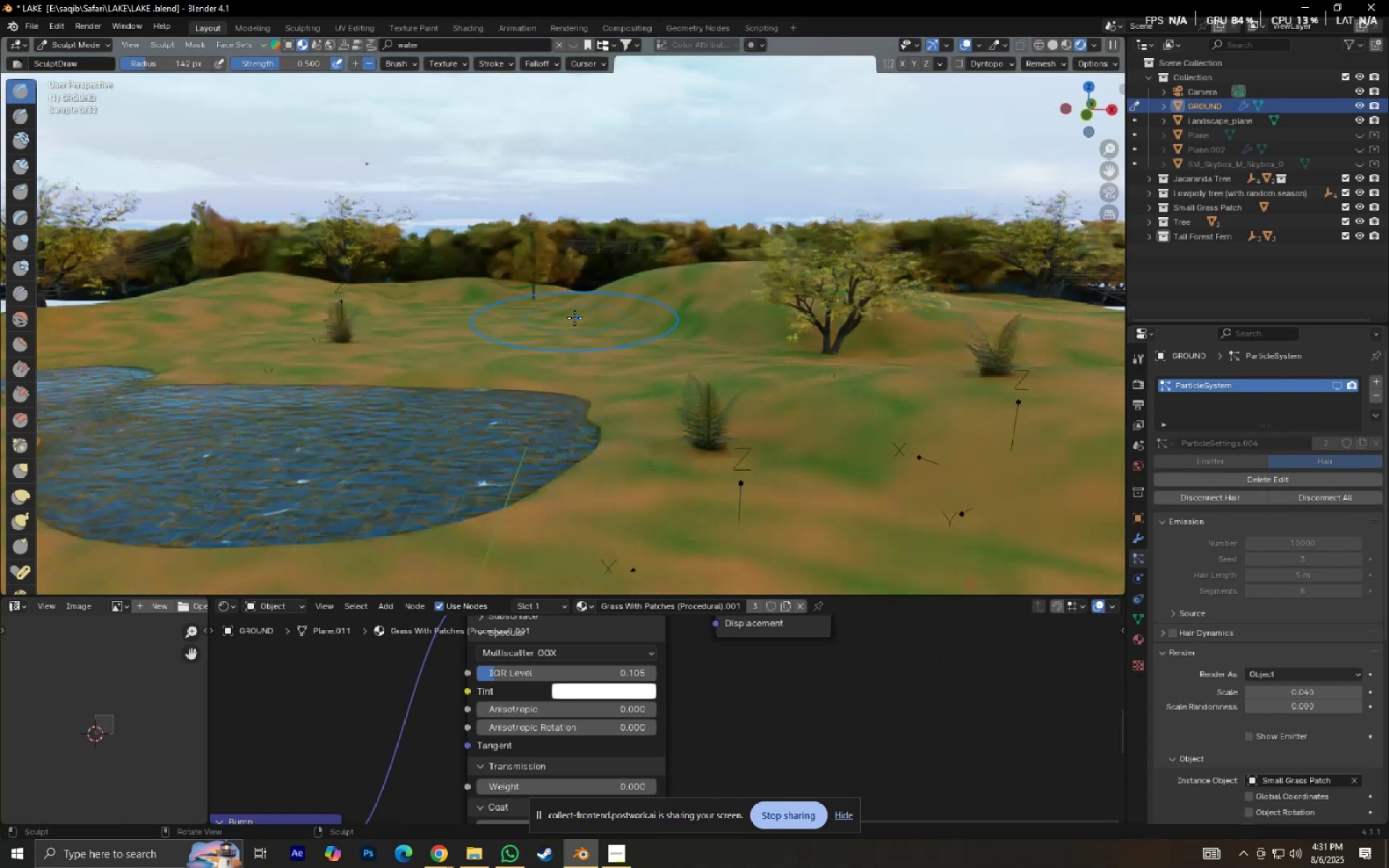 
scroll: coordinate [574, 318], scroll_direction: down, amount: 3.0
 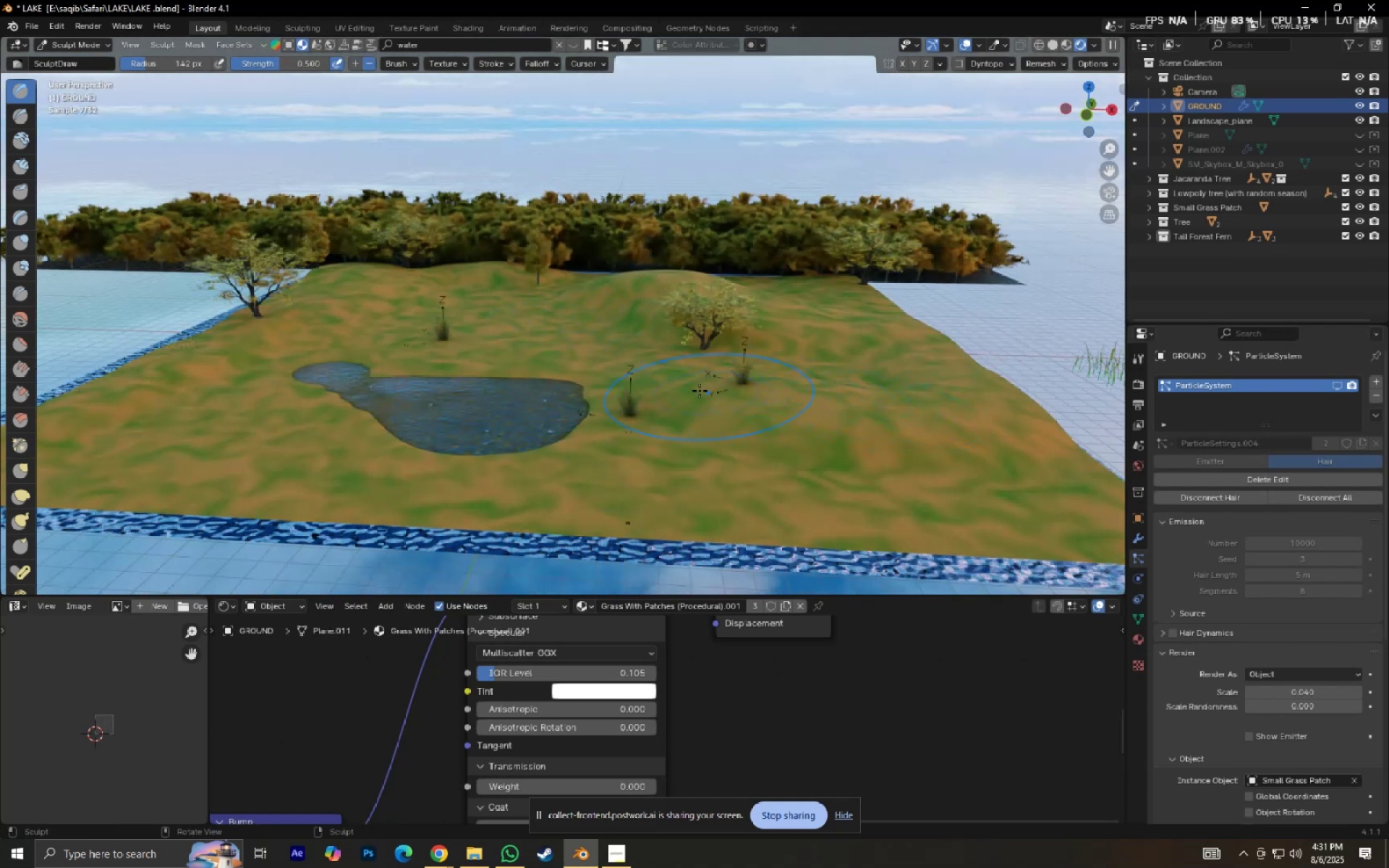 
left_click([671, 386])
 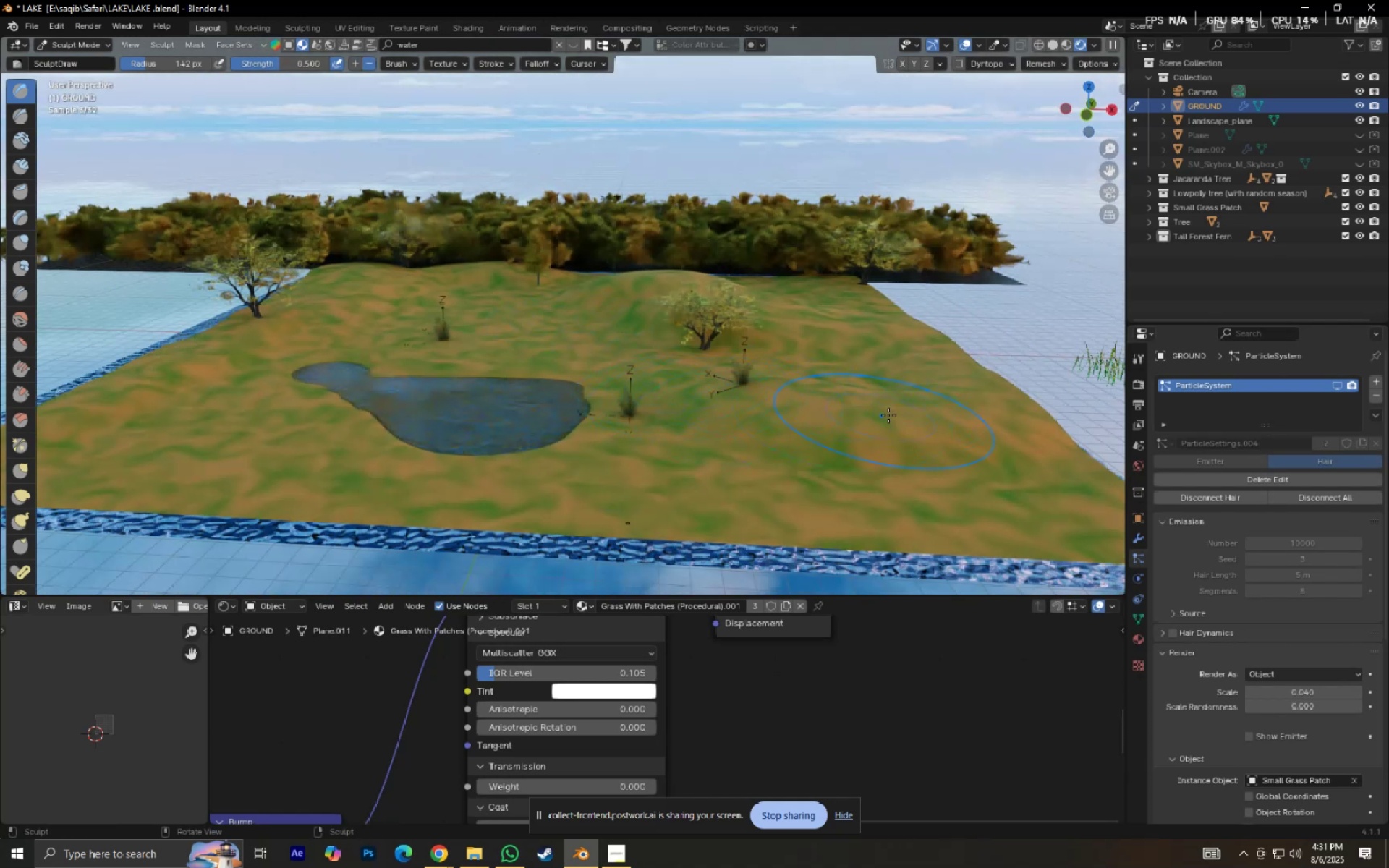 
scroll: coordinate [891, 419], scroll_direction: up, amount: 2.0
 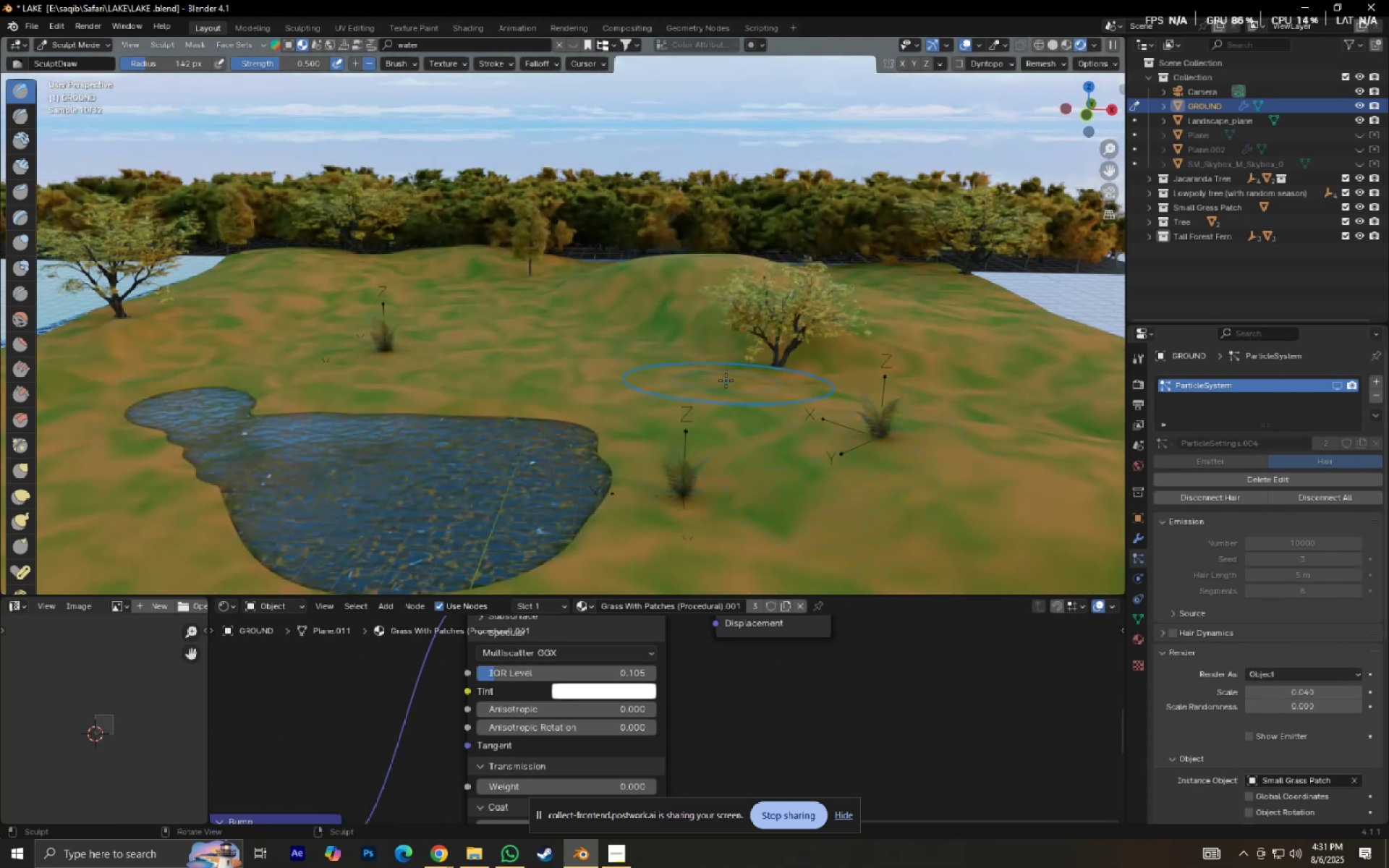 
hold_key(key=ShiftLeft, duration=0.48)
 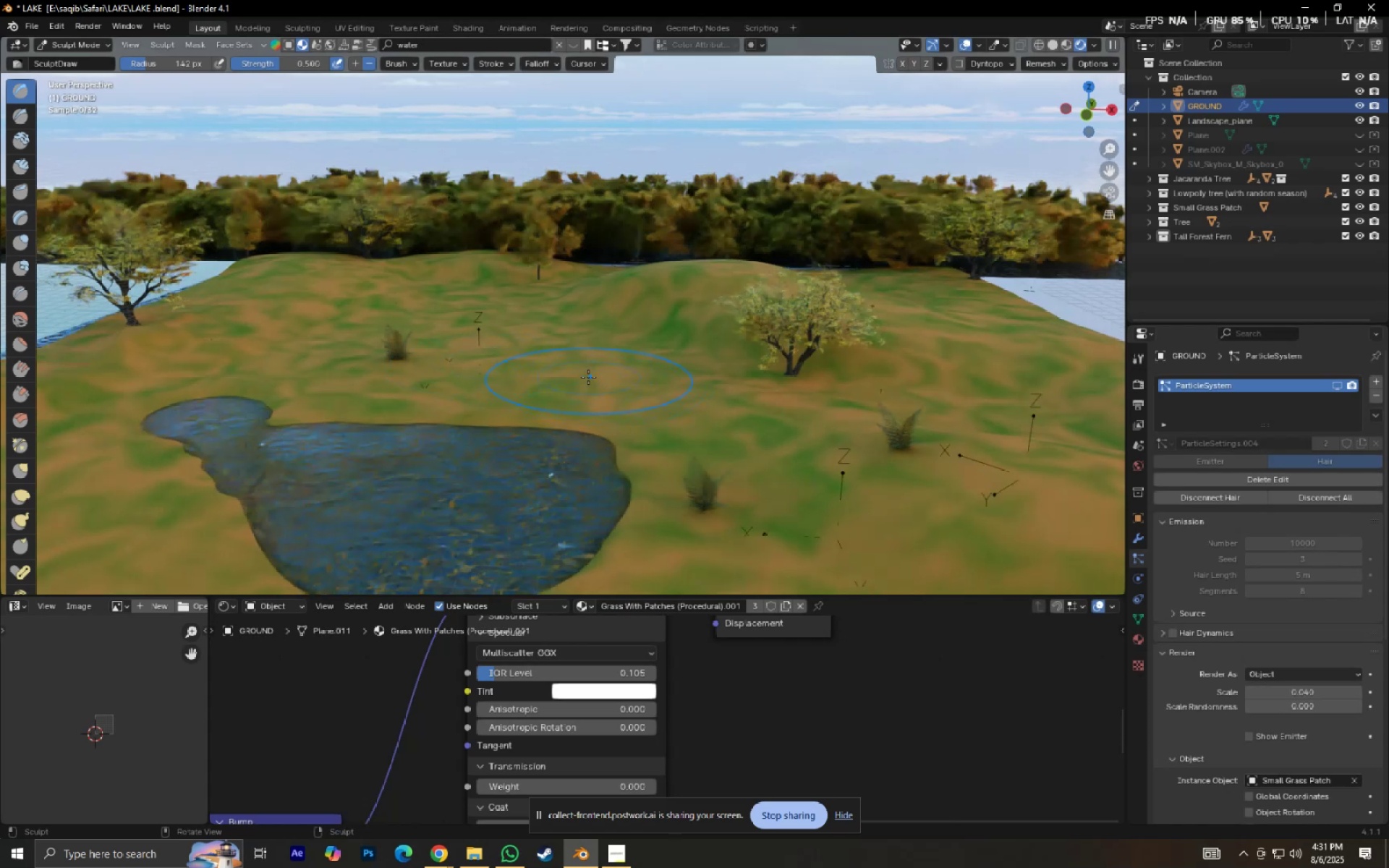 
scroll: coordinate [590, 377], scroll_direction: up, amount: 2.0
 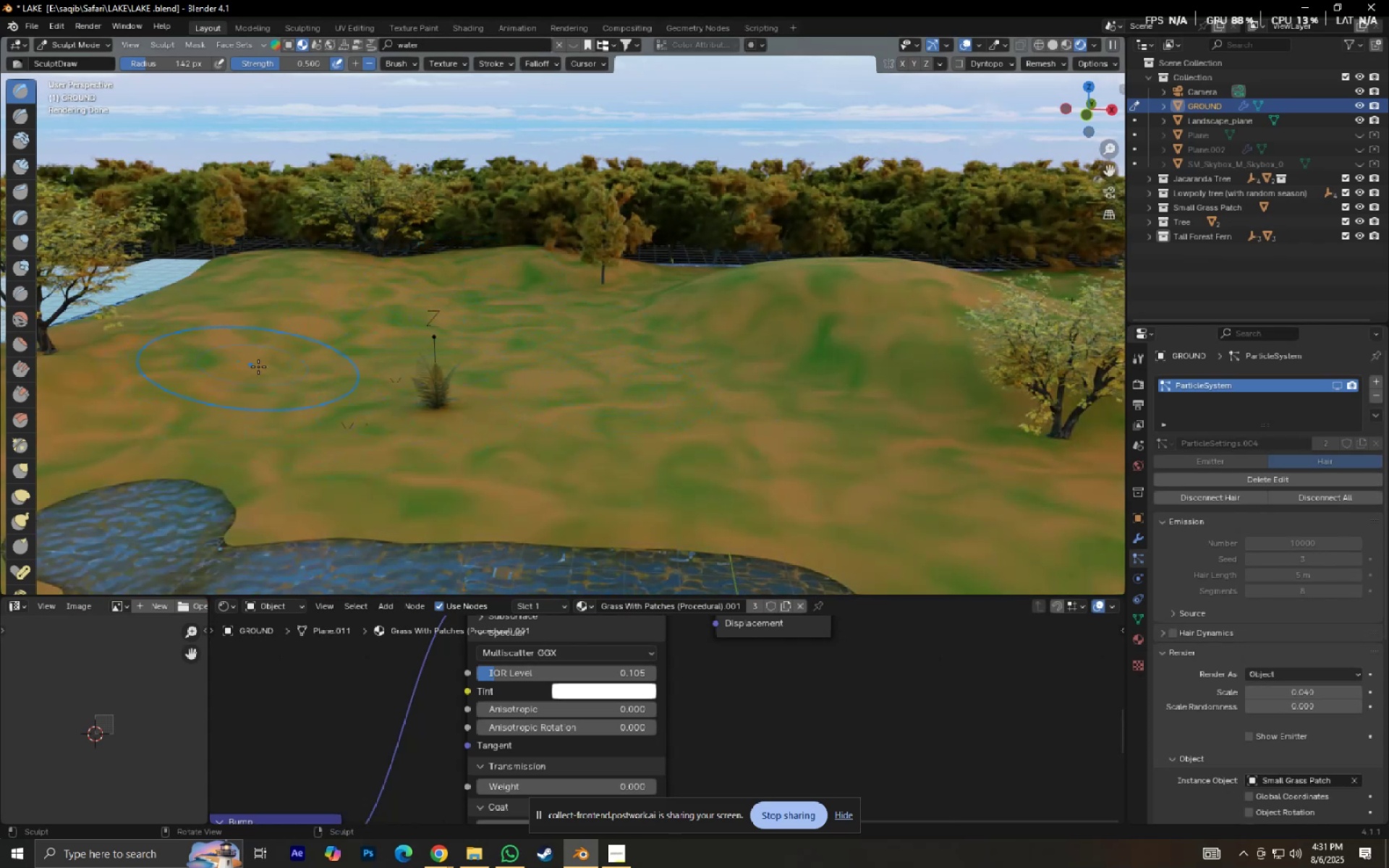 
left_click([577, 429])
 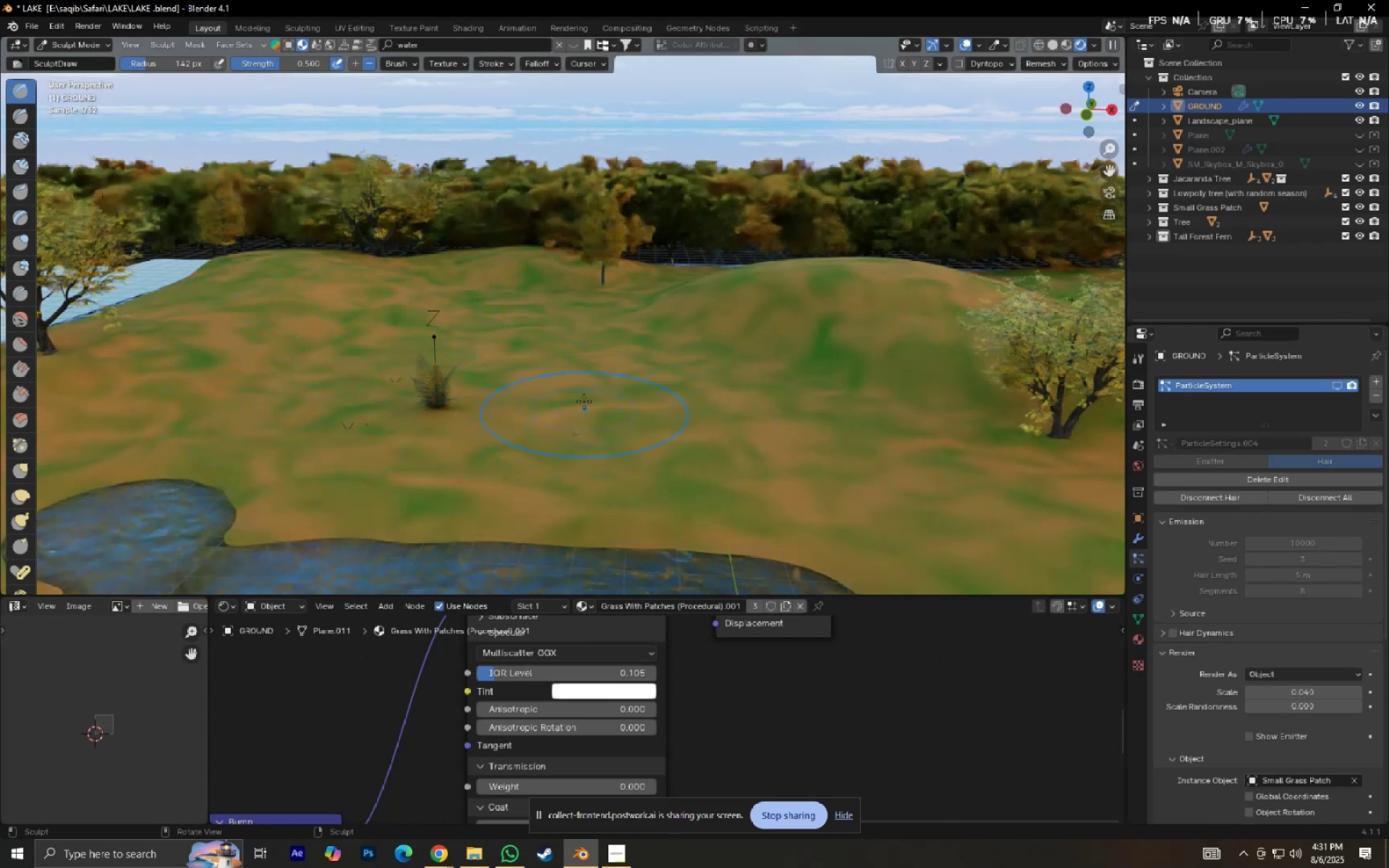 
left_click([582, 380])
 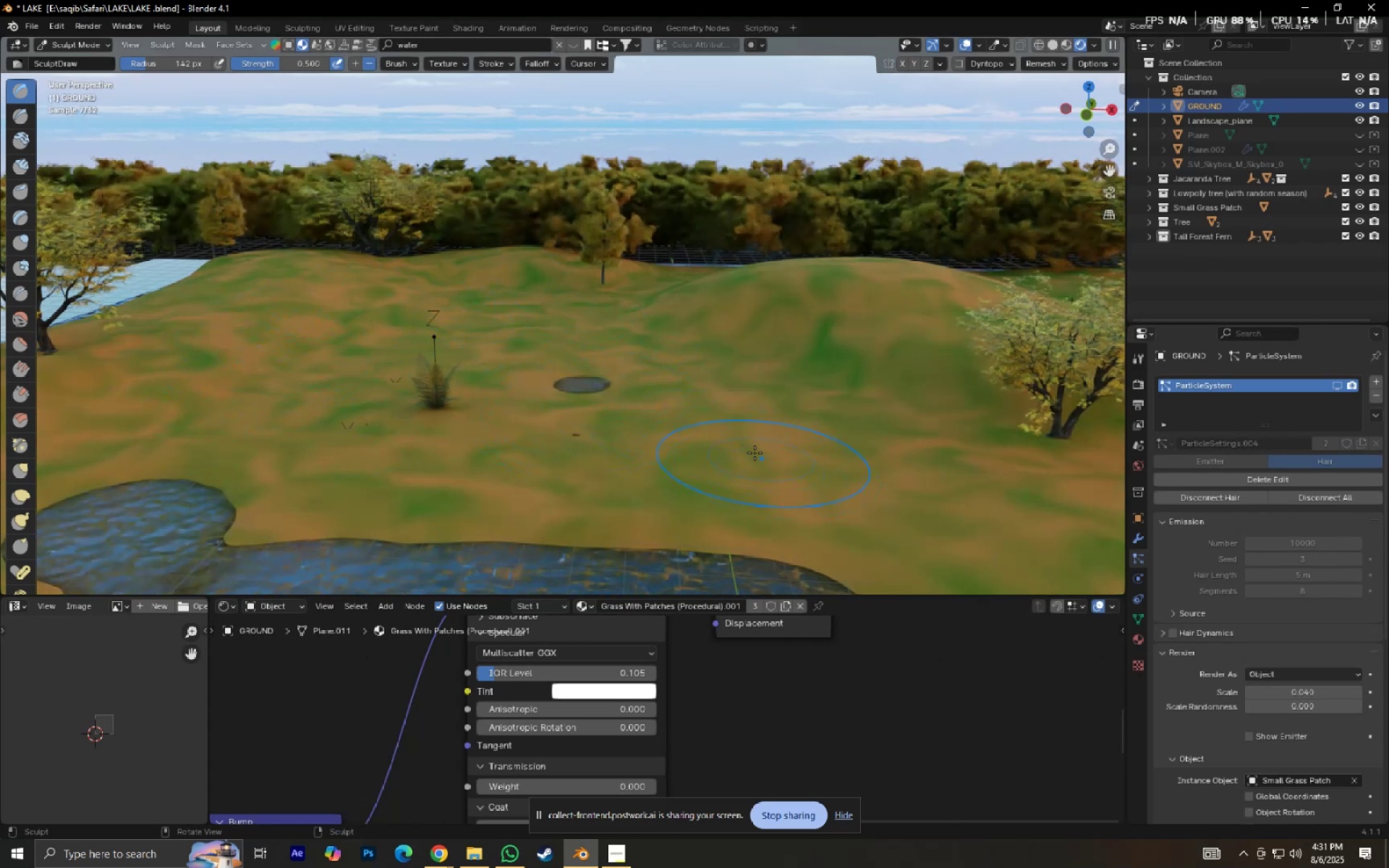 
key(Control+Z)
 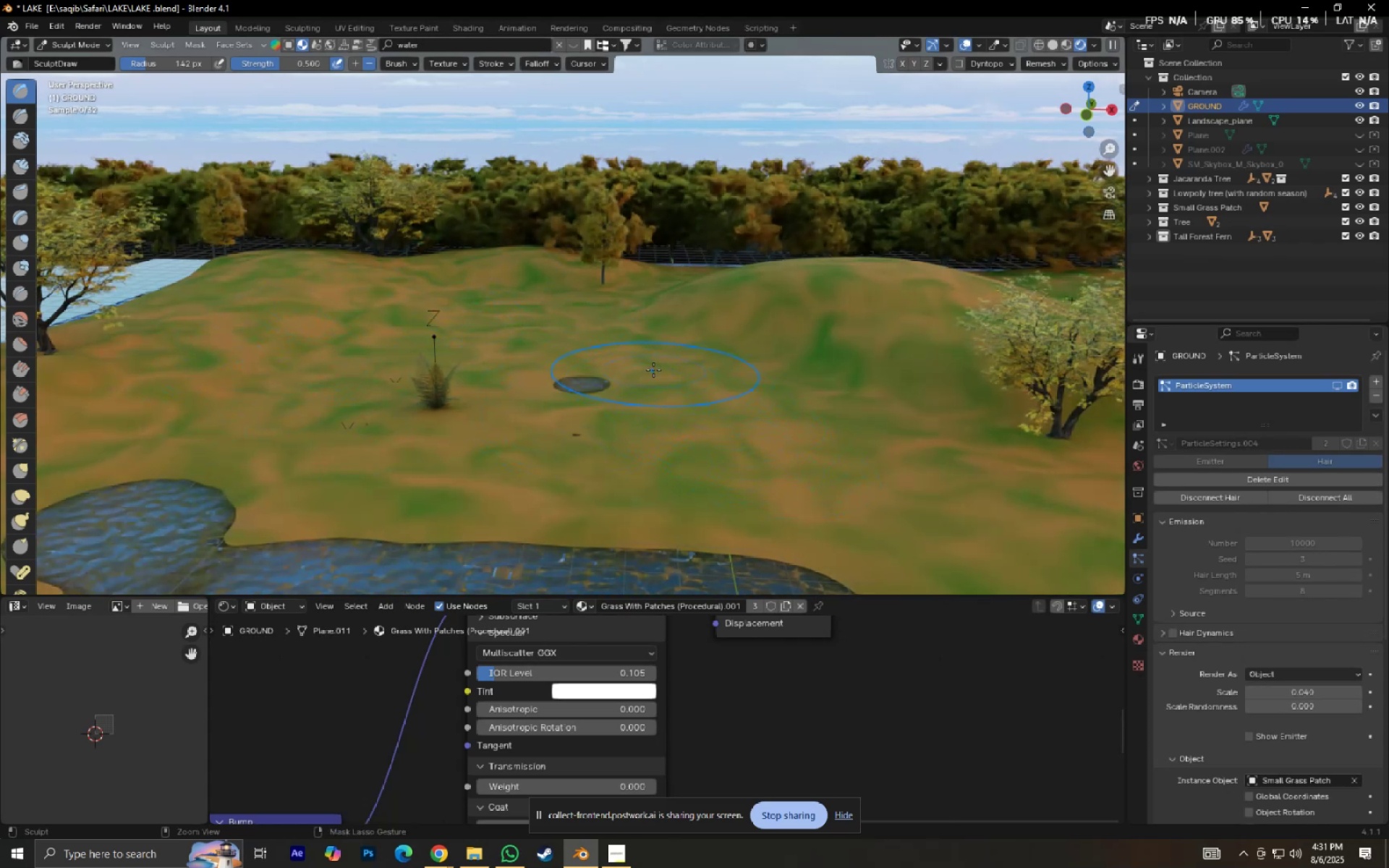 
key(Control+Z)
 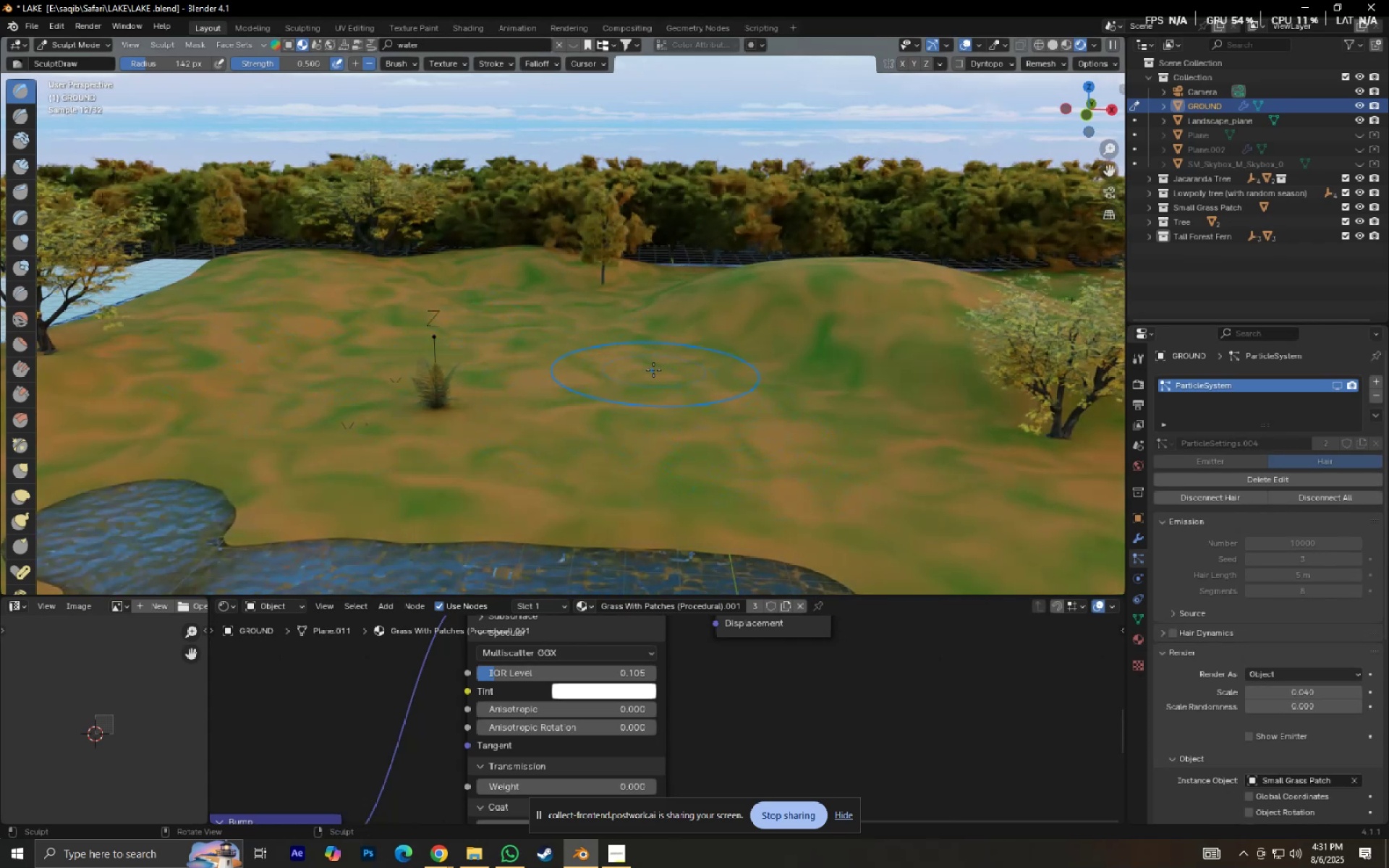 
scroll: coordinate [653, 370], scroll_direction: down, amount: 2.0
 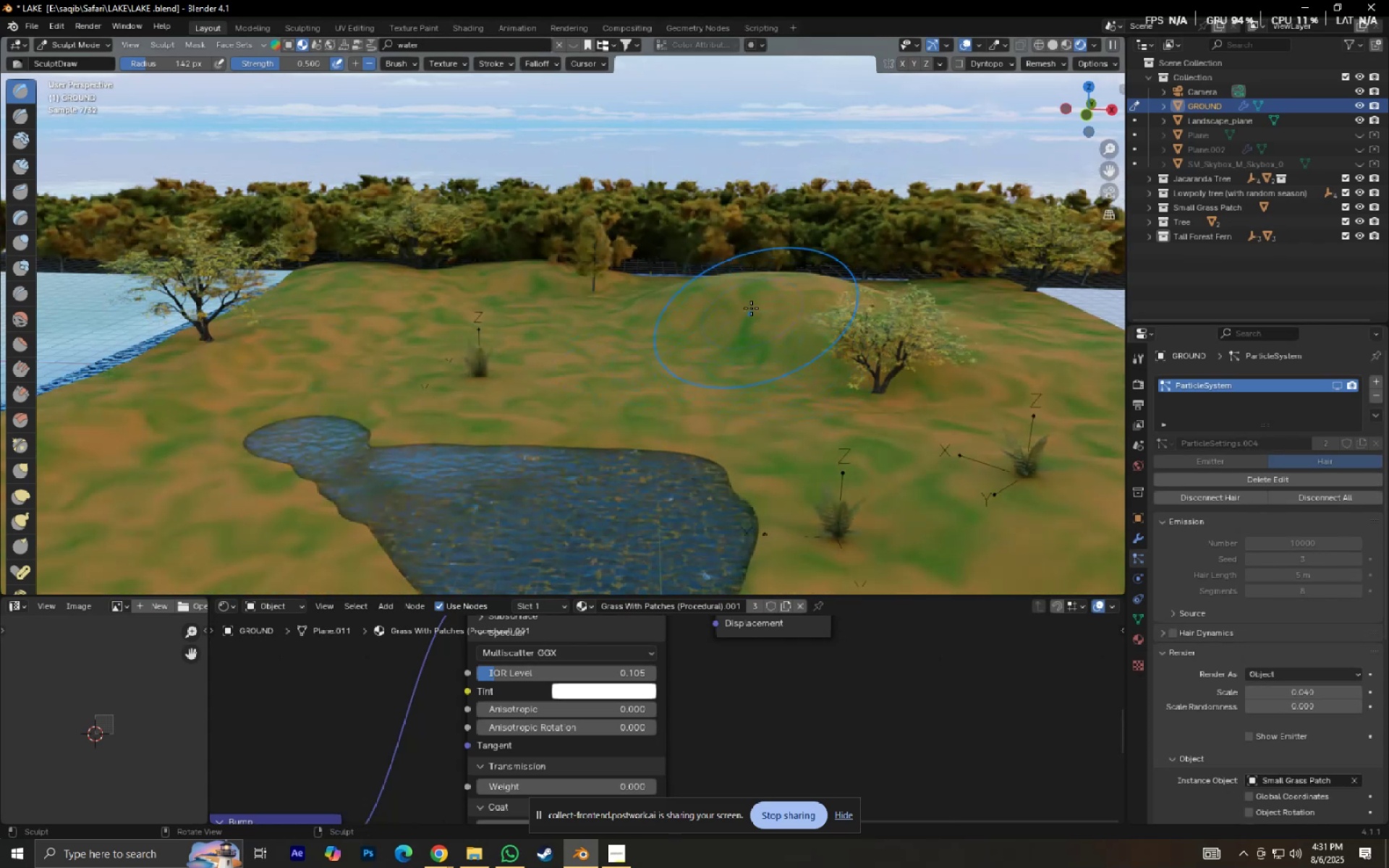 
left_click([752, 295])
 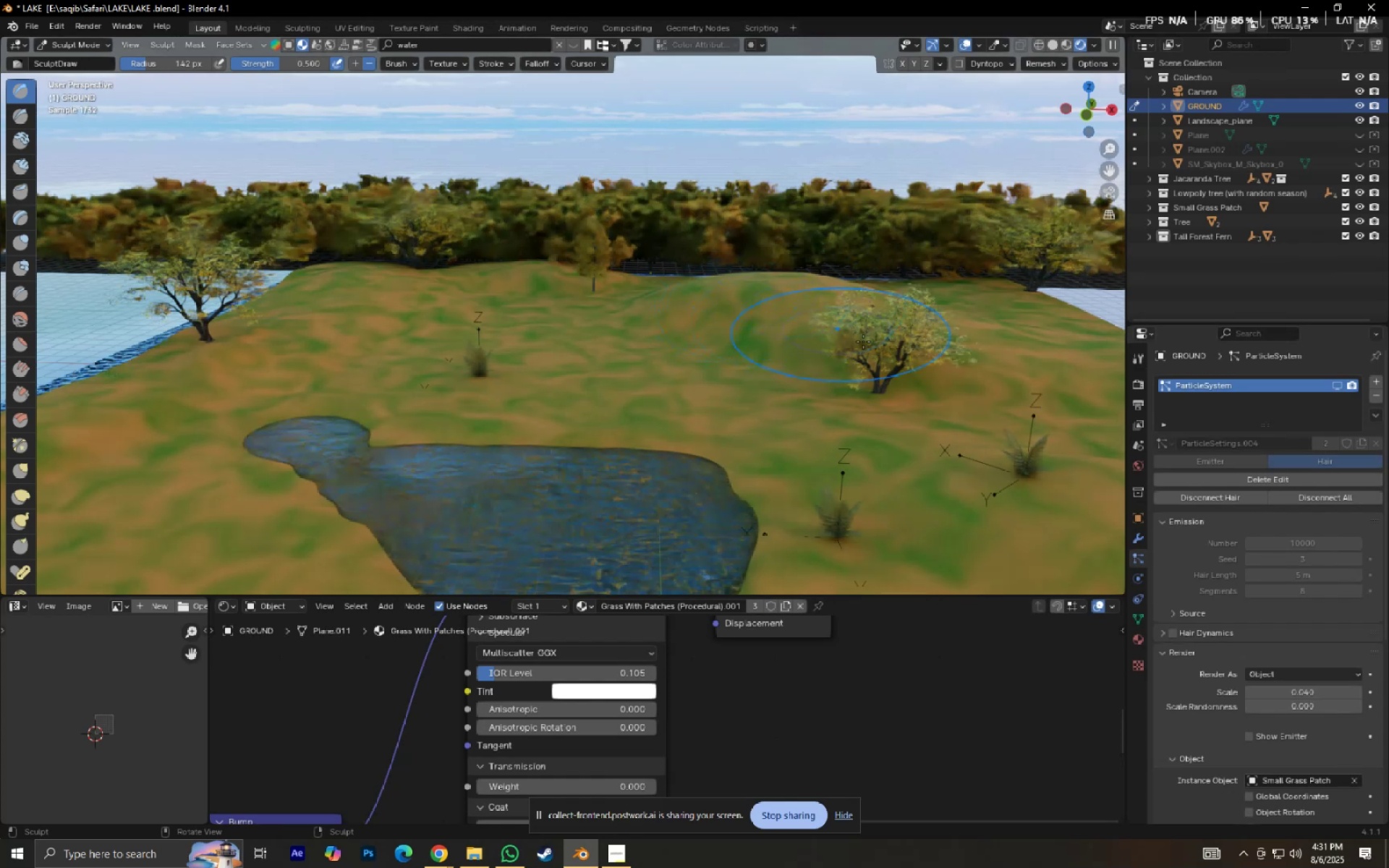 
hold_key(key=ShiftLeft, duration=0.55)
 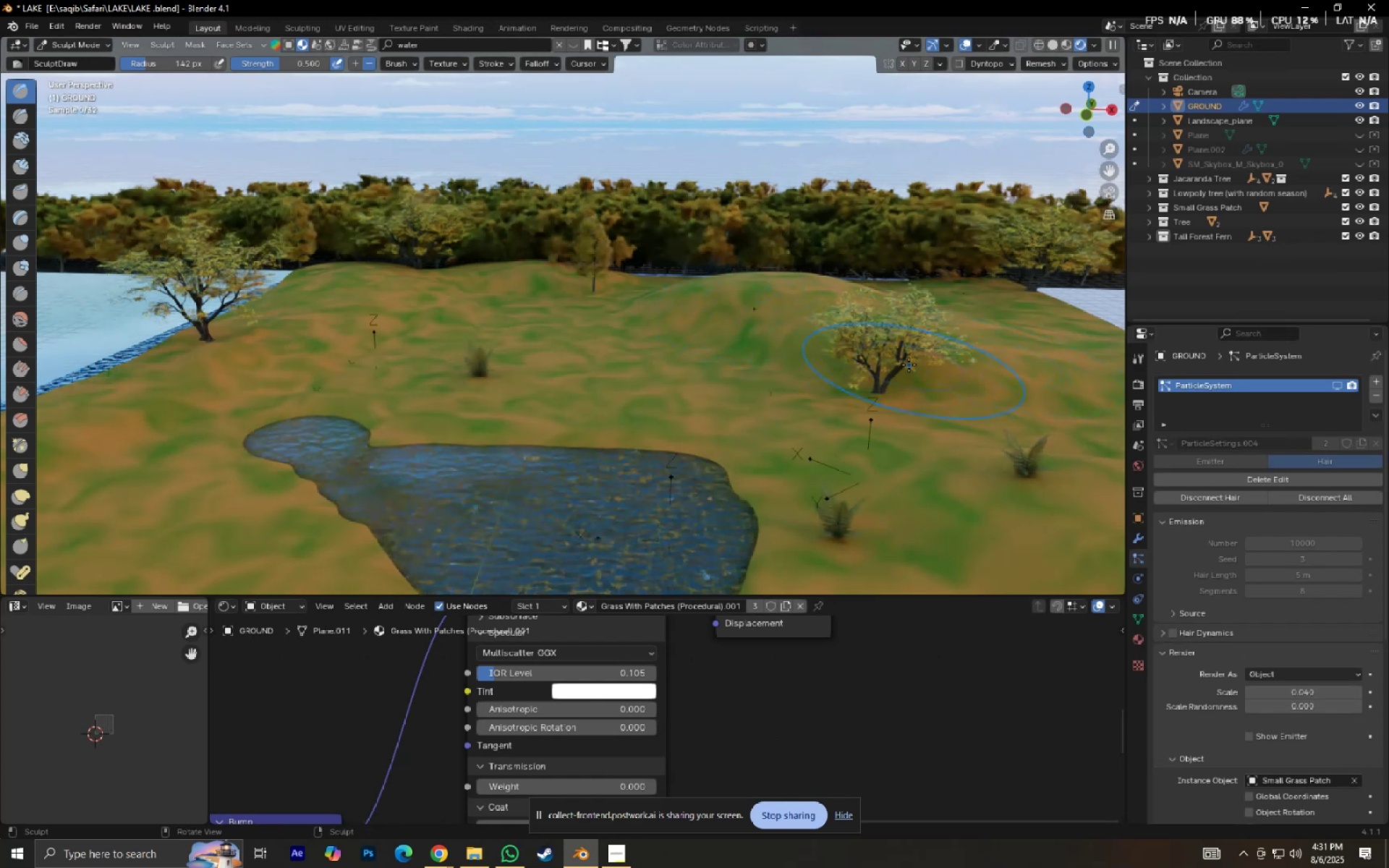 
scroll: coordinate [909, 365], scroll_direction: up, amount: 3.0
 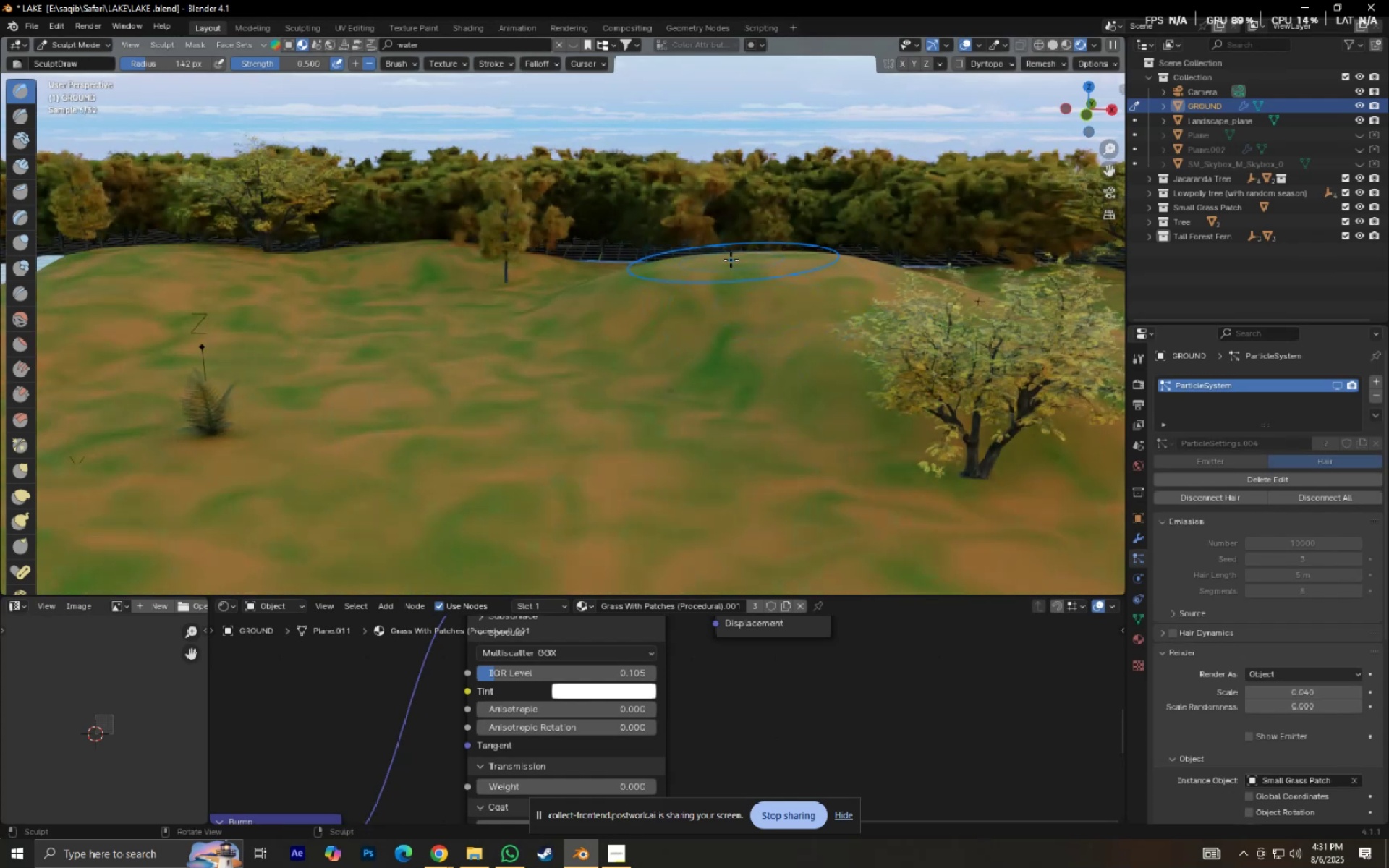 
key(Numpad0)
 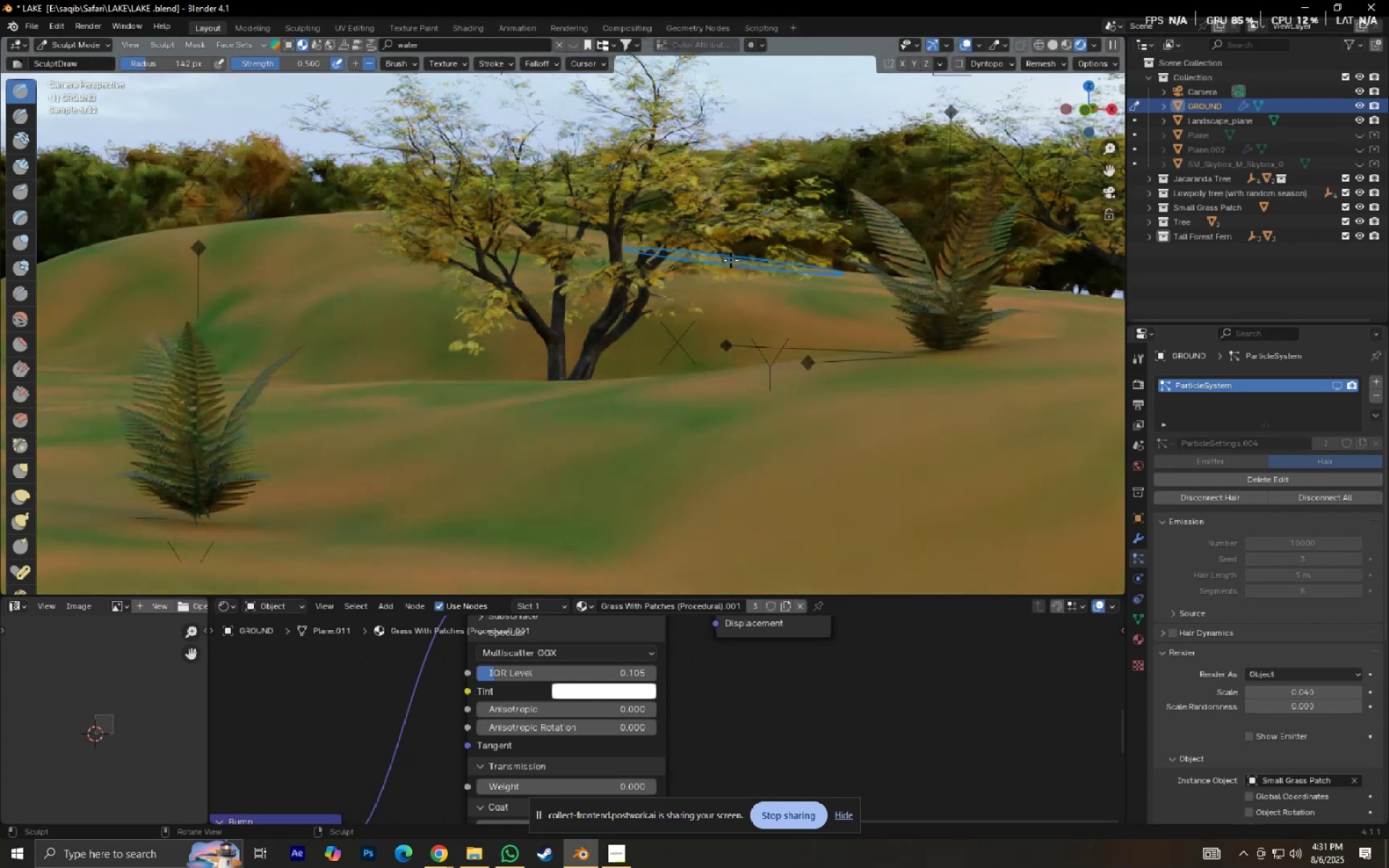 
scroll: coordinate [737, 269], scroll_direction: down, amount: 5.0
 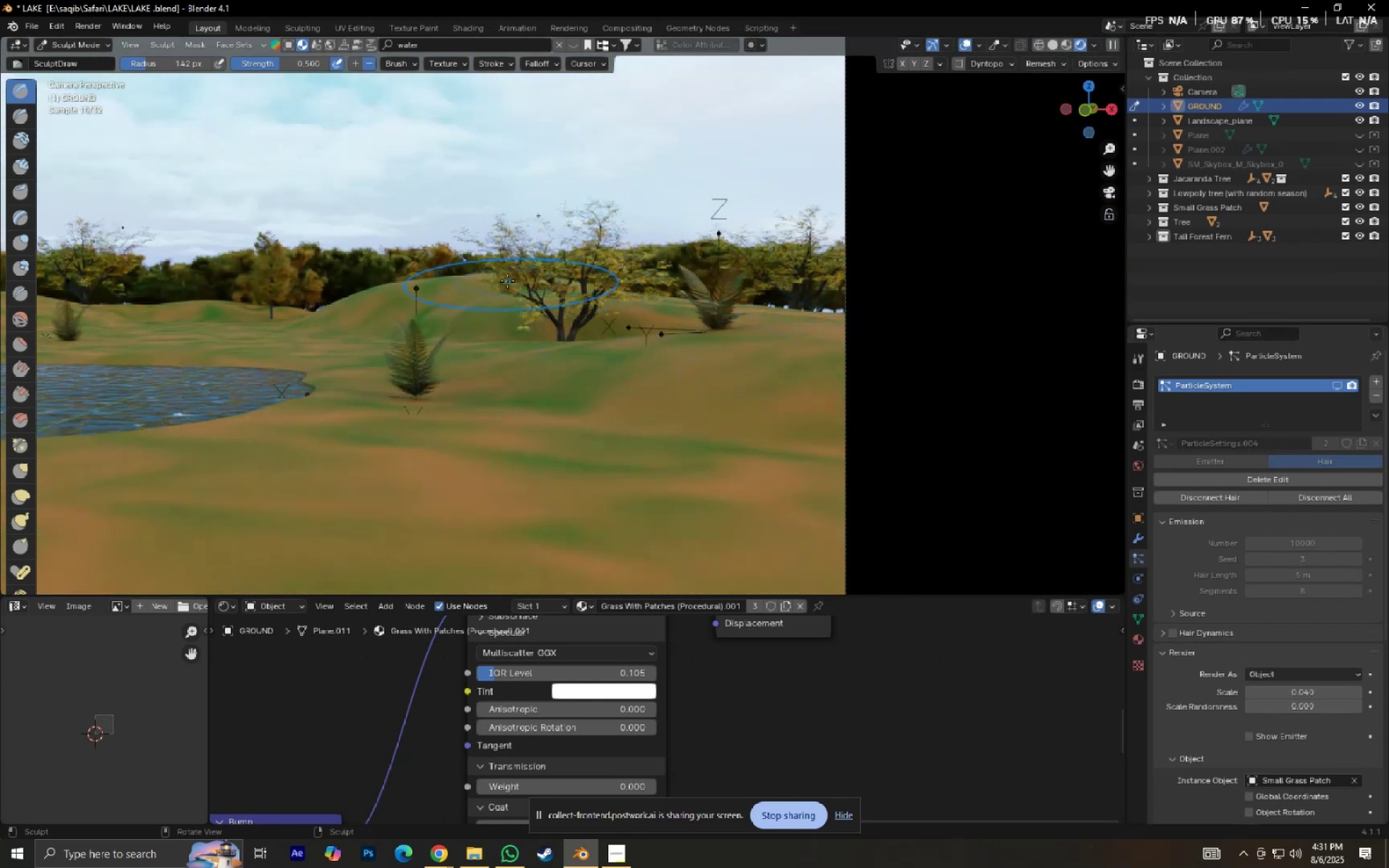 
left_click([507, 281])
 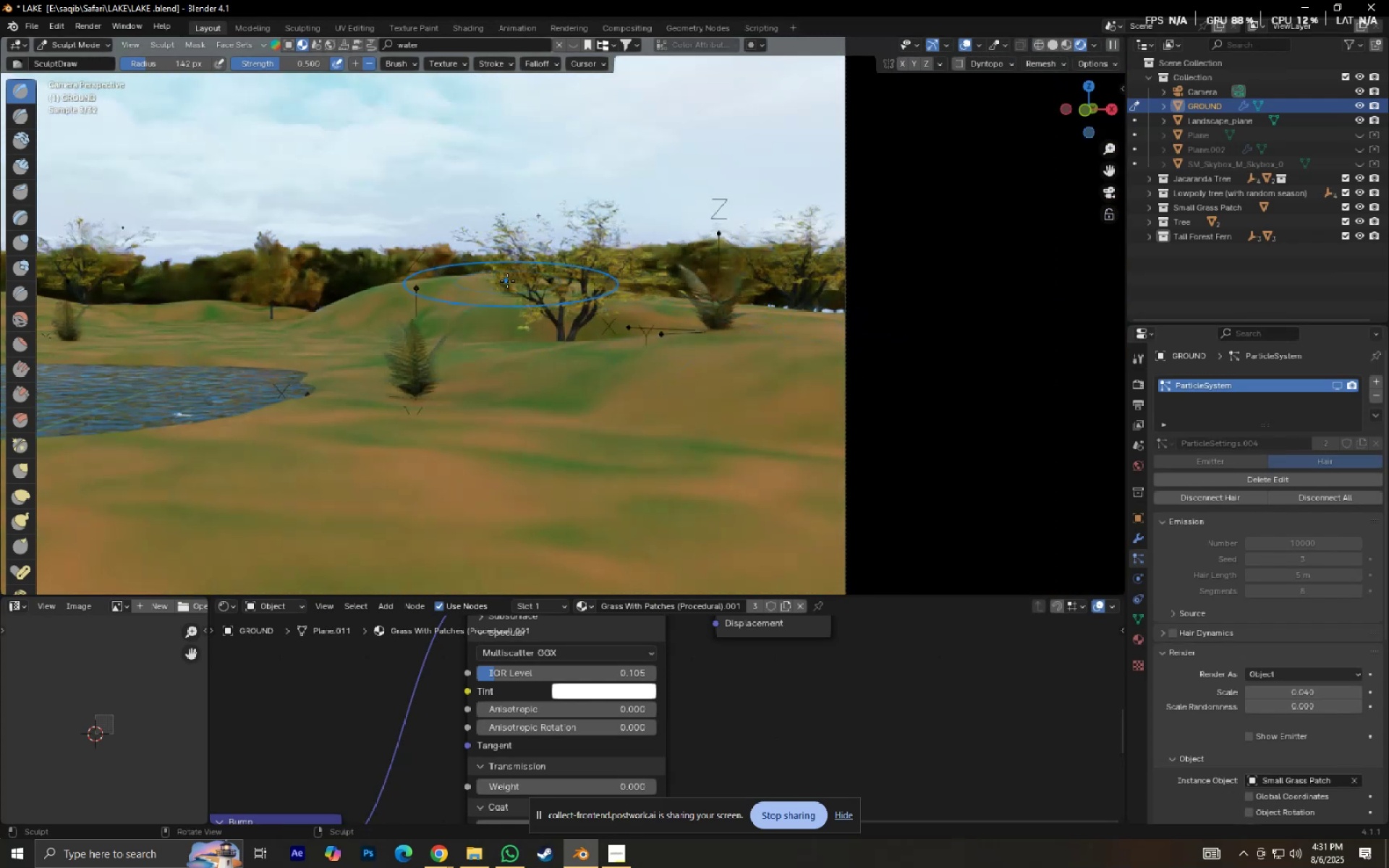 
scroll: coordinate [507, 281], scroll_direction: up, amount: 4.0
 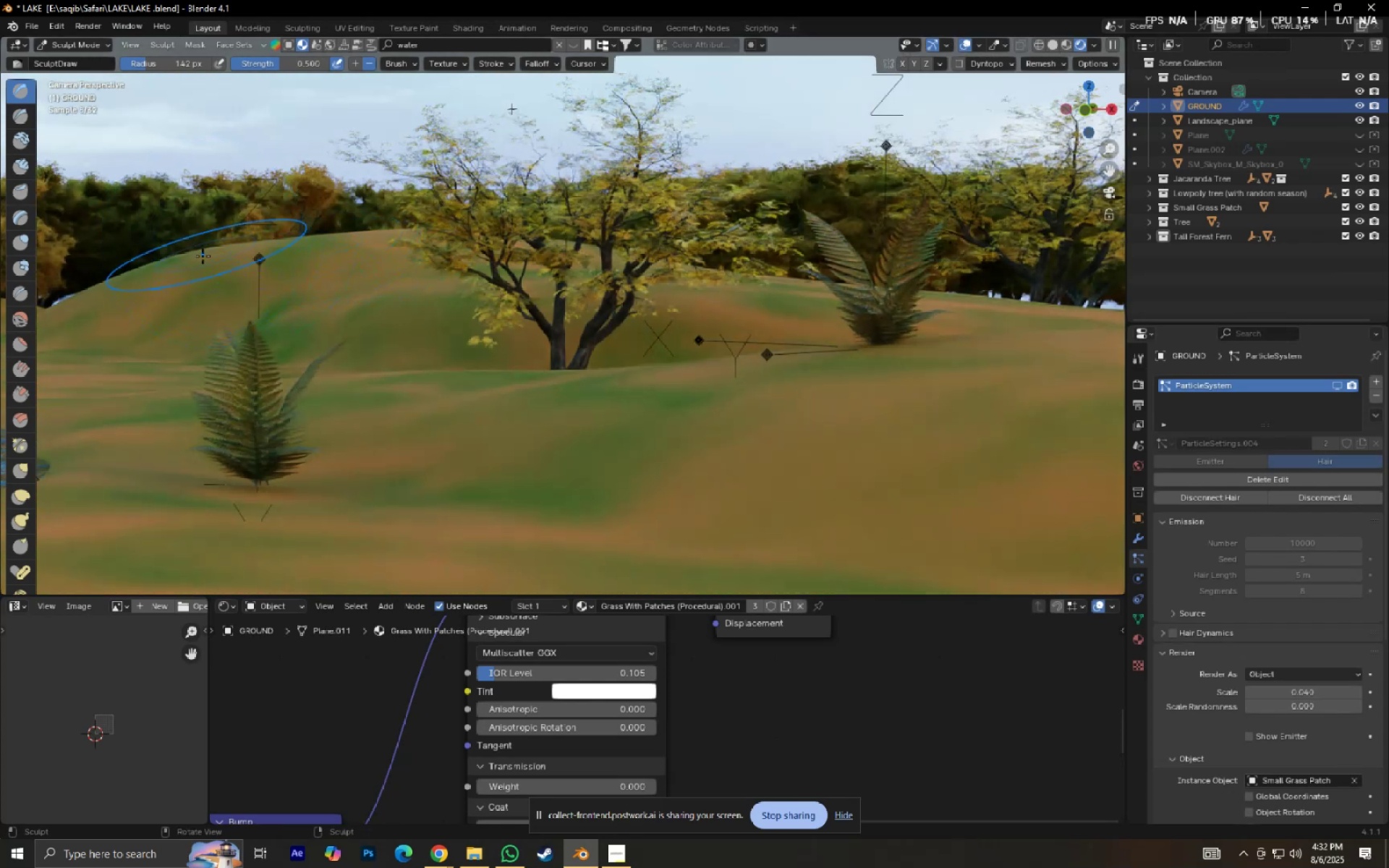 
left_click([194, 250])
 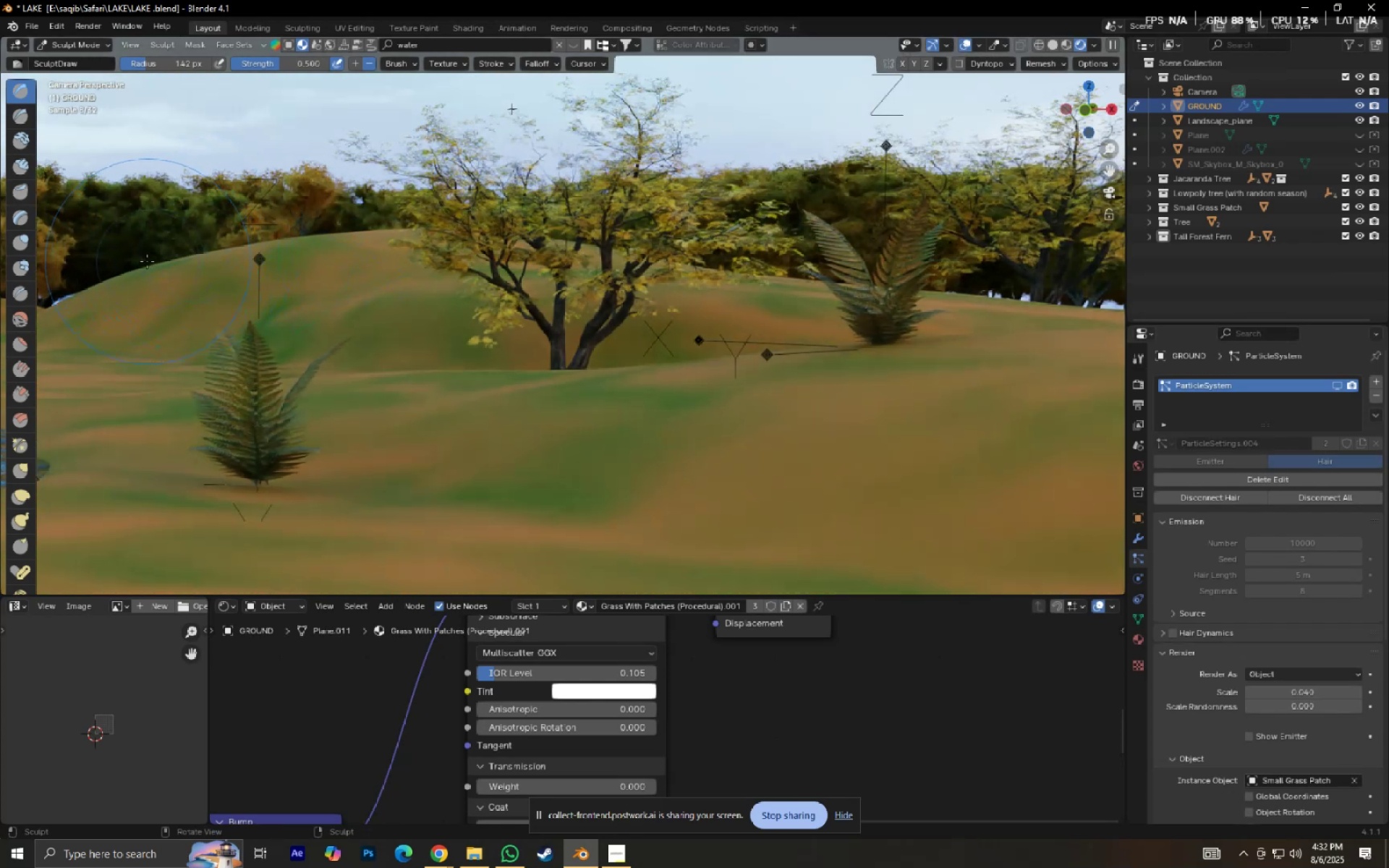 
left_click([142, 268])
 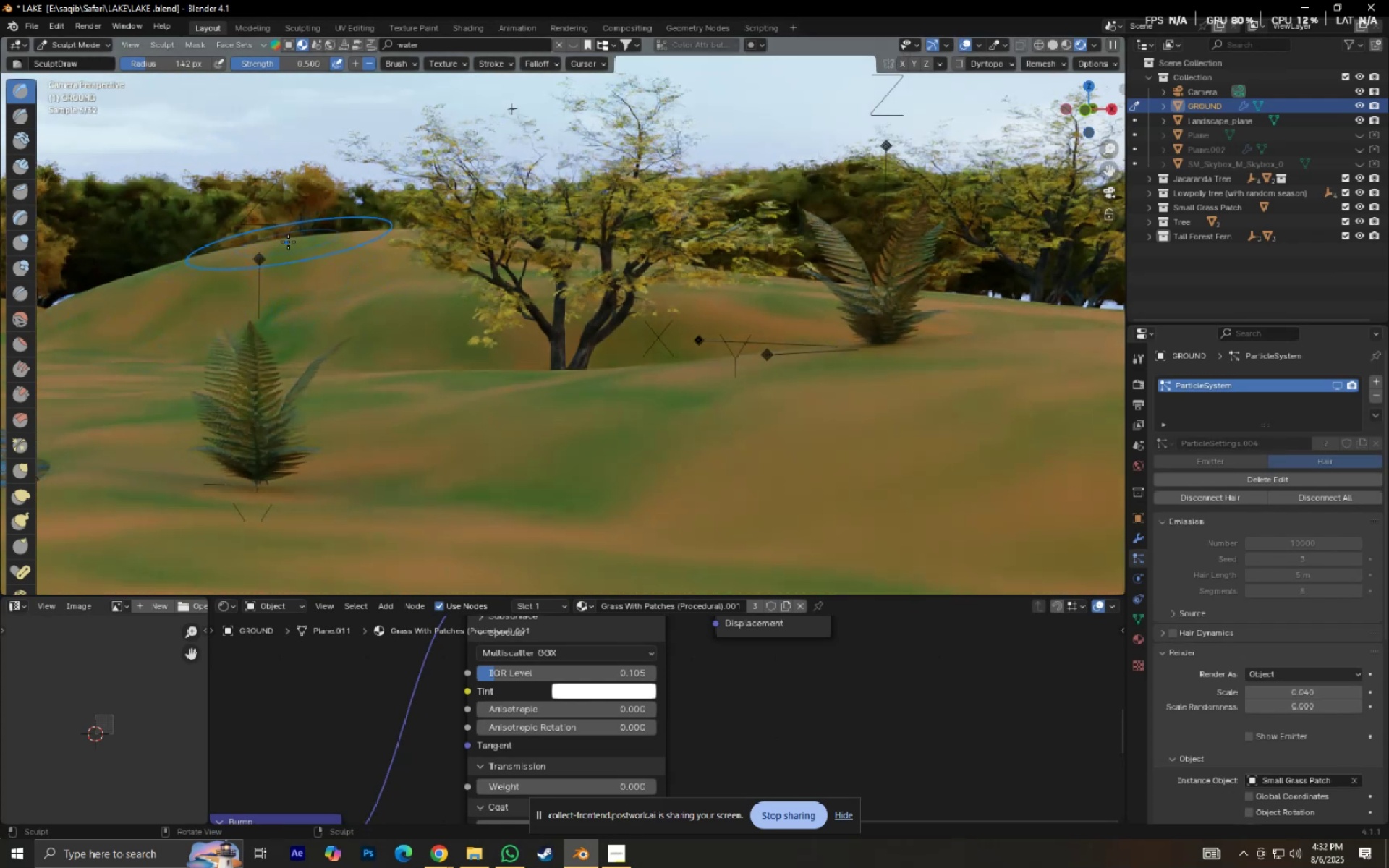 
left_click([288, 242])
 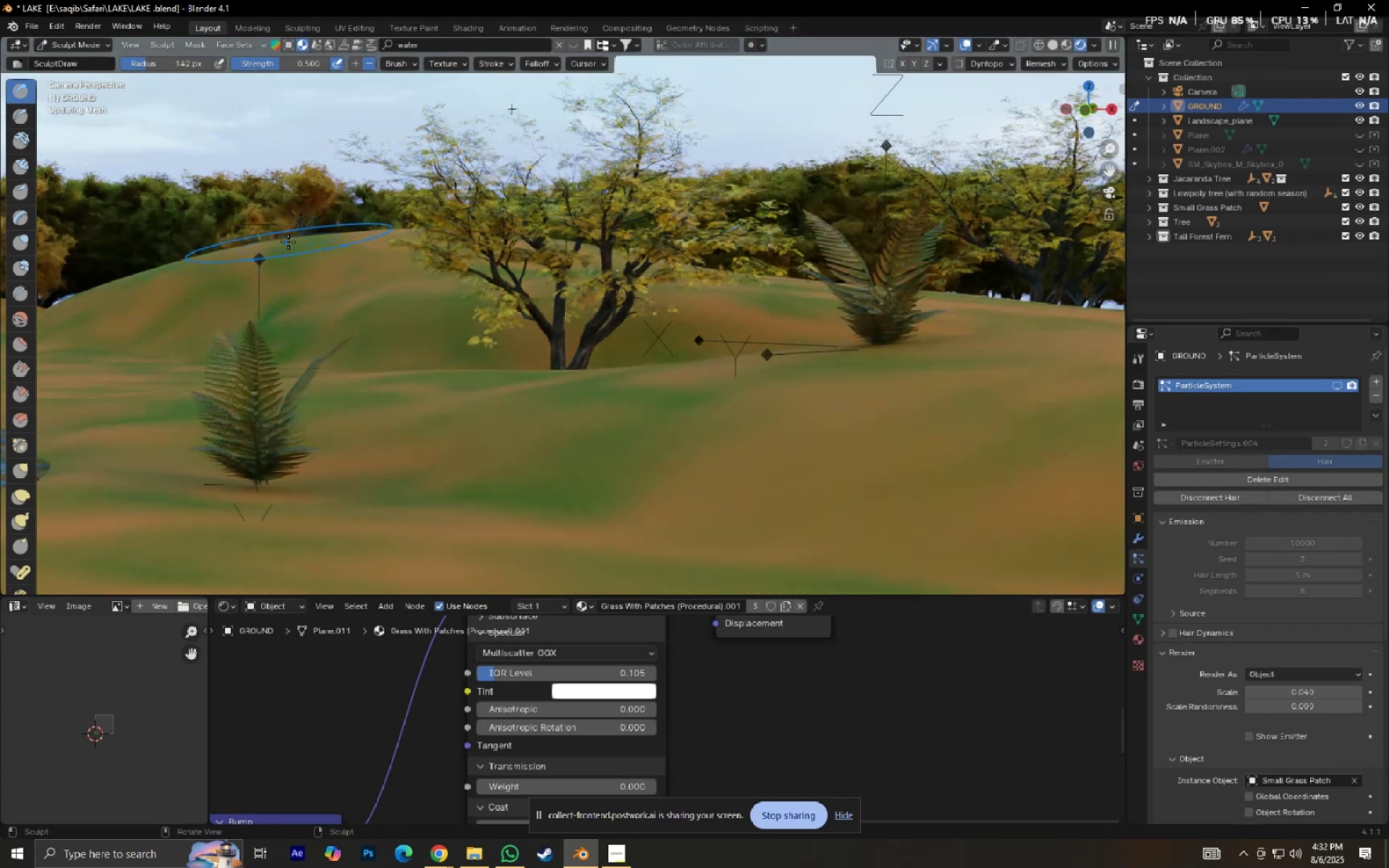 
hold_key(key=ShiftLeft, duration=0.53)
 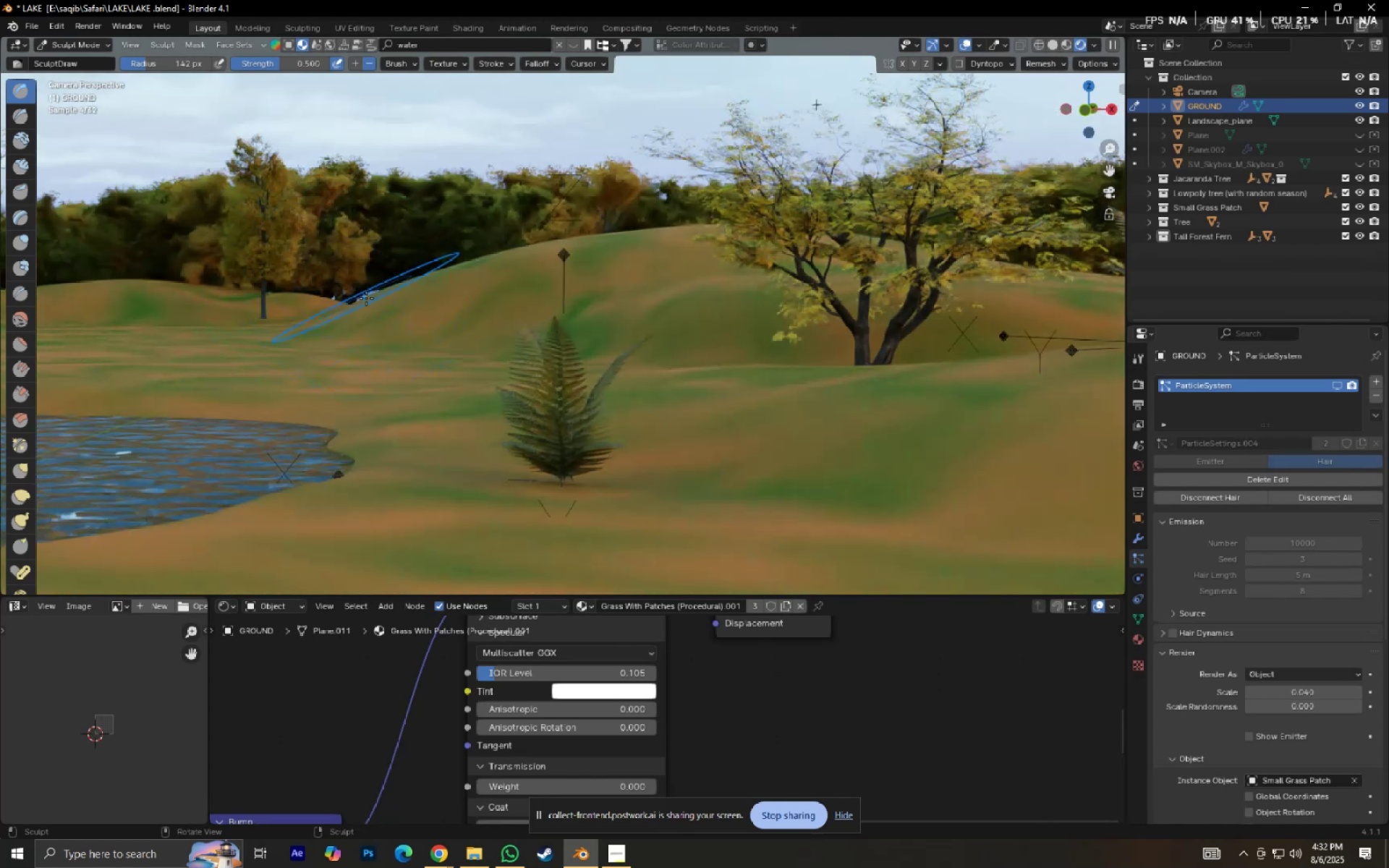 
left_click([368, 299])
 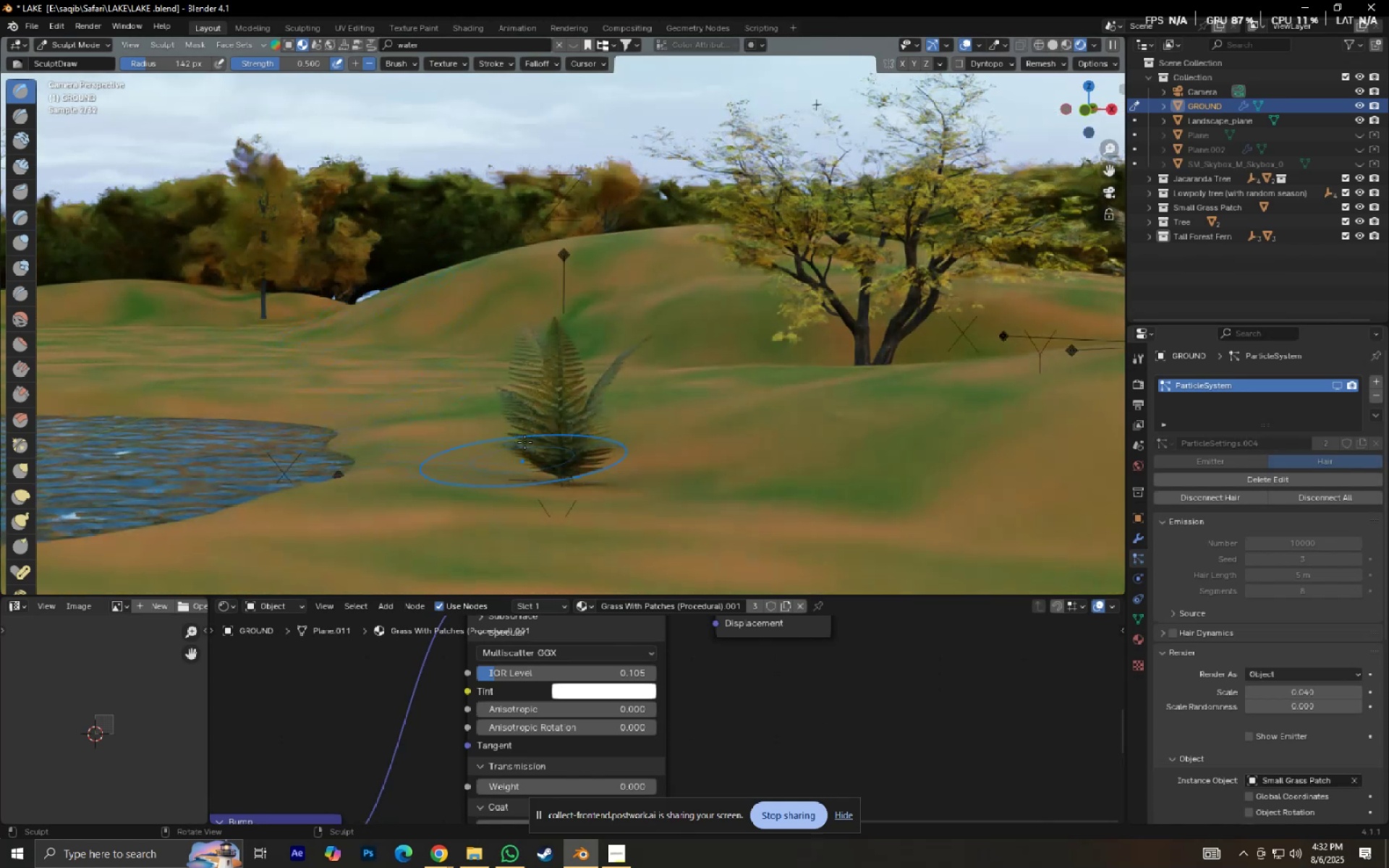 
hold_key(key=ShiftLeft, duration=0.34)
 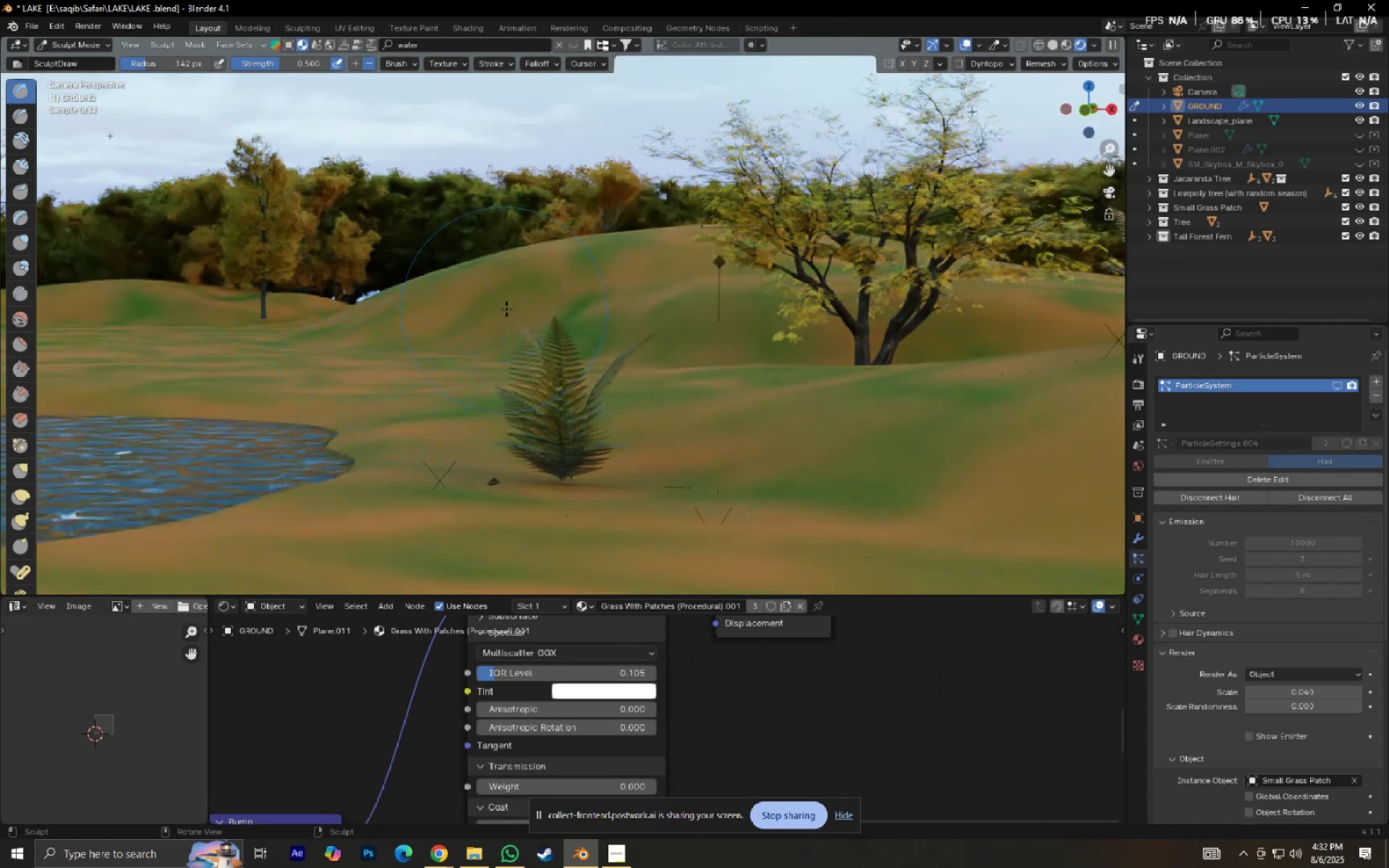 
key(Control+Z)
 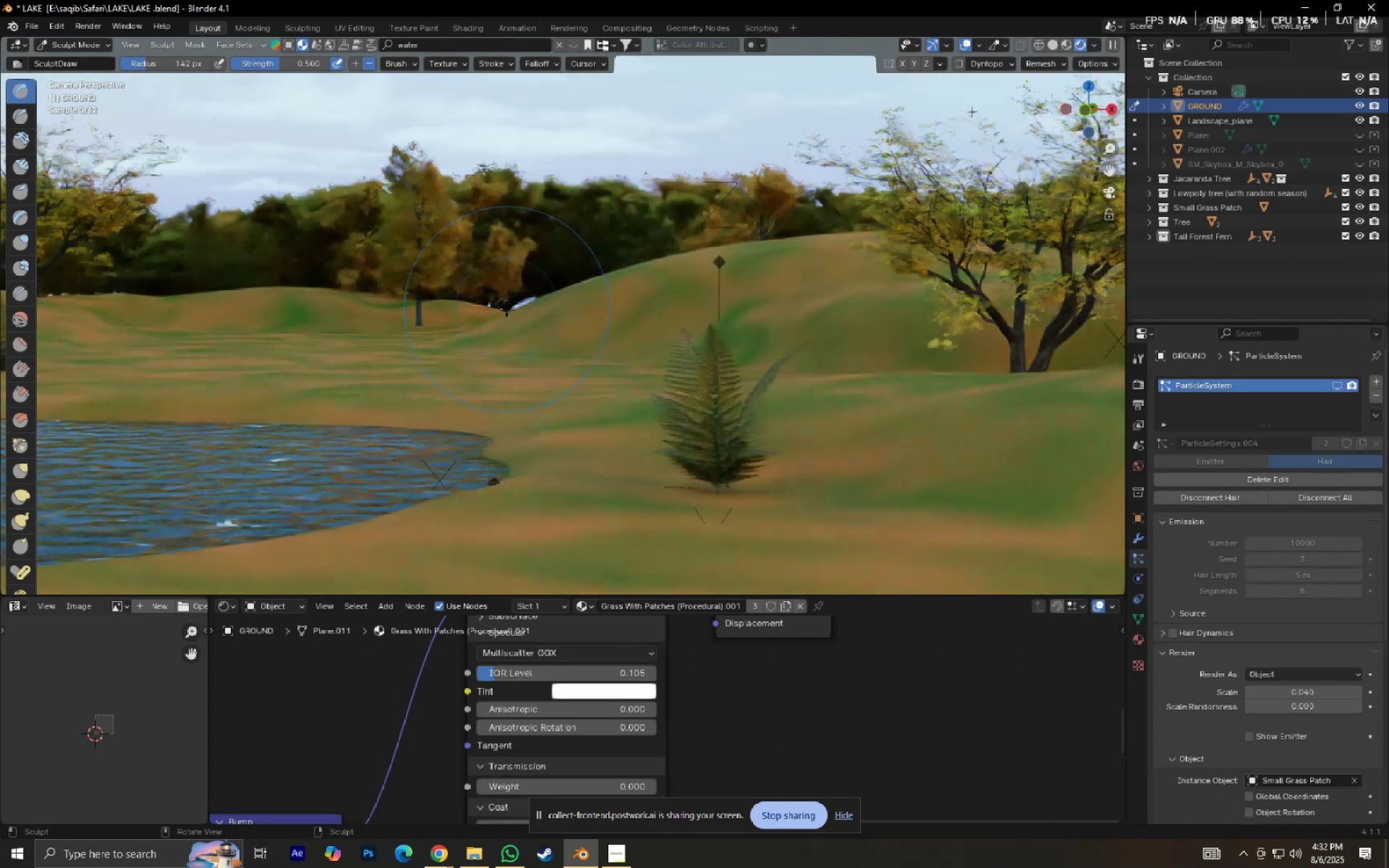 
scroll: coordinate [506, 309], scroll_direction: down, amount: 5.0
 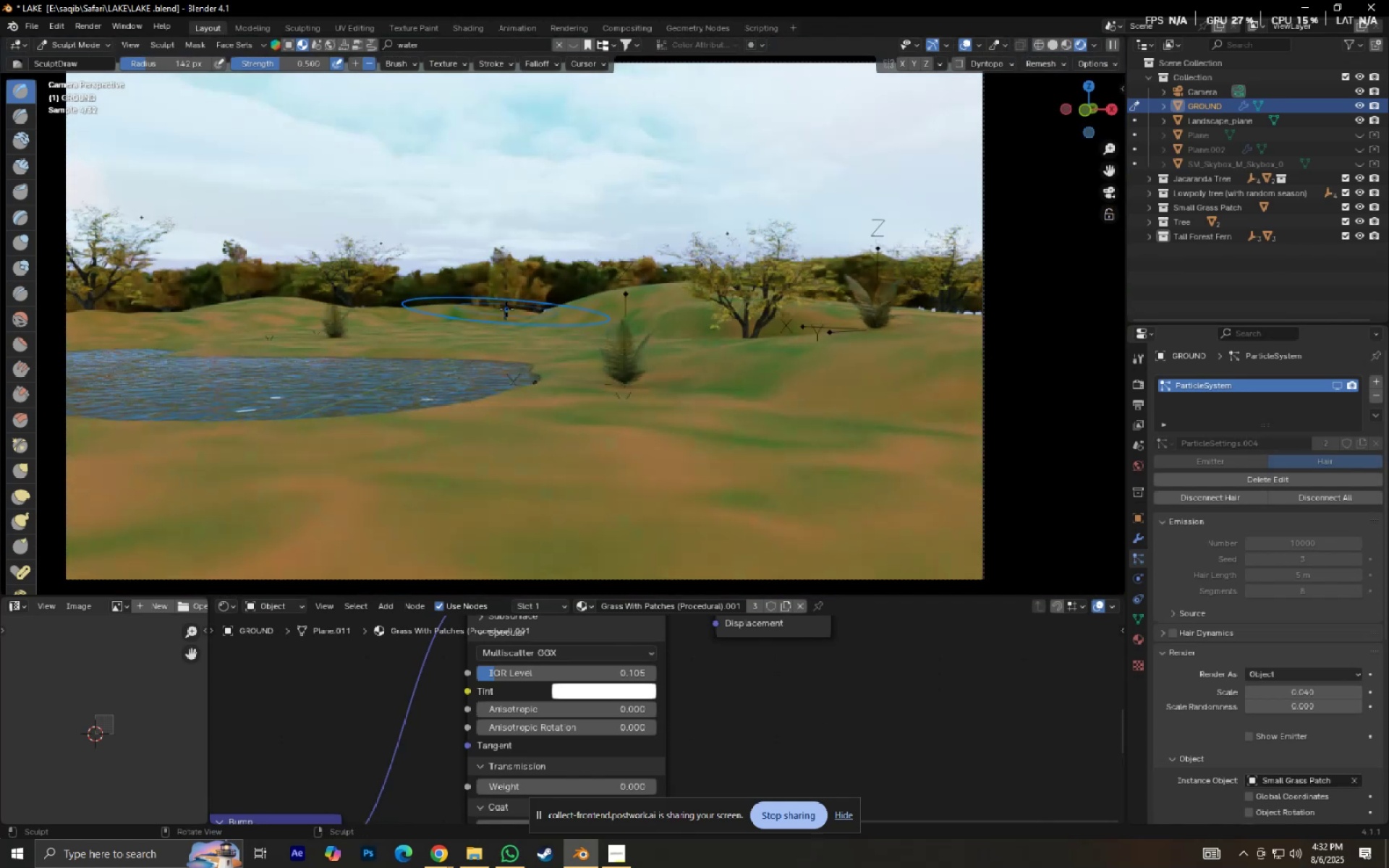 
hold_key(key=ShiftLeft, duration=1.05)
 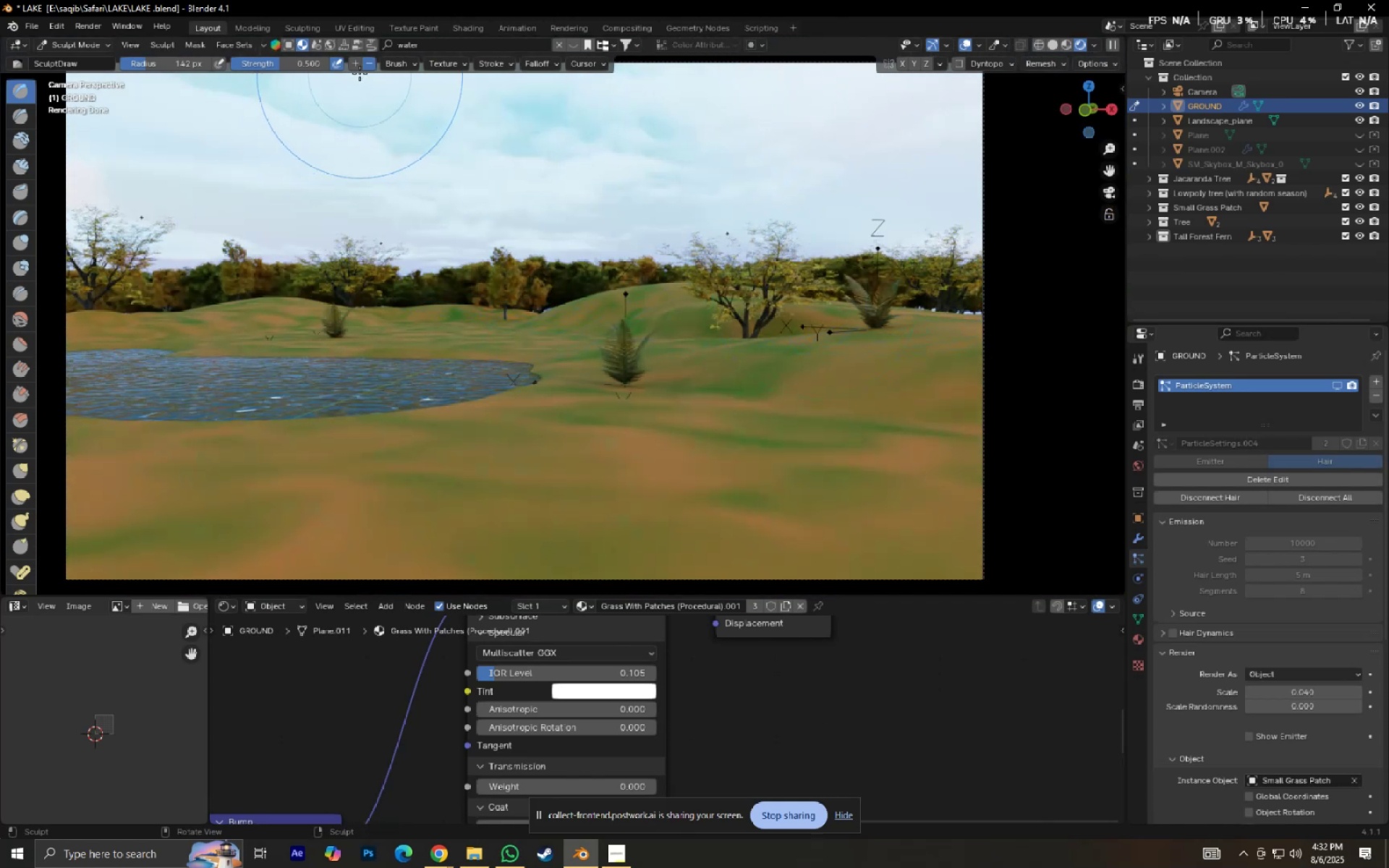 
hold_key(key=ShiftLeft, duration=0.66)
 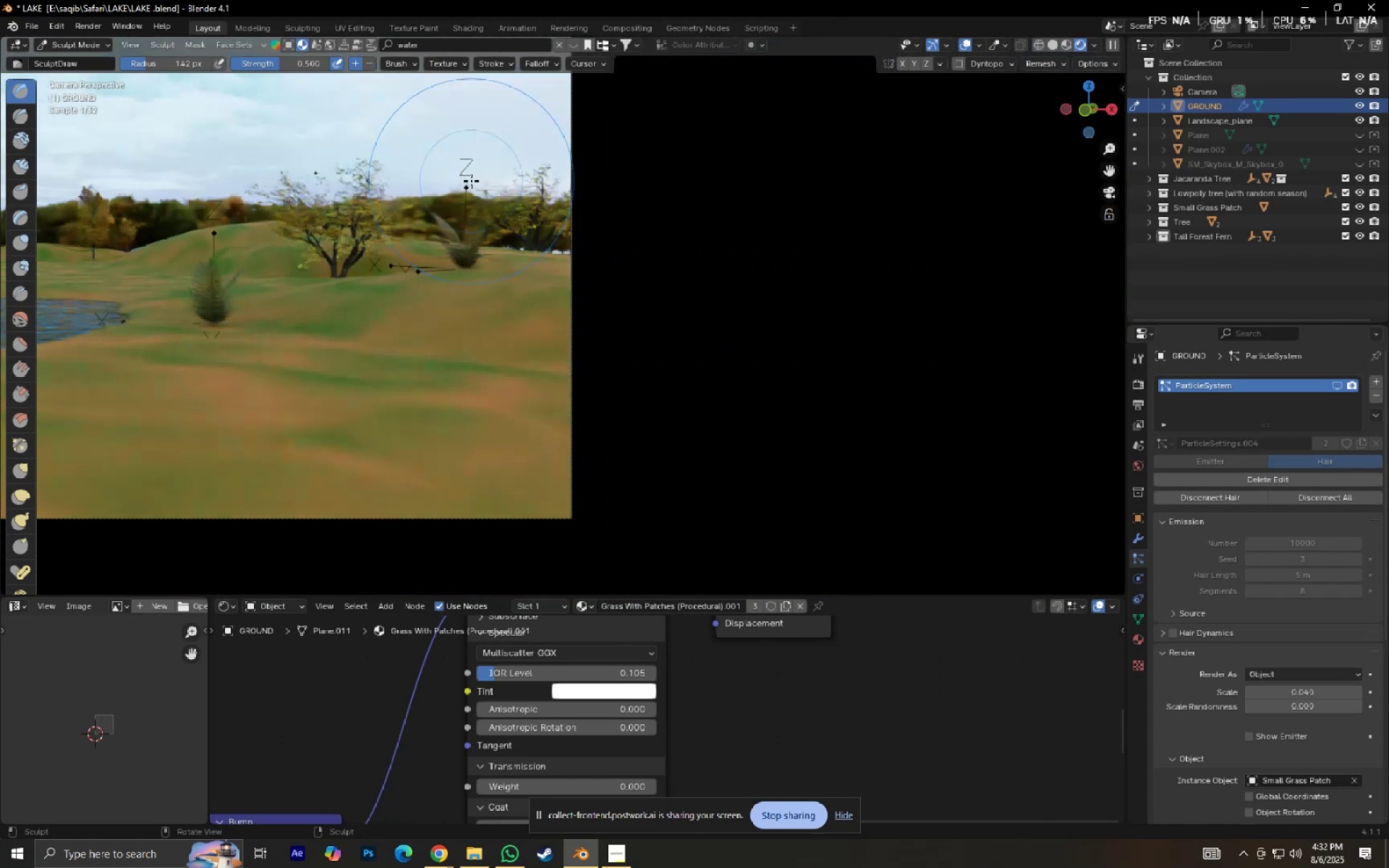 
scroll: coordinate [528, 263], scroll_direction: up, amount: 6.0
 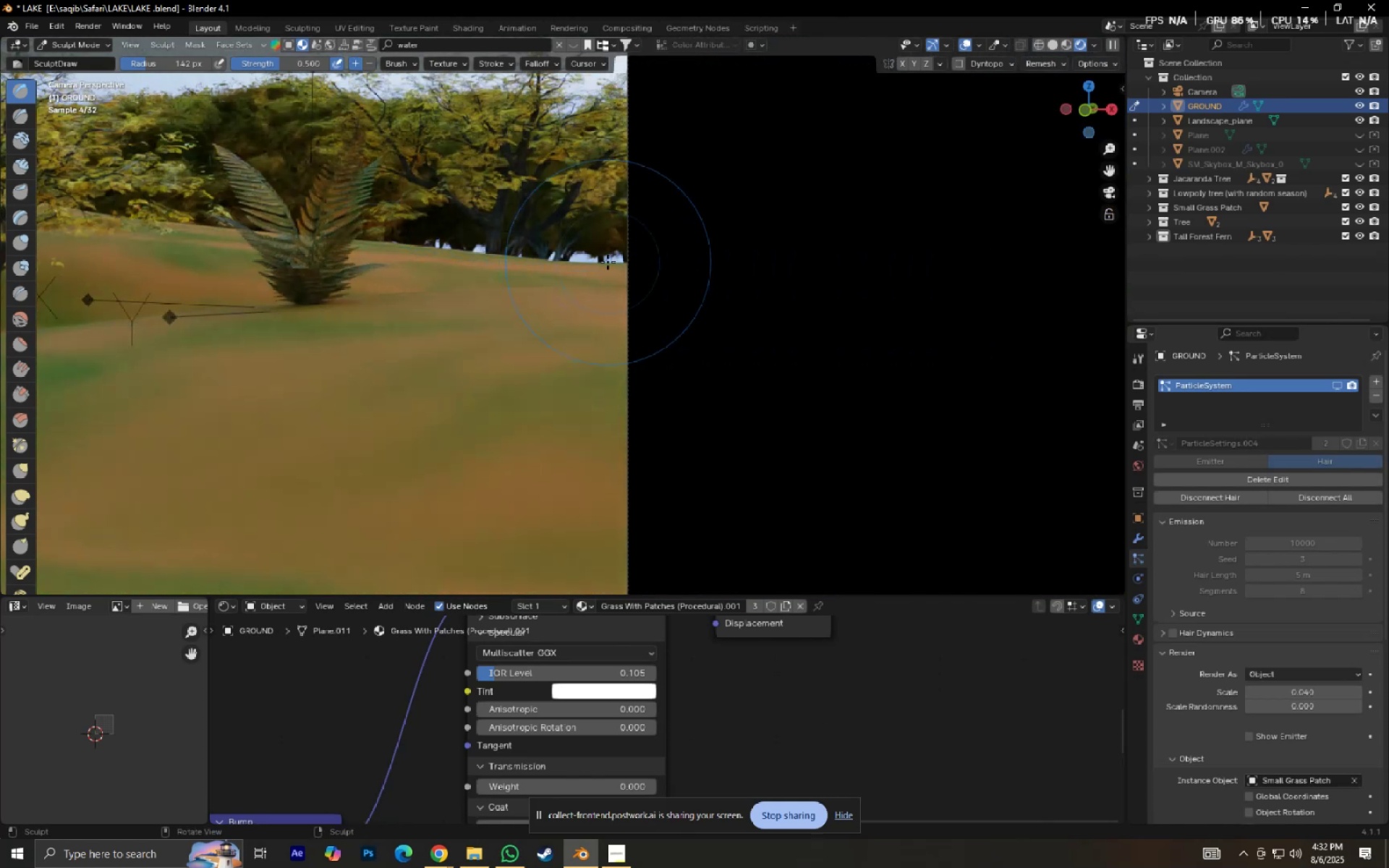 
hold_key(key=ShiftLeft, duration=0.48)
 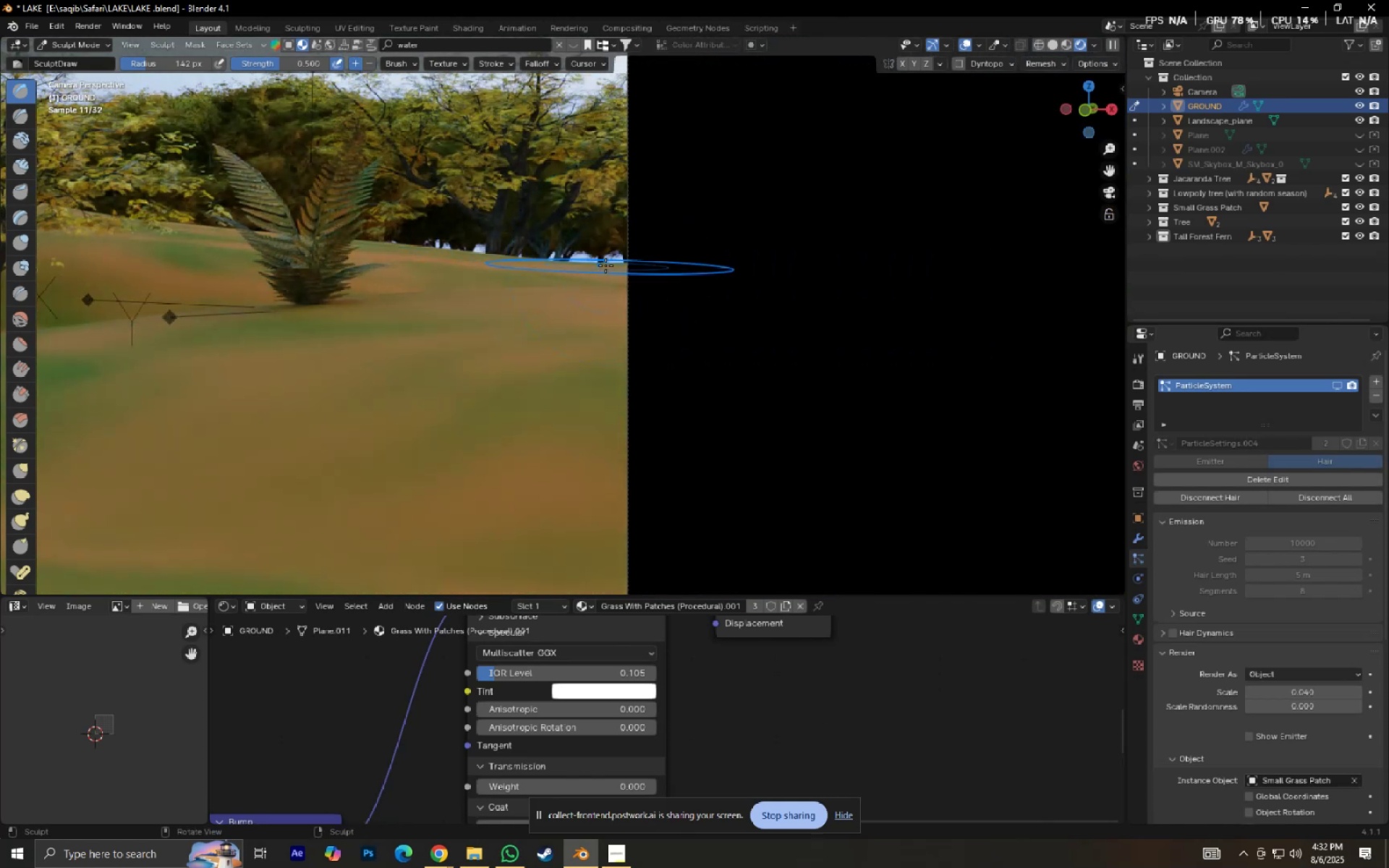 
left_click([606, 265])
 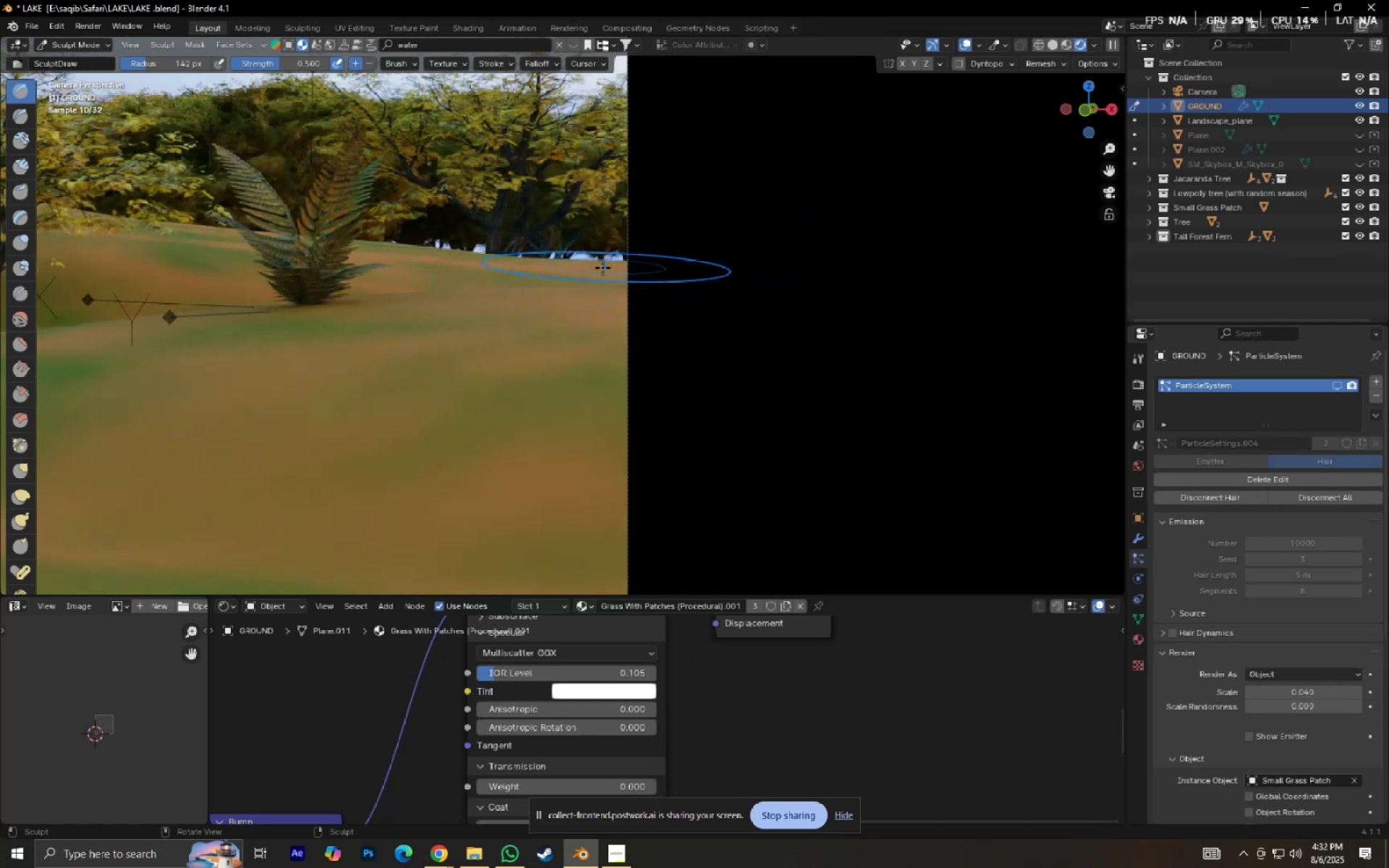 
left_click([605, 263])
 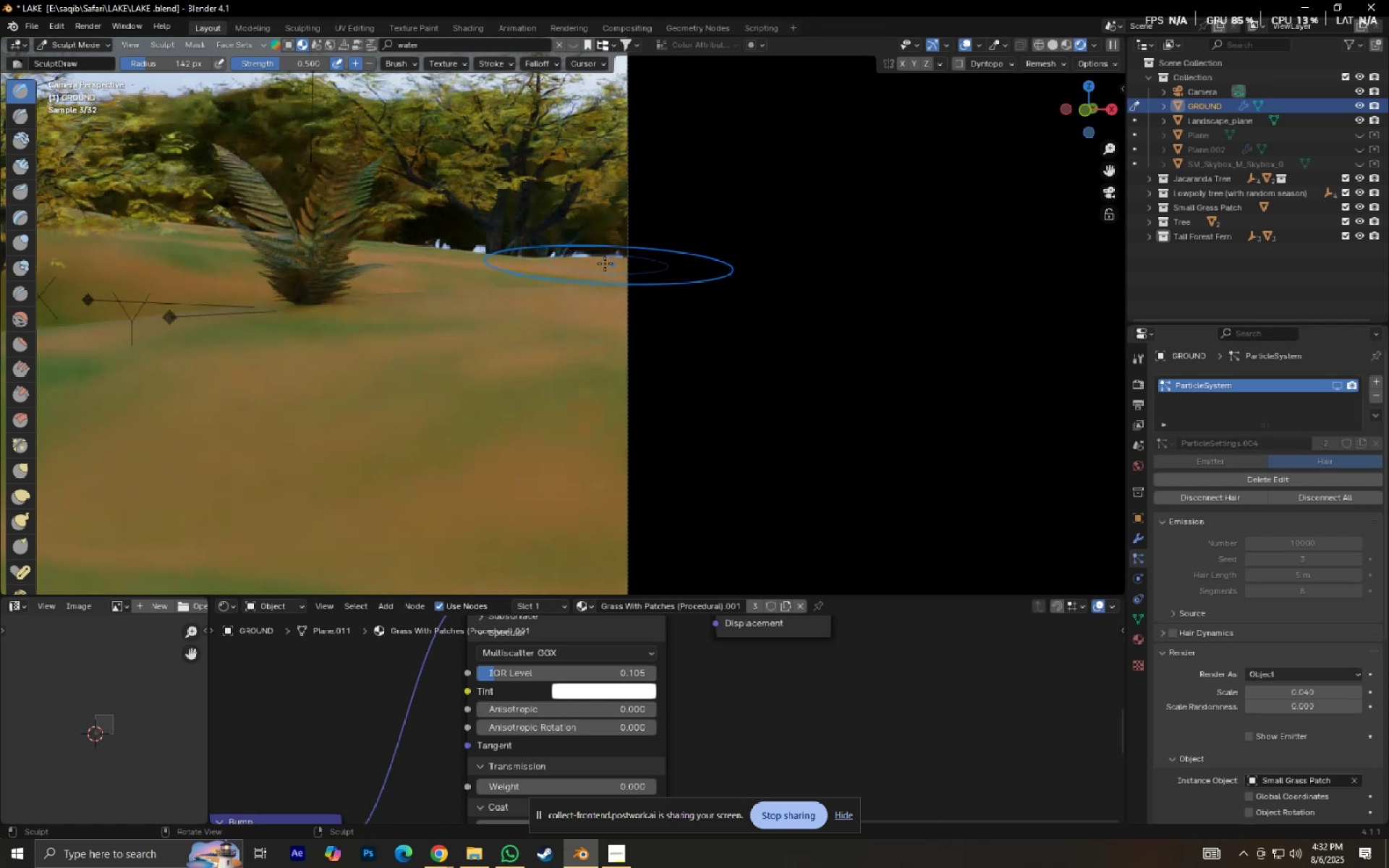 
left_click([605, 263])
 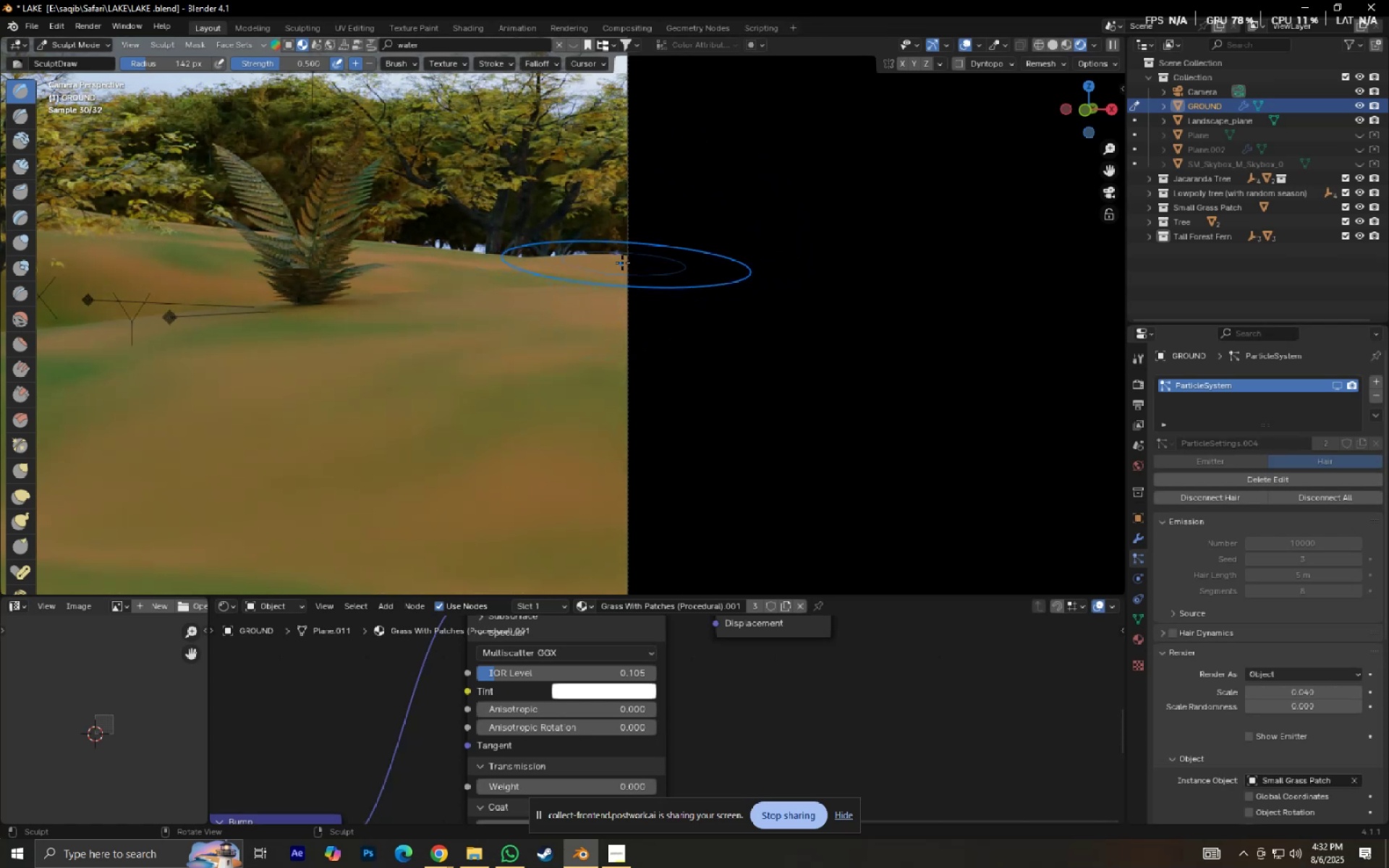 
hold_key(key=ShiftLeft, duration=0.47)
 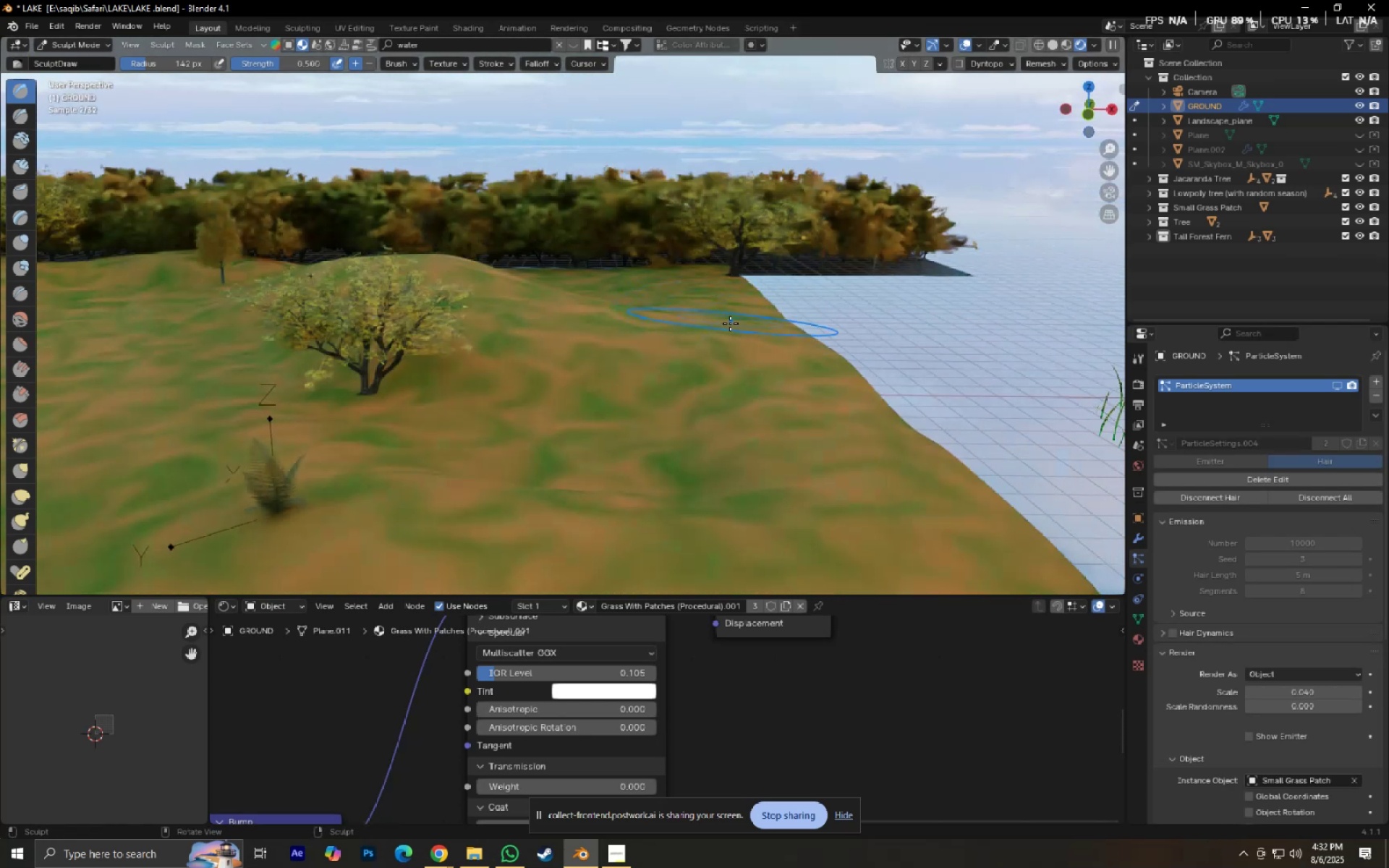 
left_click([723, 339])
 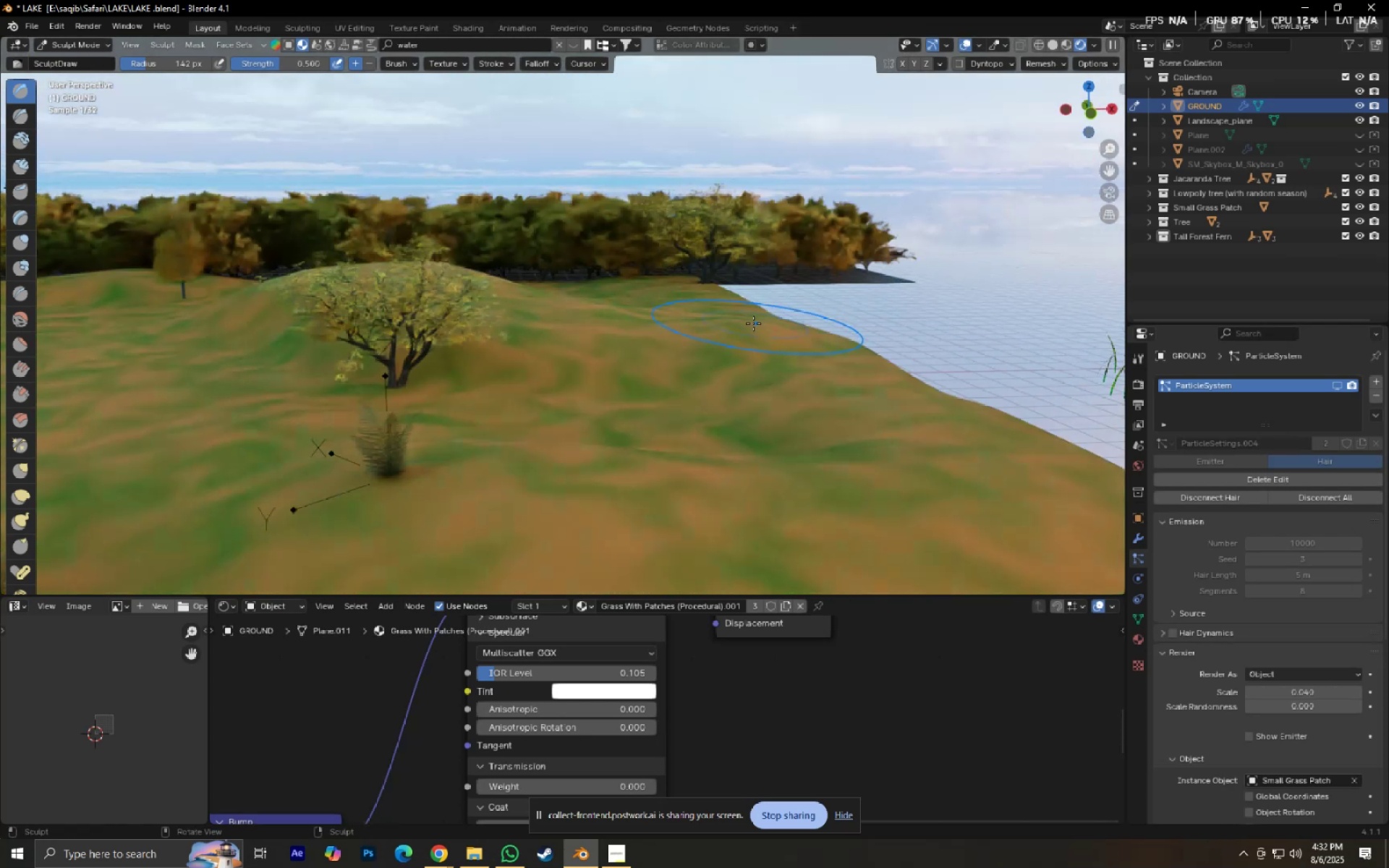 
key(Numpad0)
 